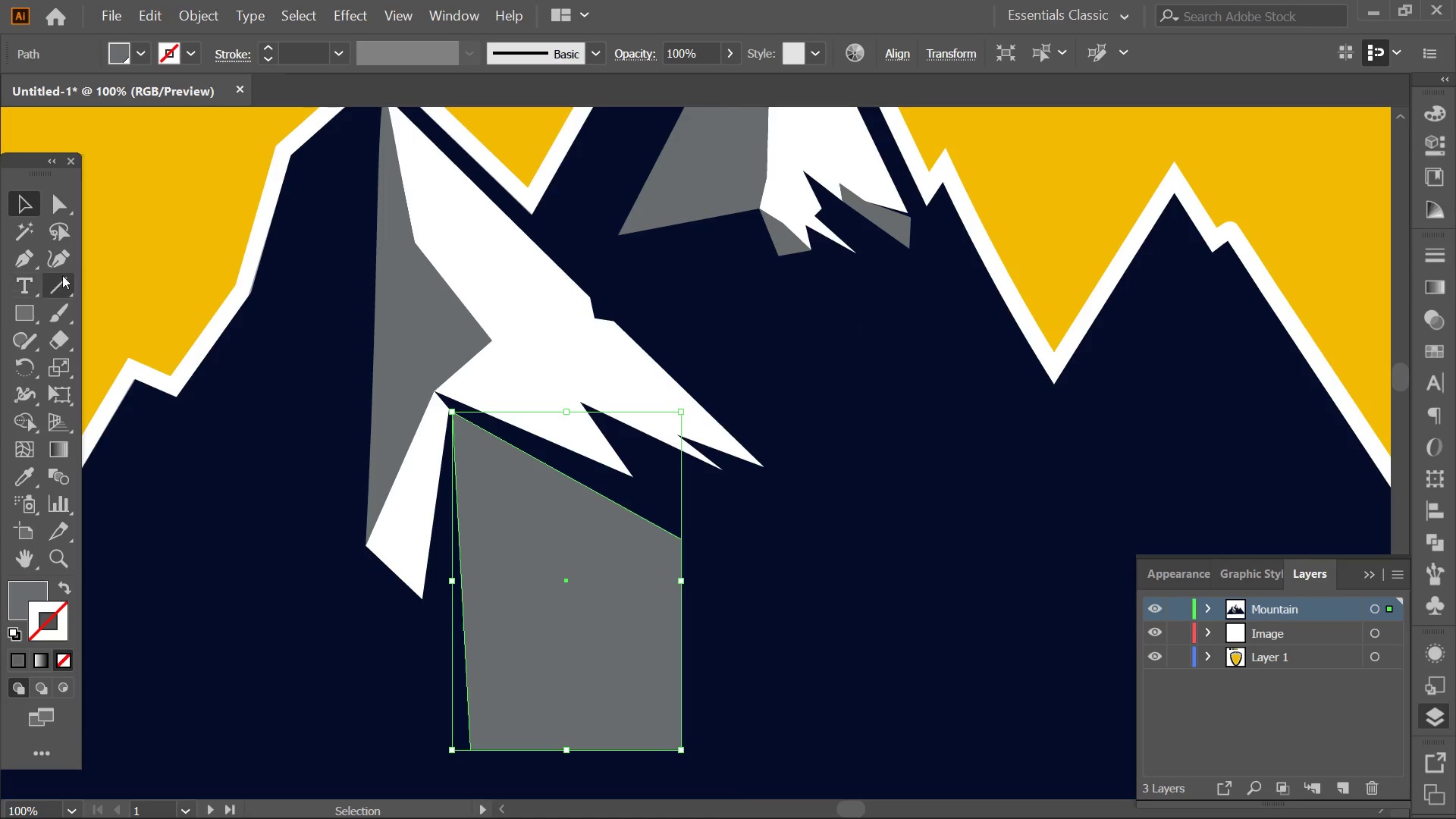 
left_click([64, 265])
 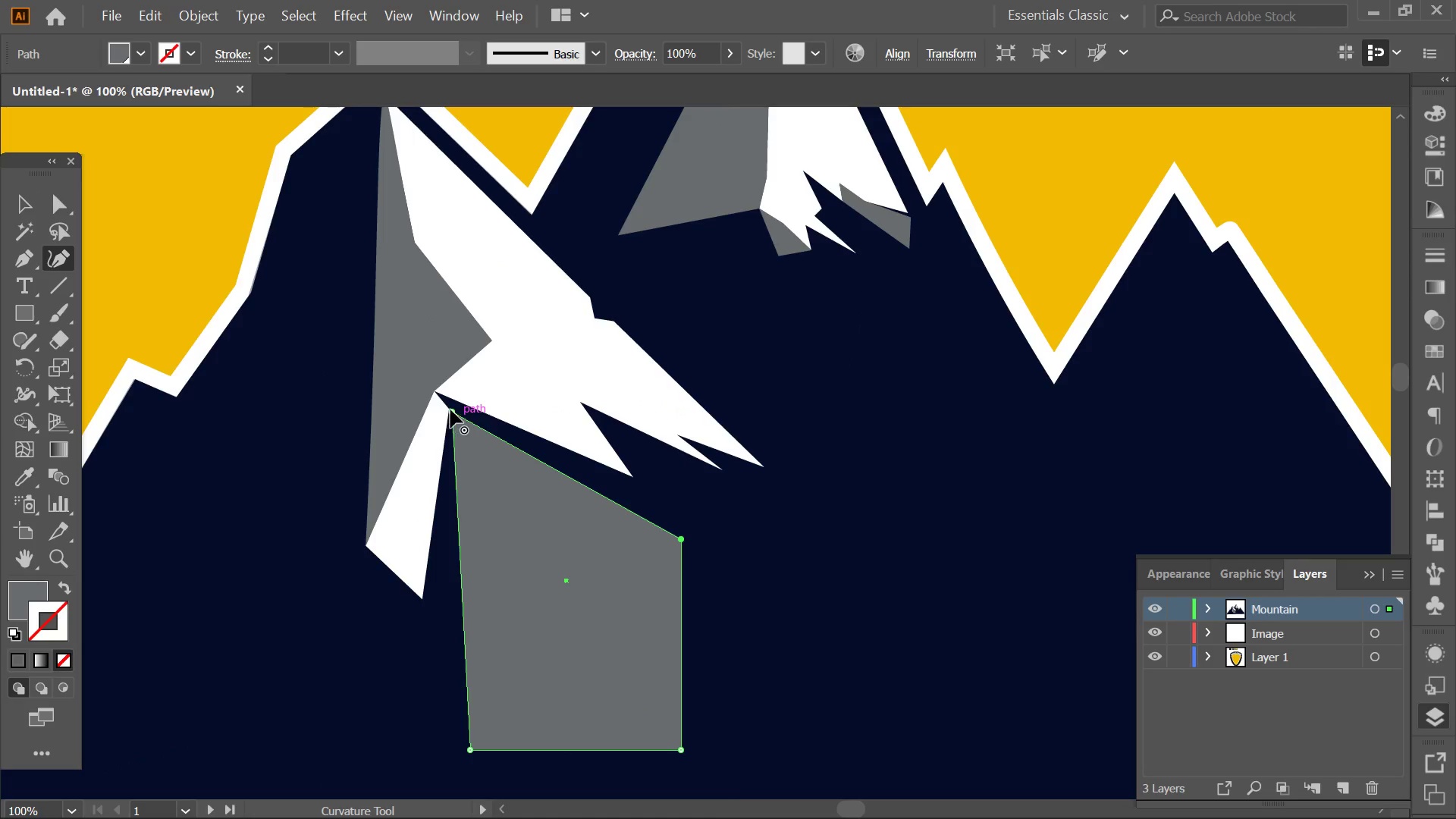 
left_click_drag(start_coordinate=[451, 410], to_coordinate=[507, 423])
 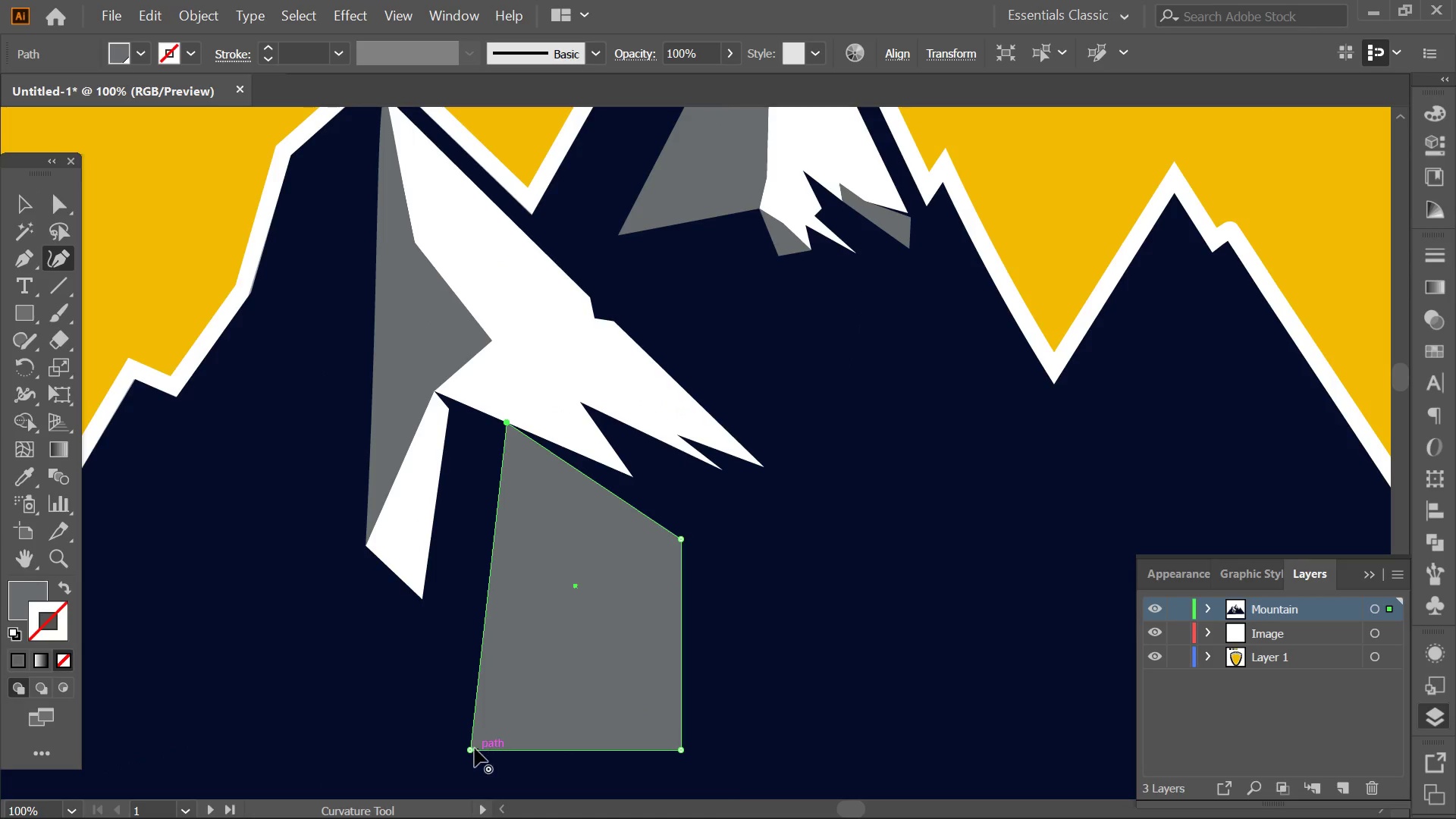 
left_click_drag(start_coordinate=[472, 748], to_coordinate=[419, 600])
 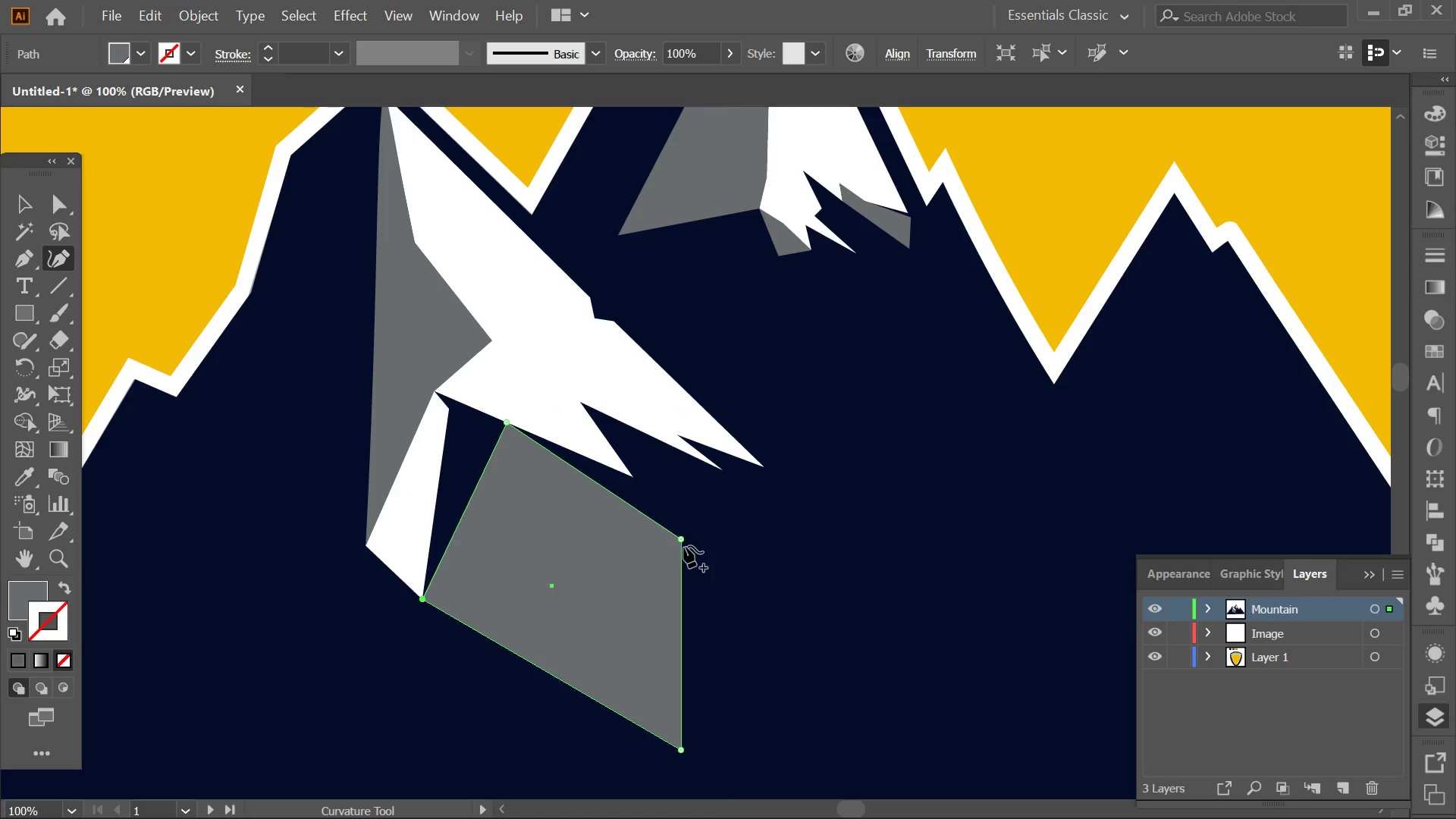 
left_click_drag(start_coordinate=[682, 540], to_coordinate=[632, 479])
 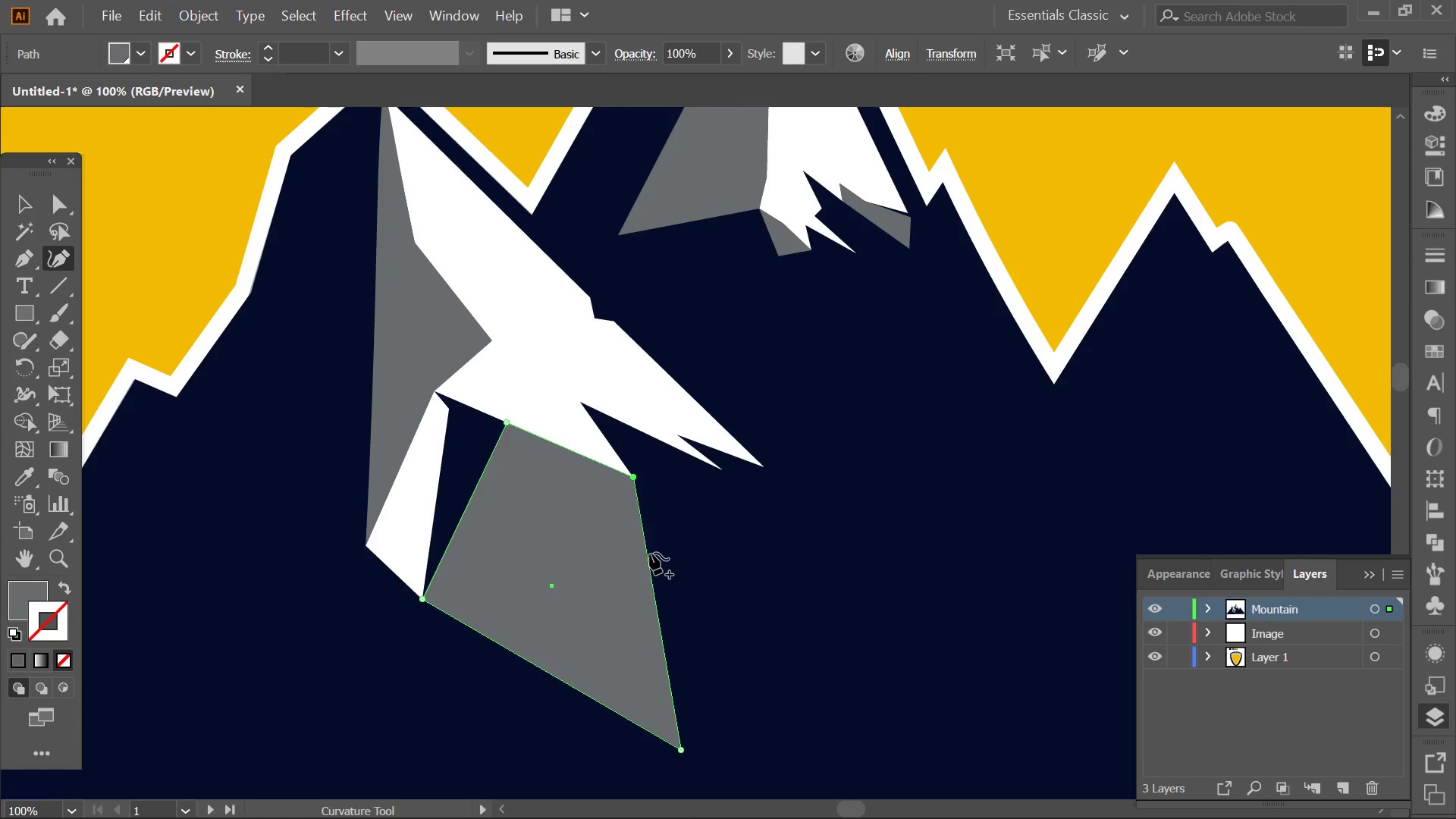 
left_click_drag(start_coordinate=[648, 550], to_coordinate=[723, 468])
 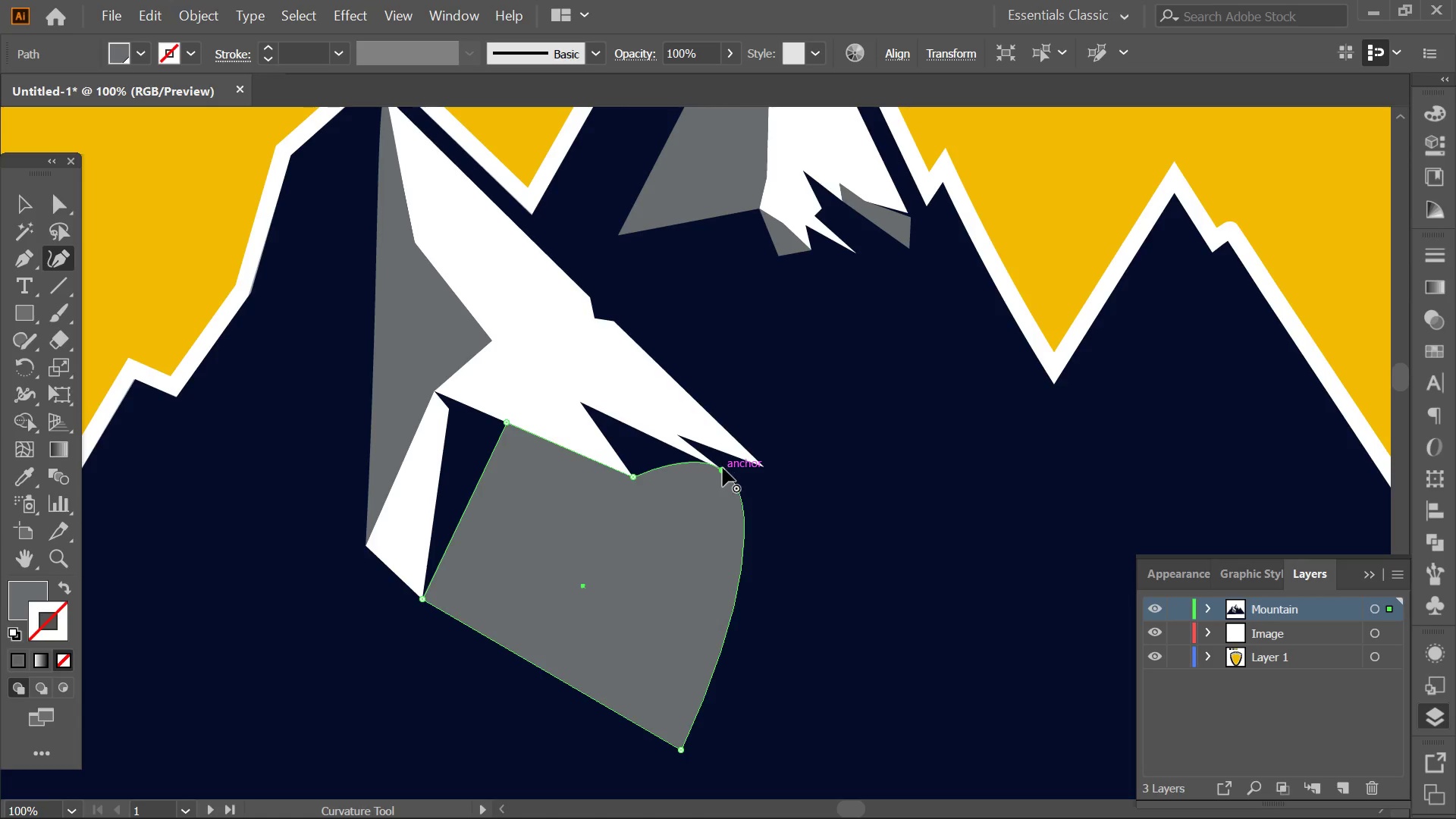 
double_click([723, 468])
 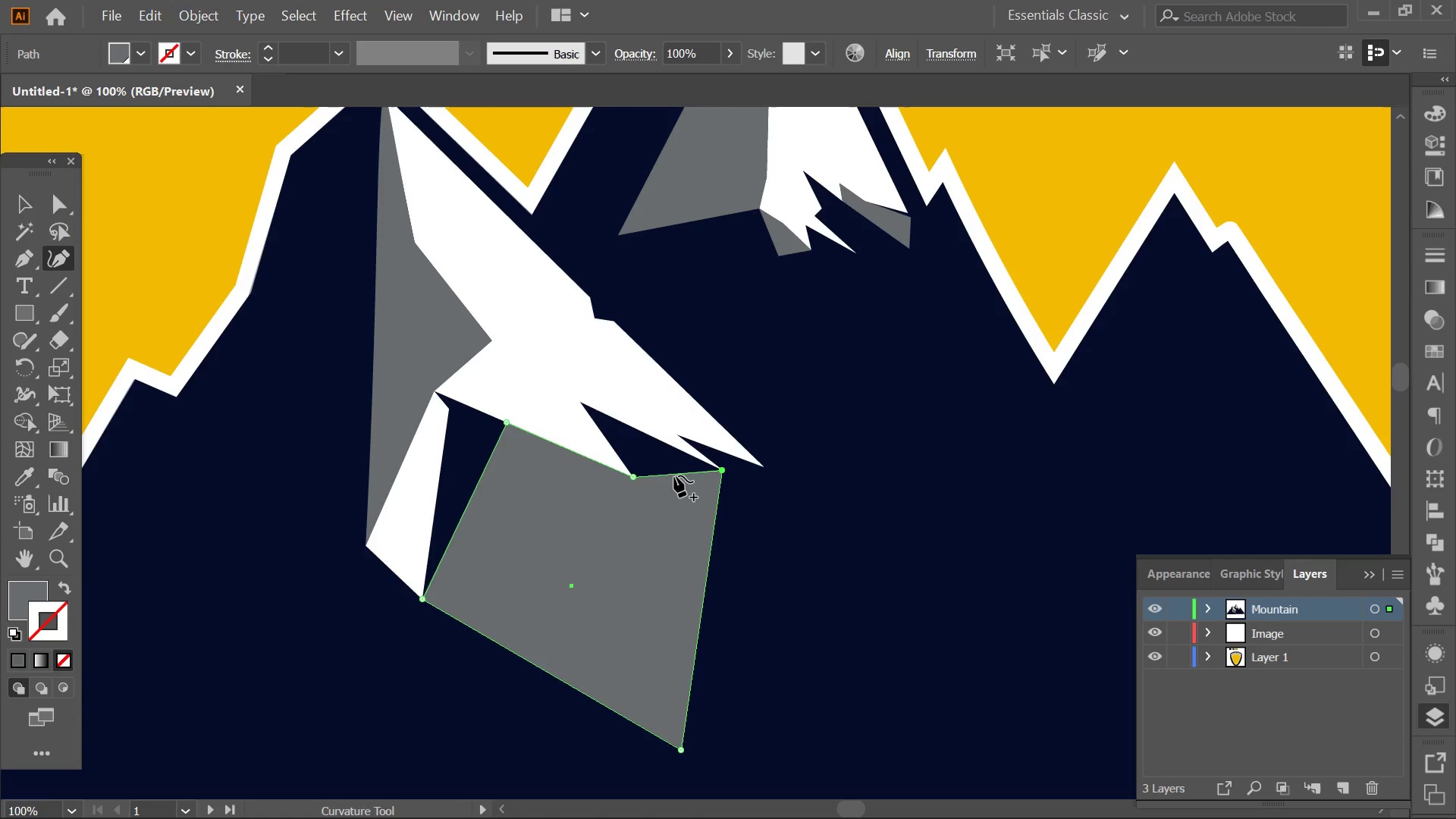 
left_click_drag(start_coordinate=[674, 475], to_coordinate=[576, 404])
 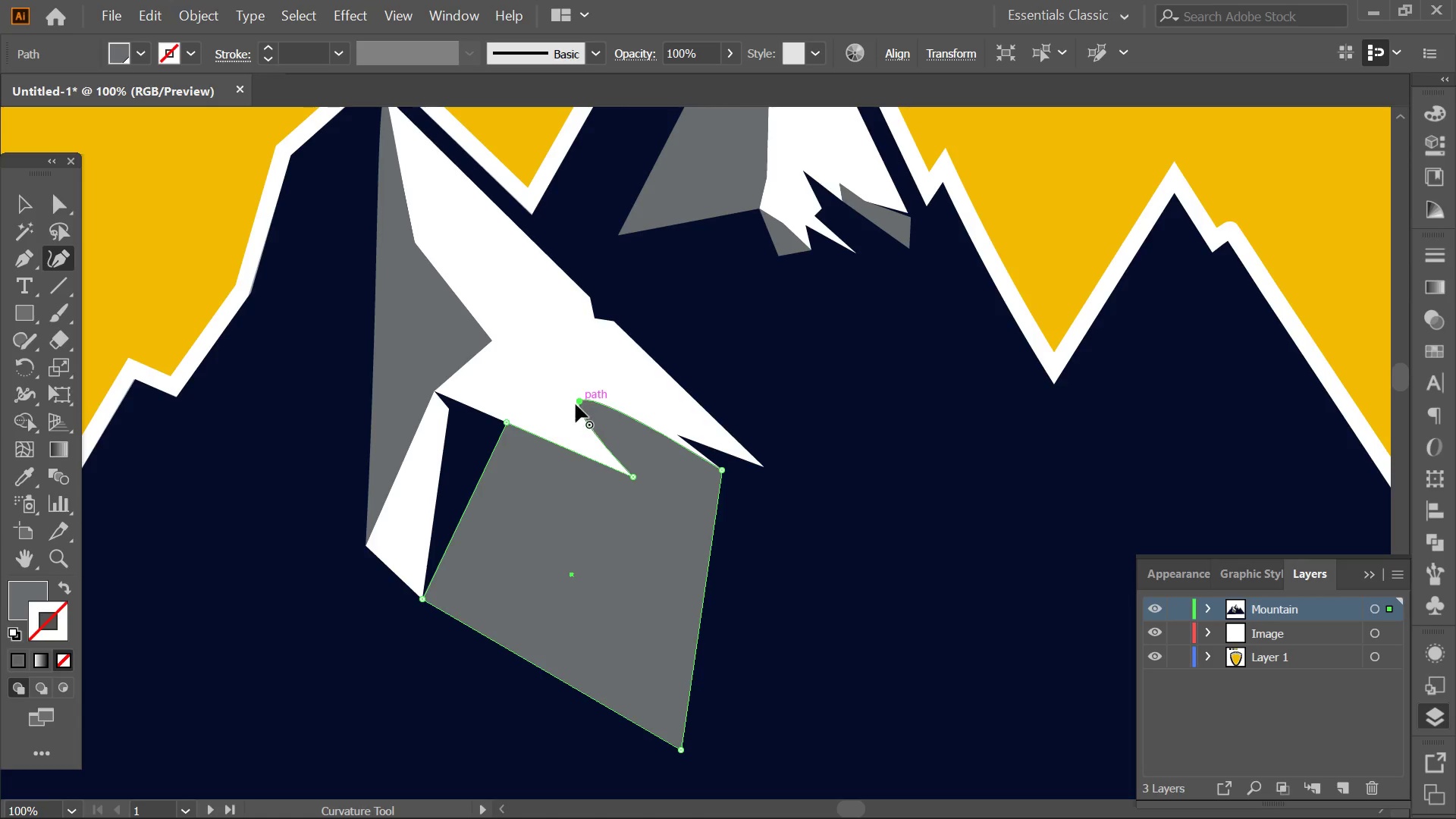 
double_click([576, 404])
 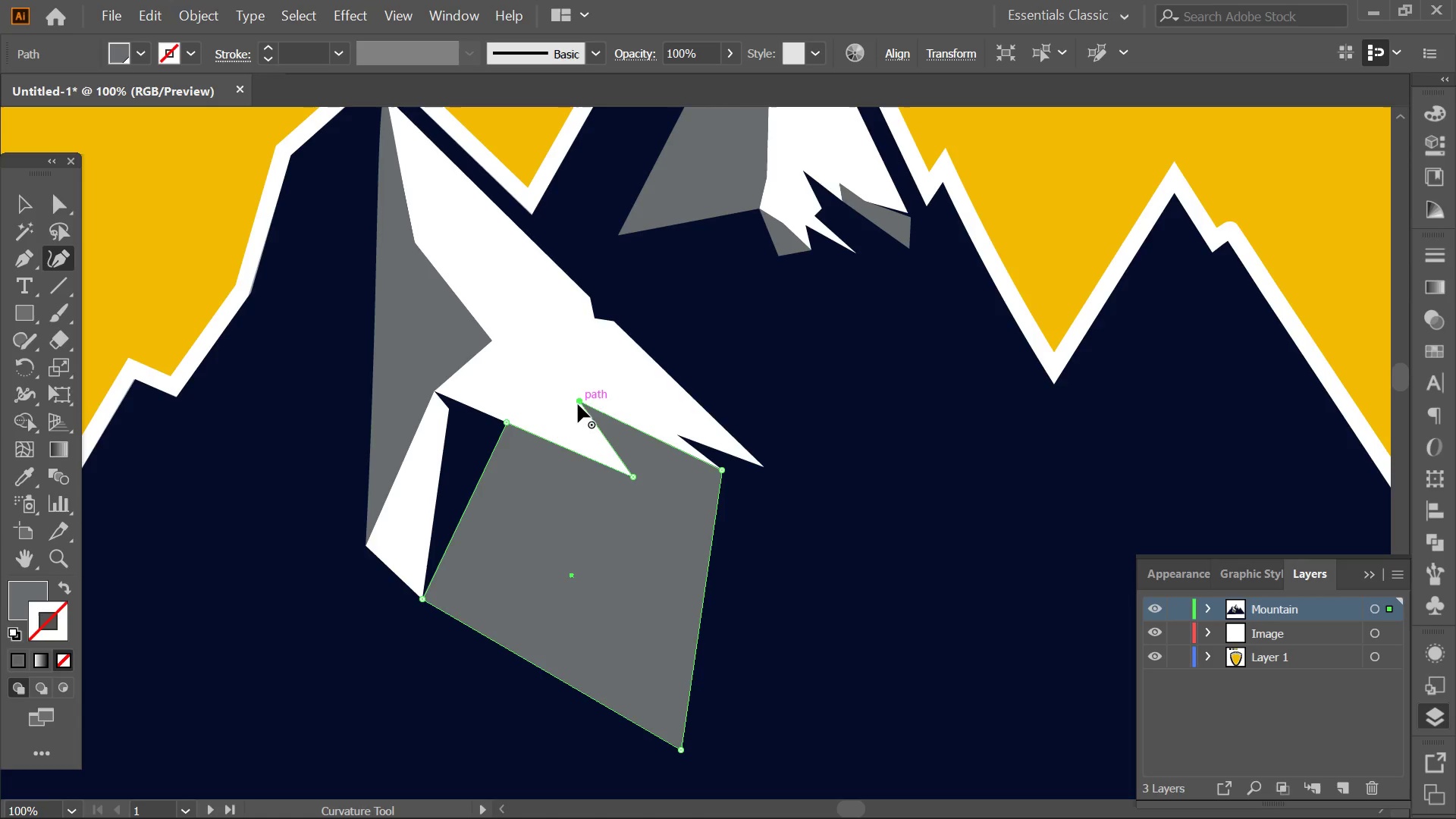 
hold_key(key=AltLeft, duration=0.61)
scroll: coordinate [735, 479], scroll_direction: up, amount: 2.0
 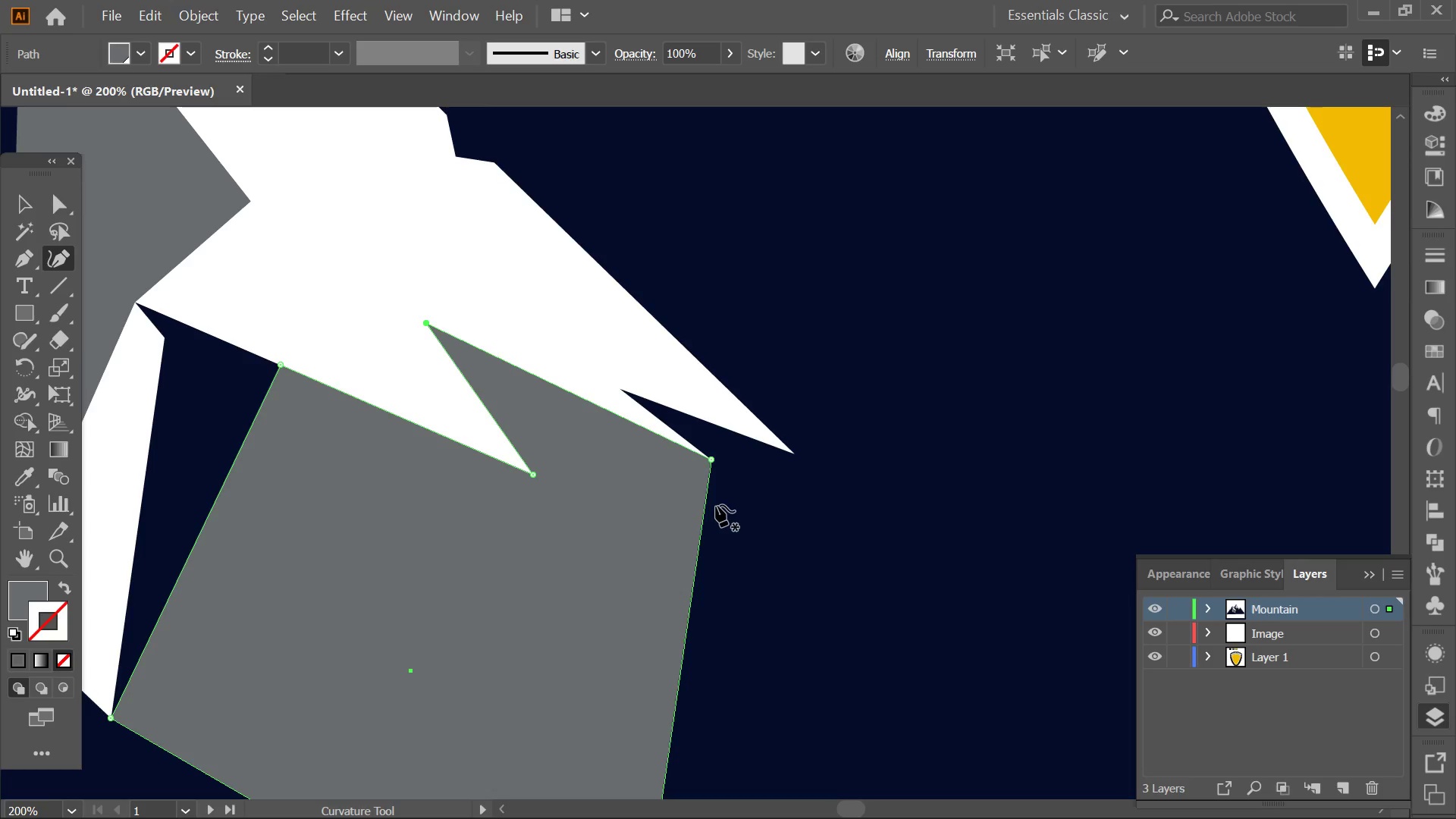 
left_click_drag(start_coordinate=[710, 507], to_coordinate=[797, 450])
 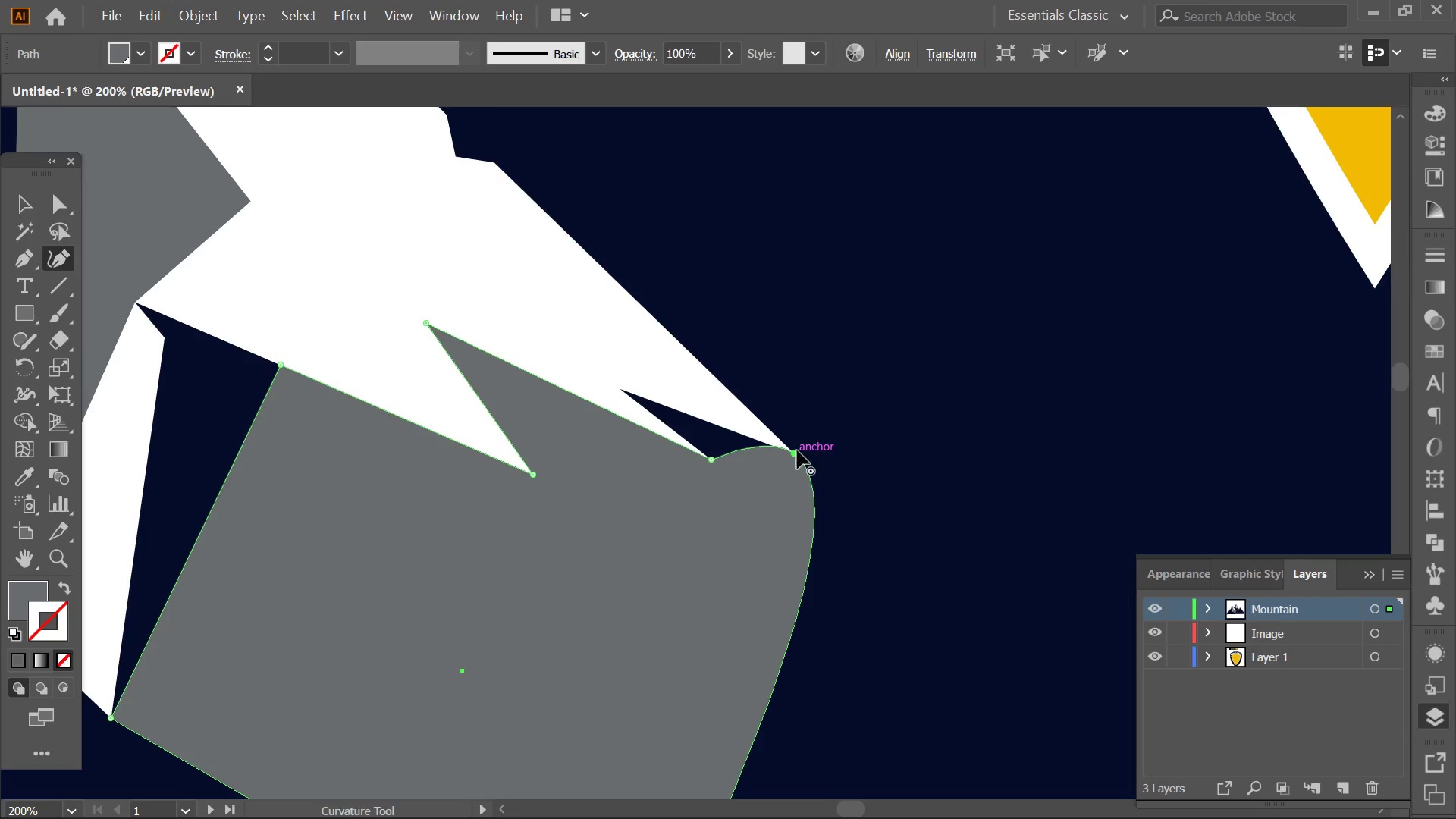 
double_click([797, 450])
 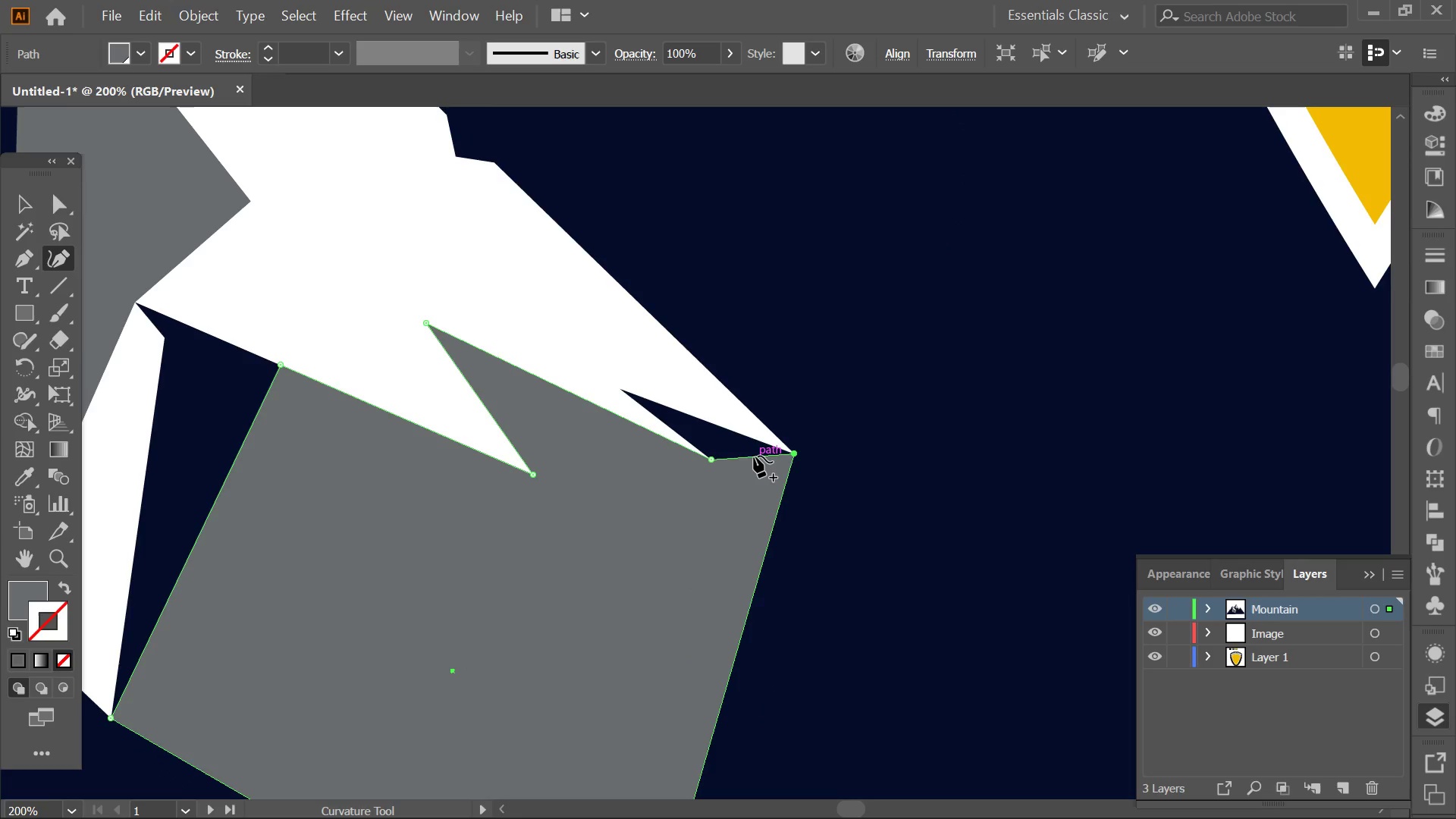 
left_click_drag(start_coordinate=[754, 456], to_coordinate=[623, 391])
 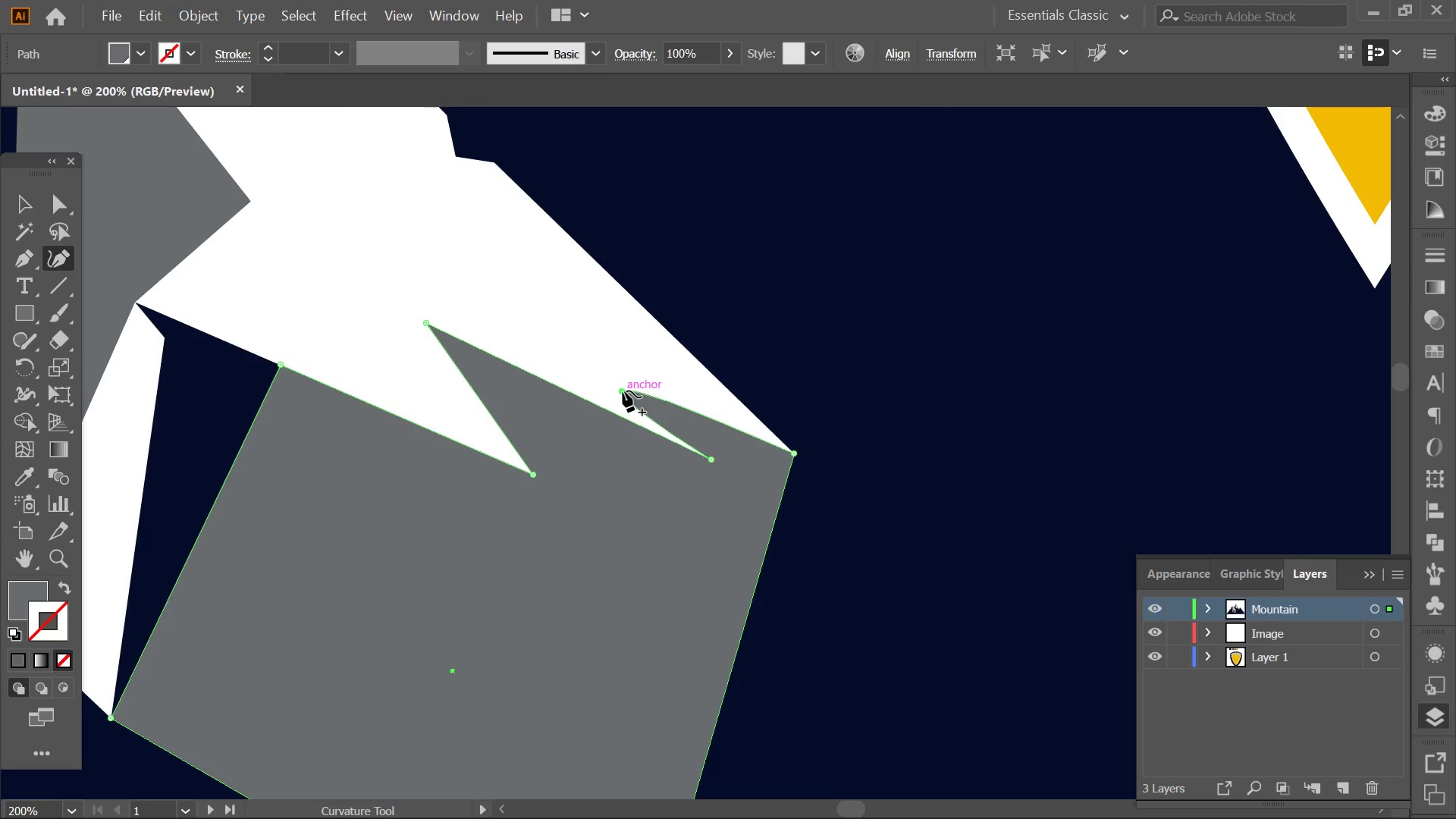 
double_click([623, 391])
 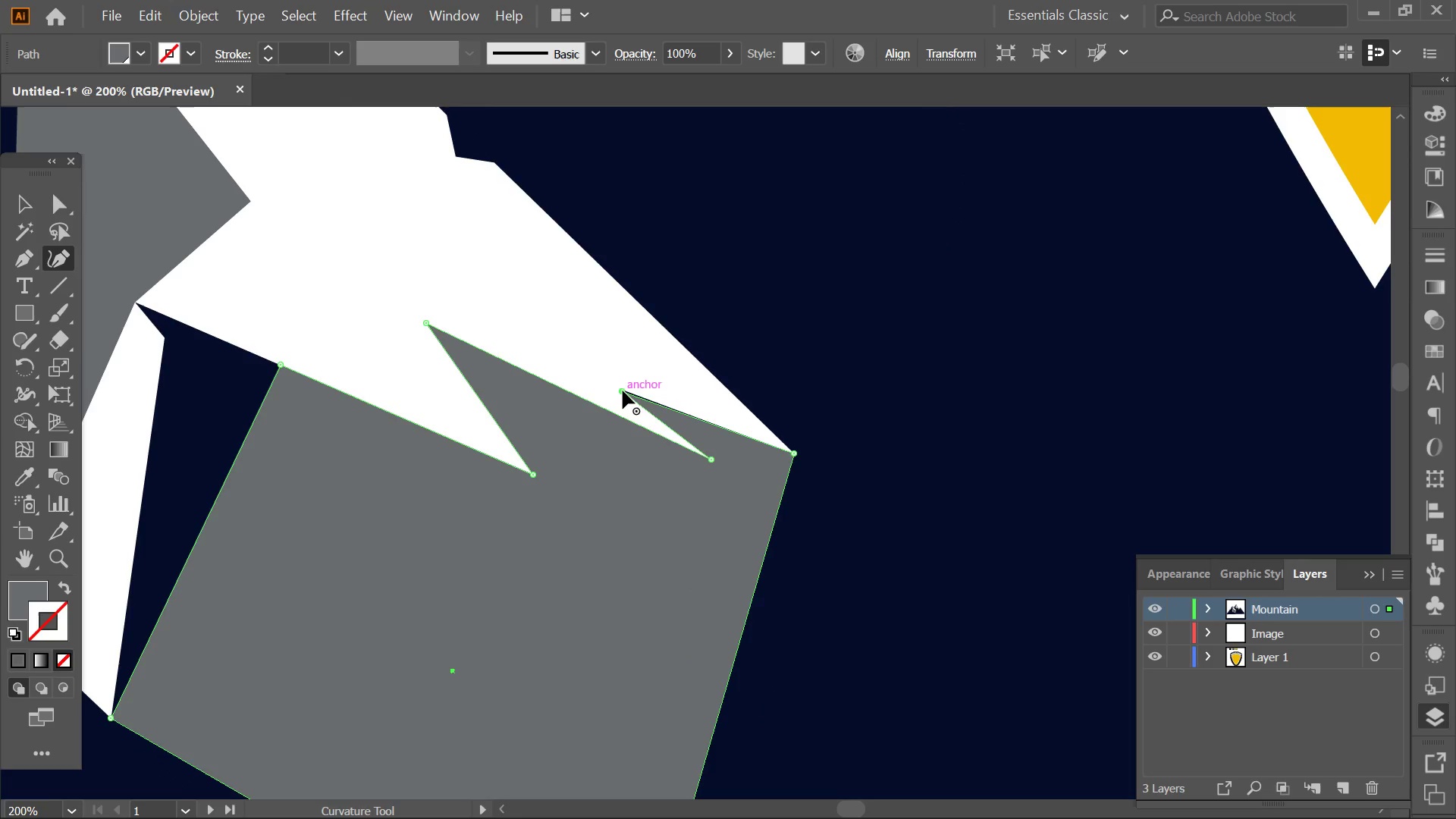 
hold_key(key=AltLeft, duration=0.31)
scroll: coordinate [623, 391], scroll_direction: up, amount: 5.0
 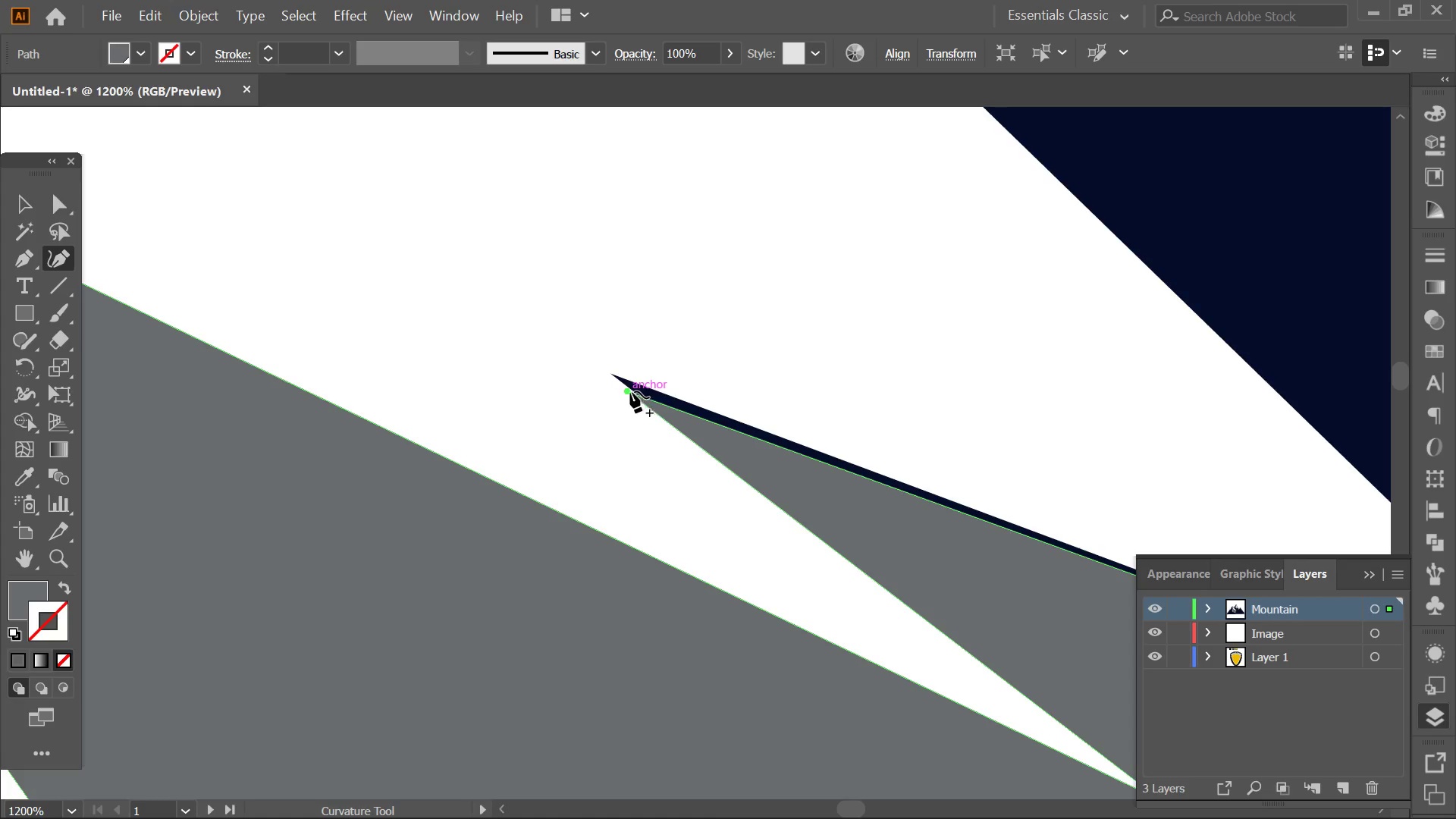 
left_click_drag(start_coordinate=[626, 391], to_coordinate=[604, 371])
 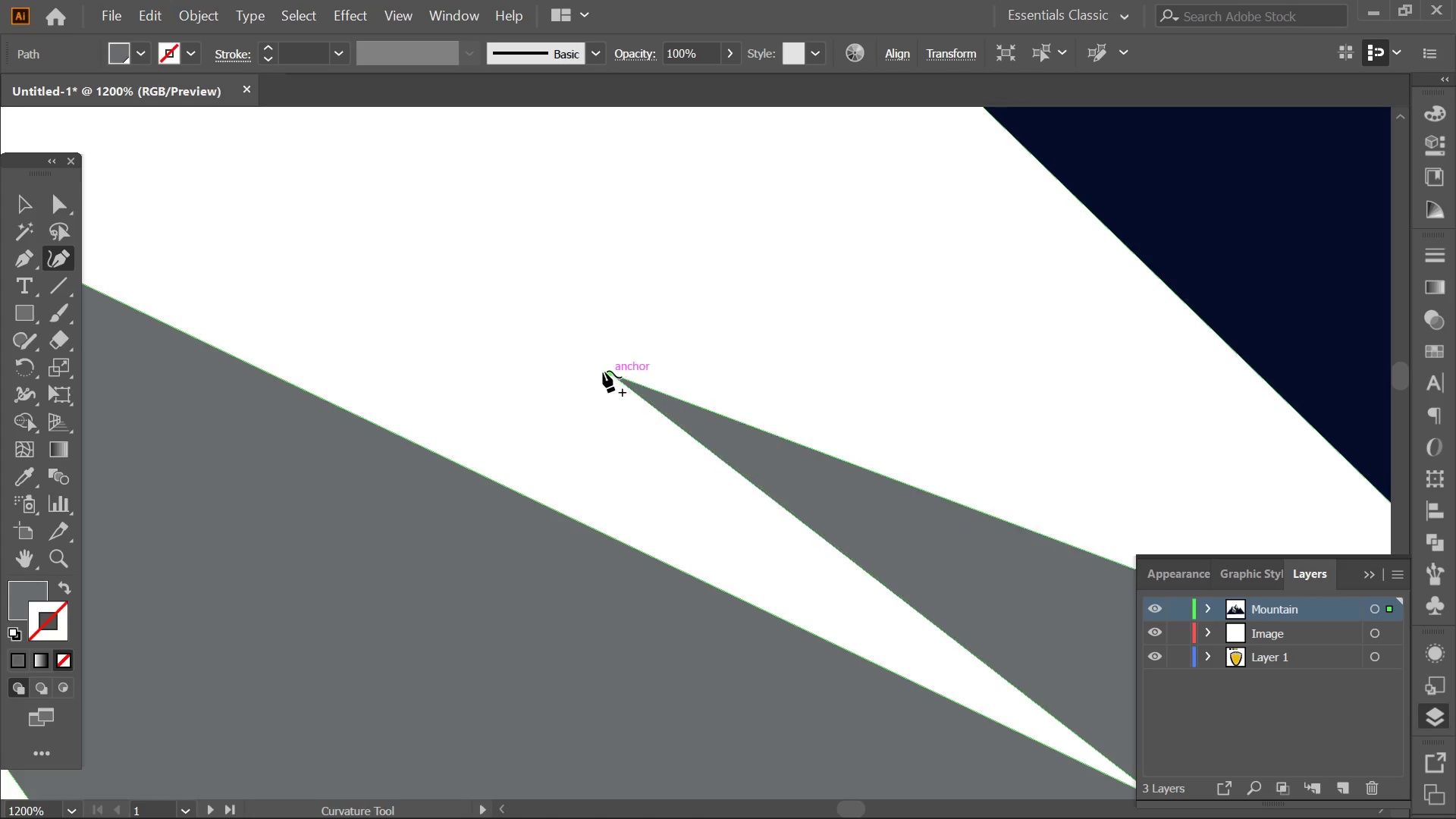 
hold_key(key=AltLeft, duration=0.69)
scroll: coordinate [595, 369], scroll_direction: down, amount: 8.0
 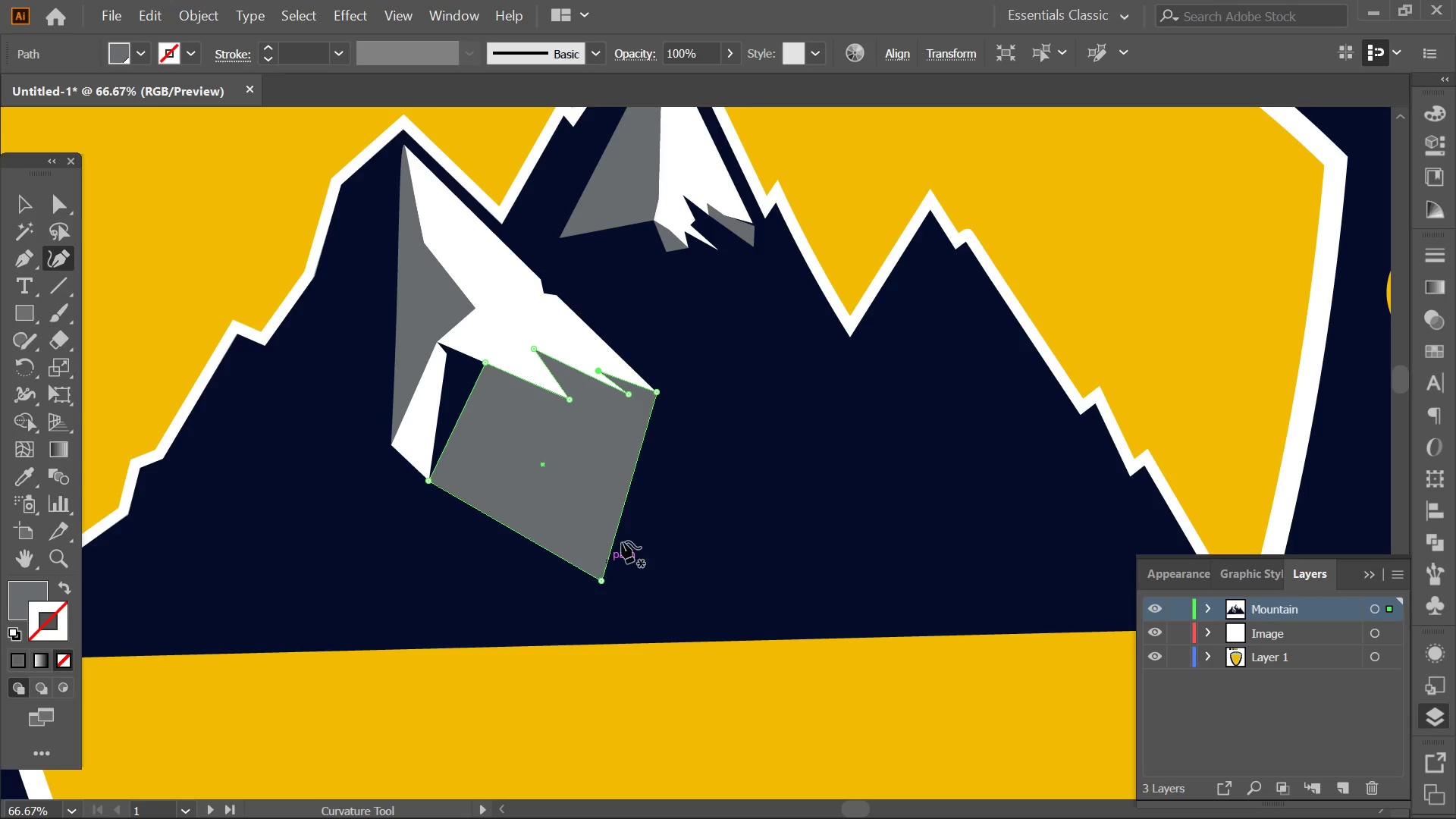 
wait(5.39)
 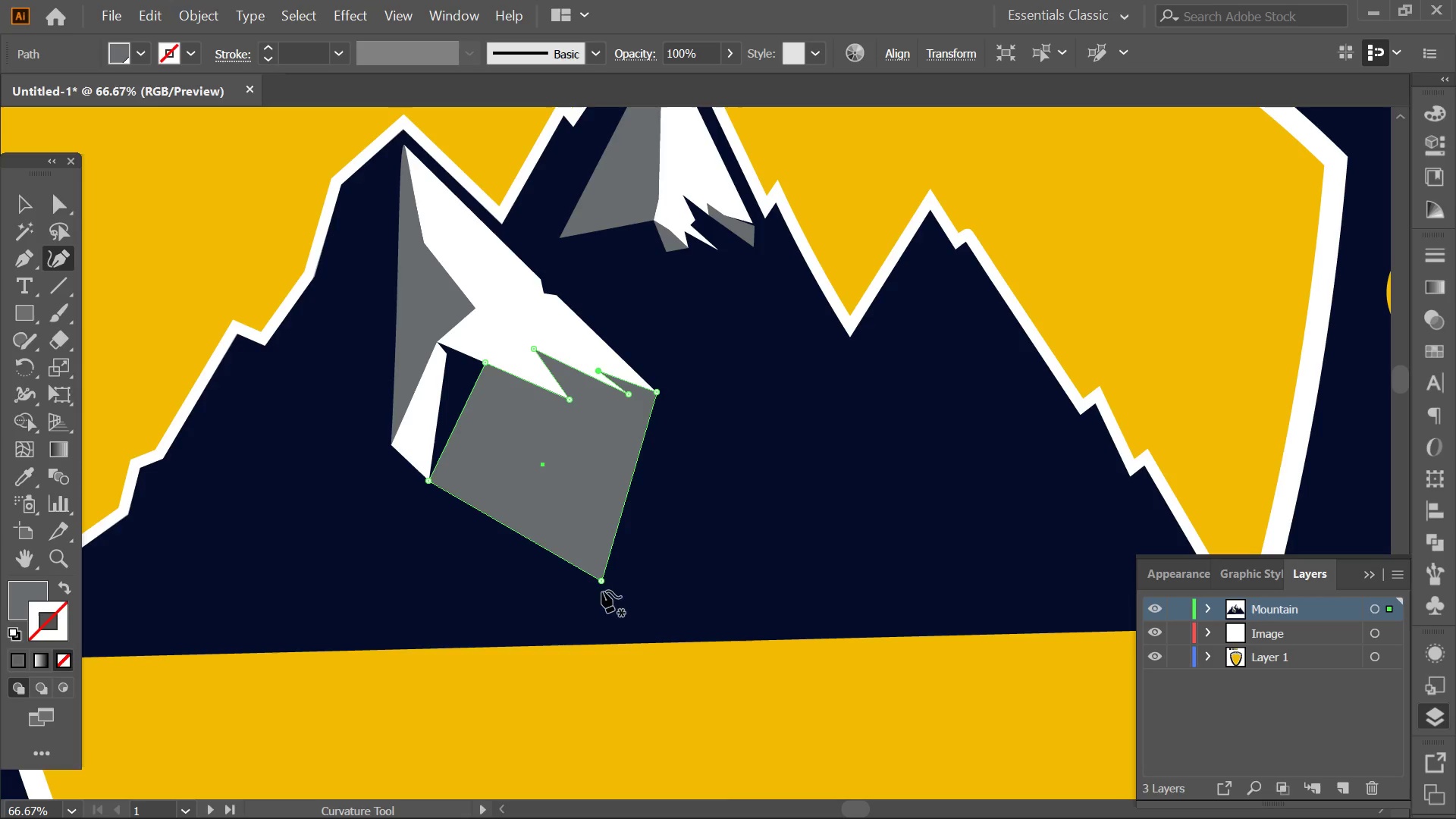 
left_click_drag(start_coordinate=[639, 457], to_coordinate=[732, 450])
 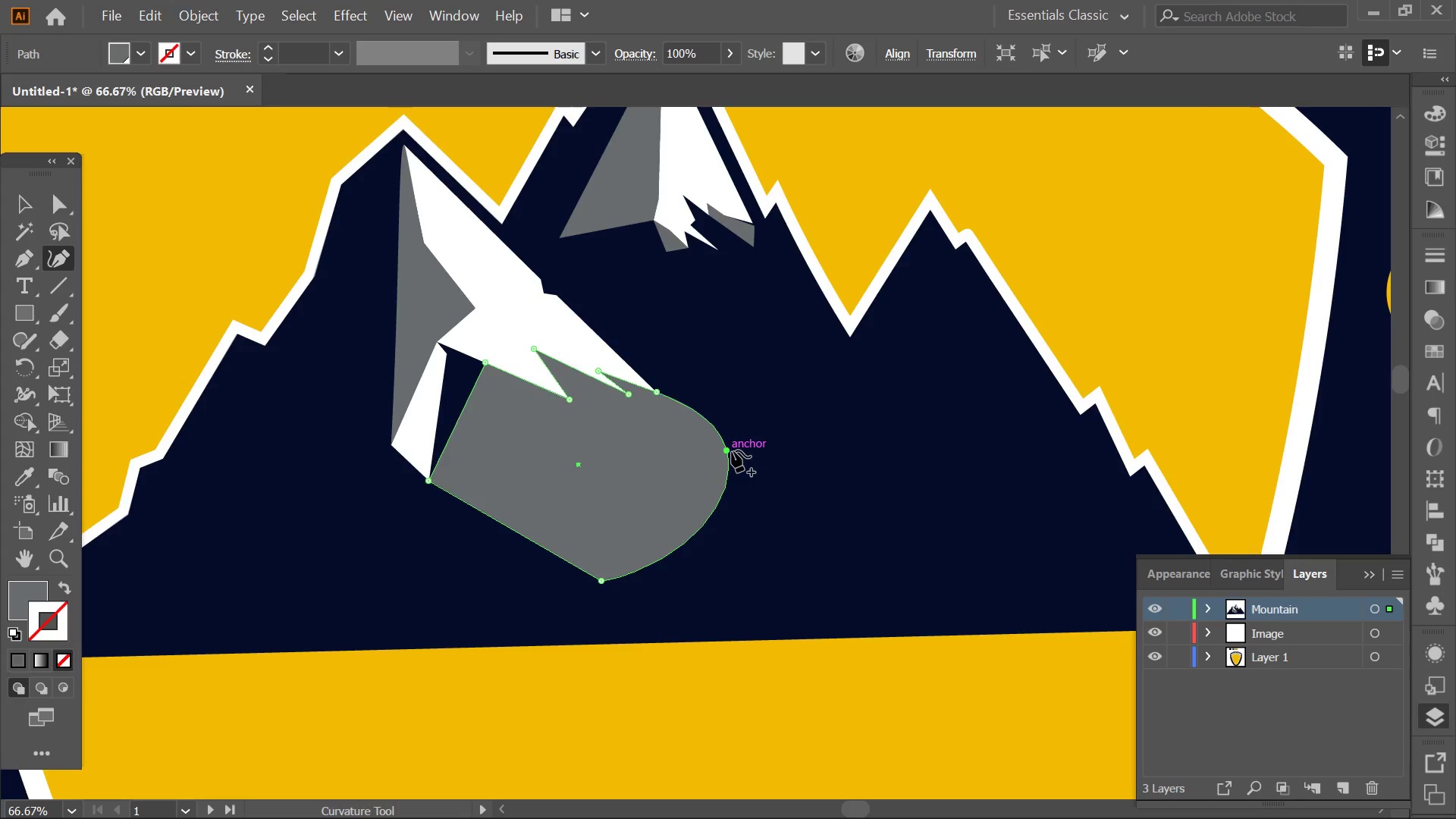 
key(Alt+AltLeft)
 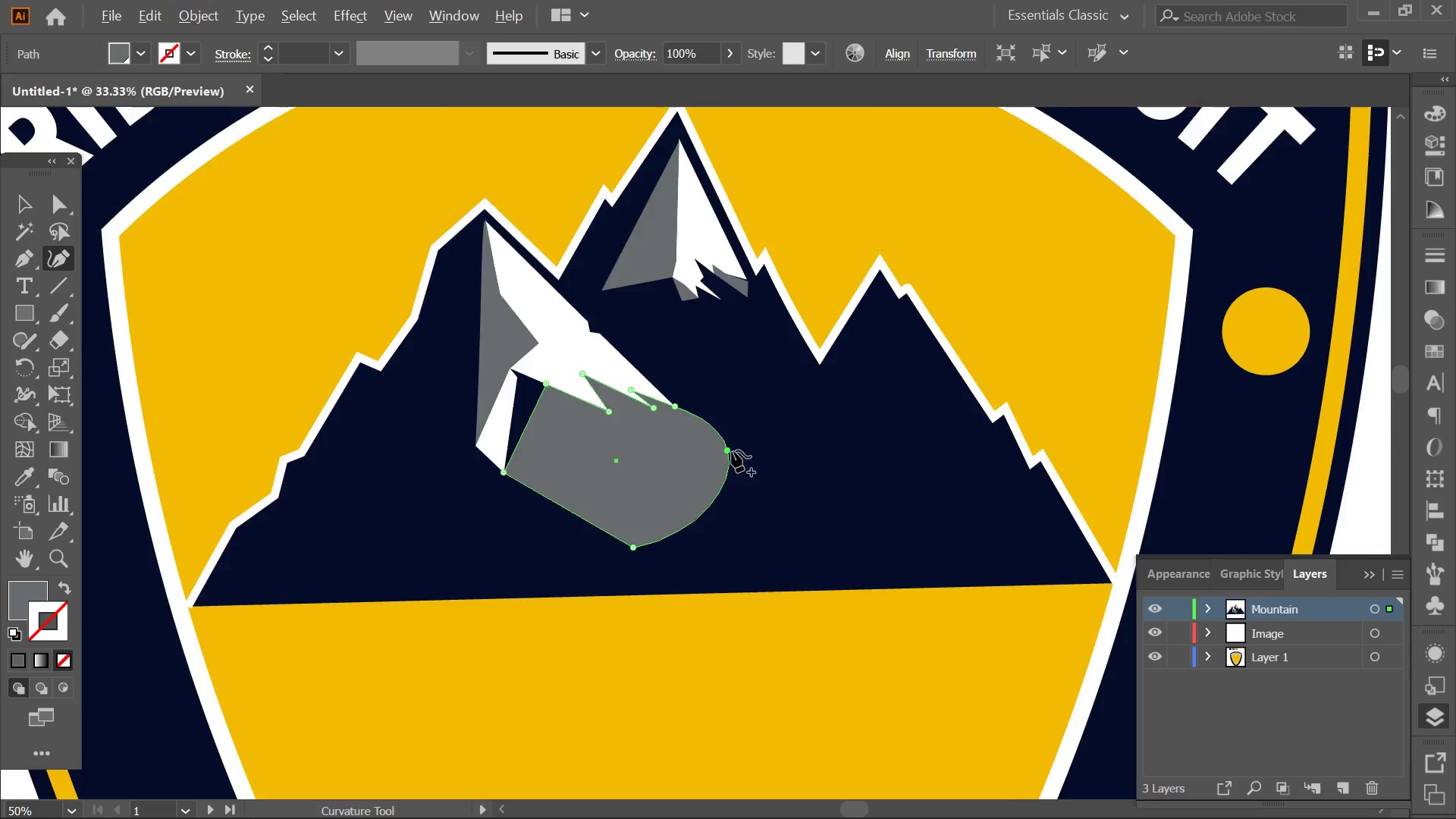 
hold_key(key=AltLeft, duration=0.39)
 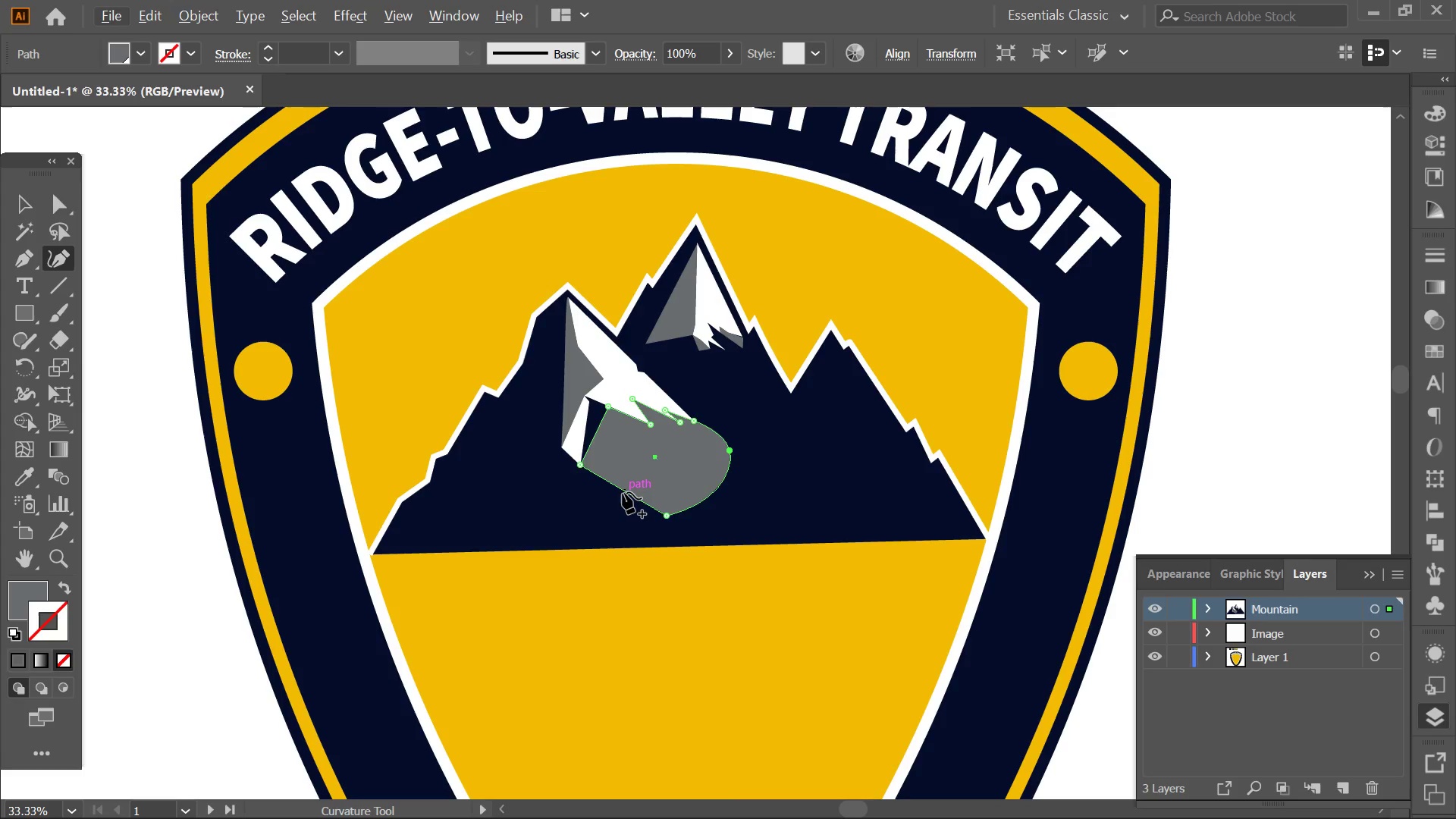 
scroll: coordinate [732, 450], scroll_direction: down, amount: 2.0
 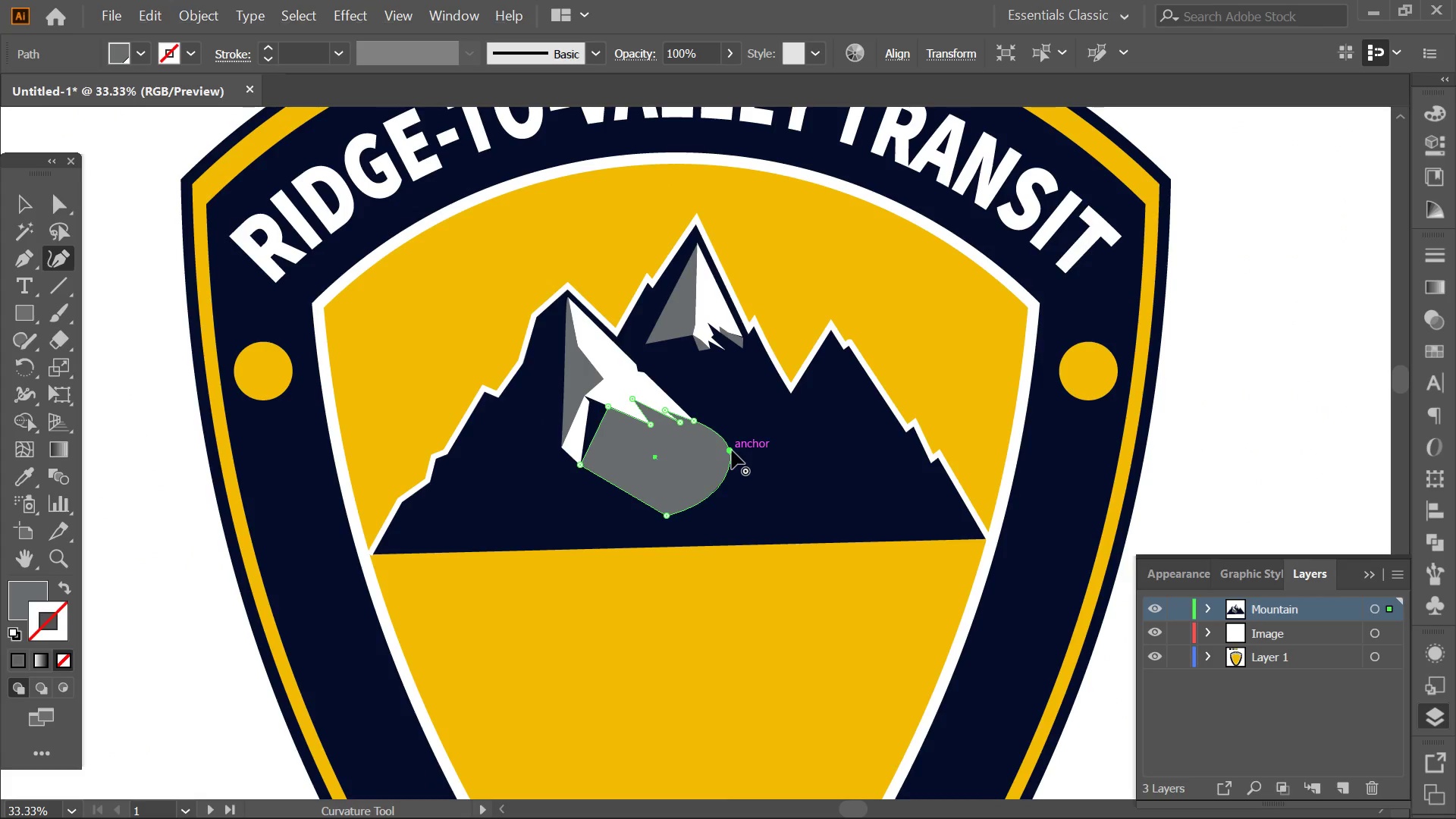 
wait(10.97)
 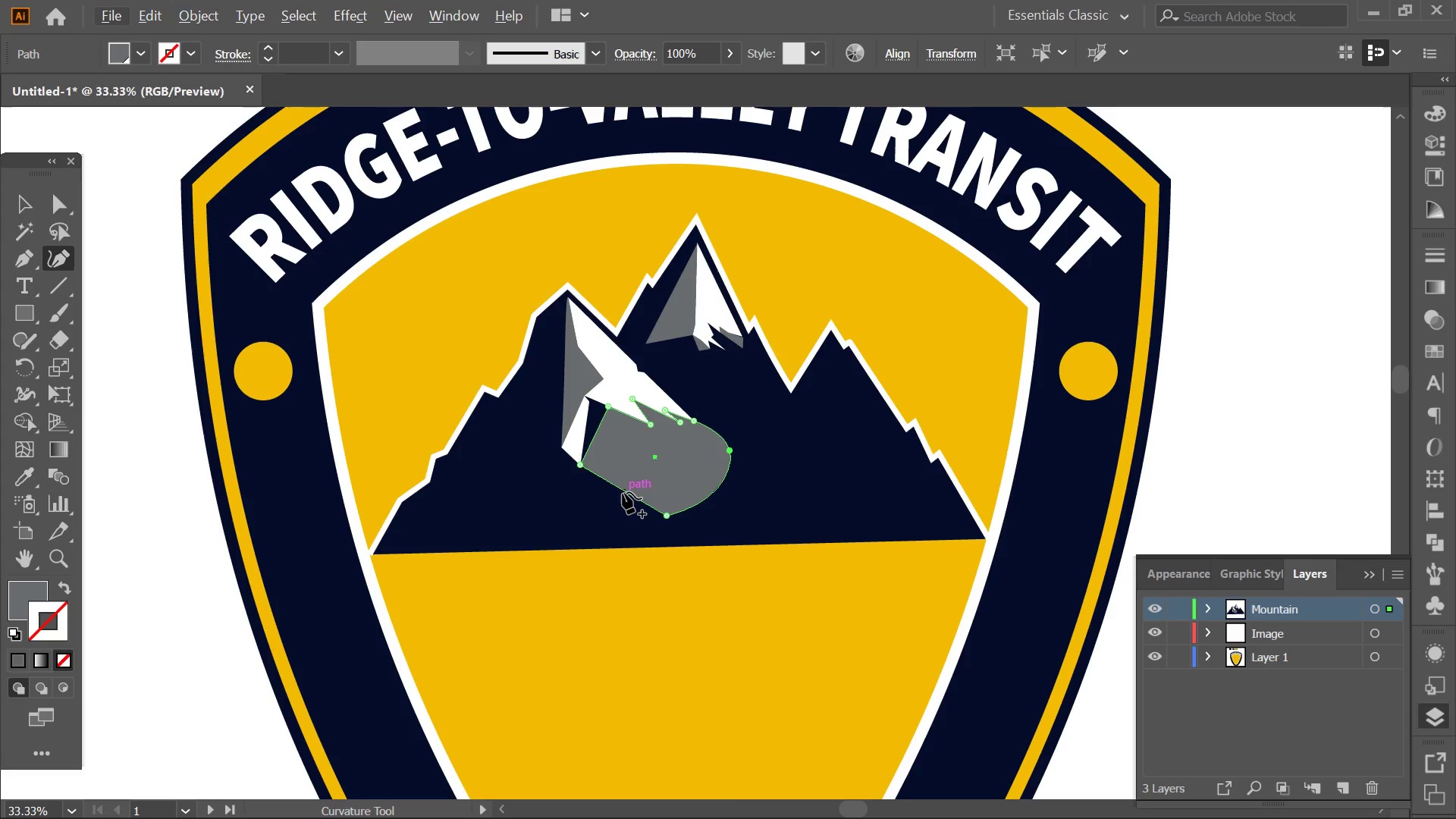 
hold_key(key=AltLeft, duration=0.44)
scroll: coordinate [642, 484], scroll_direction: up, amount: 2.0
 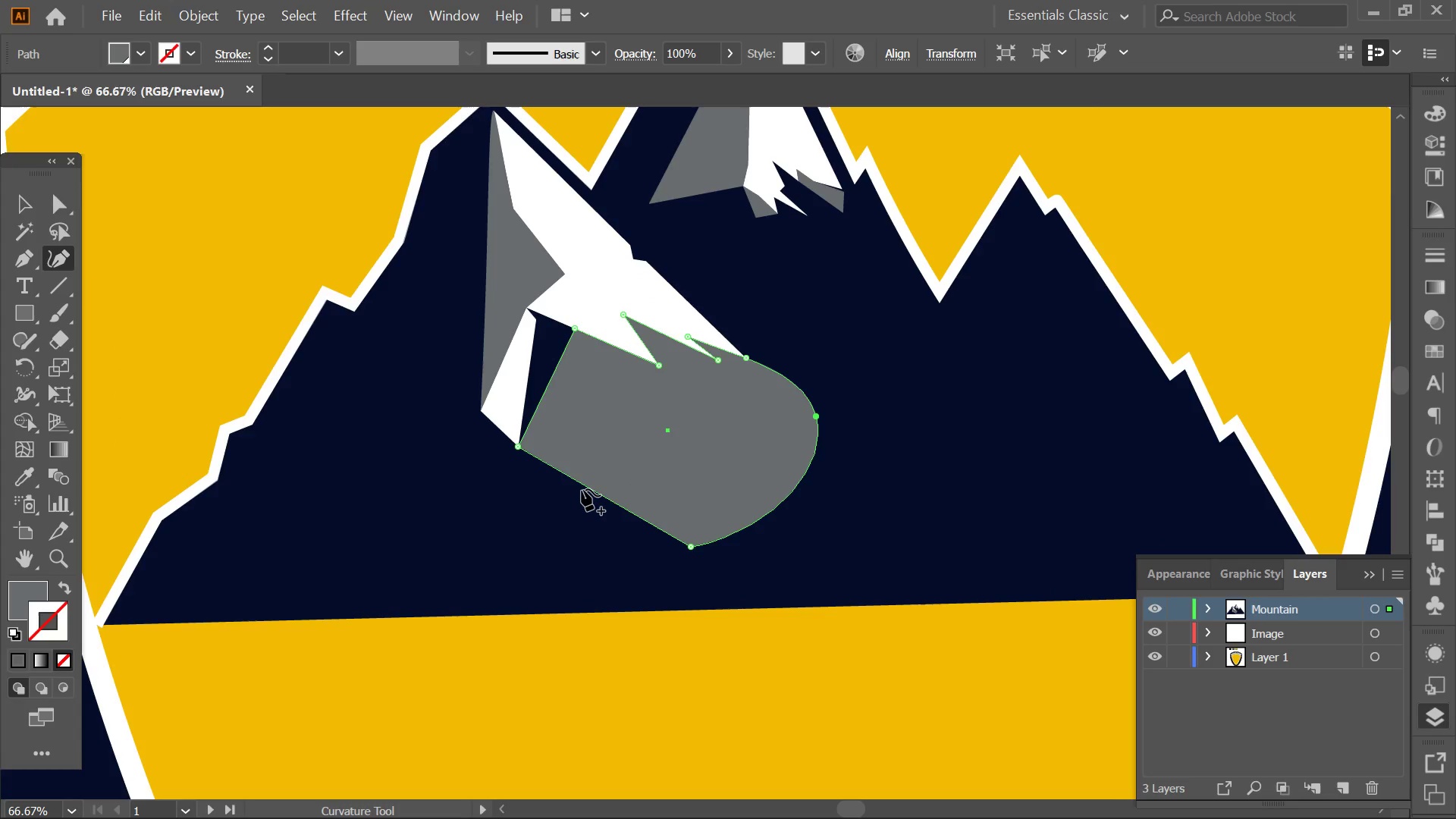 
left_click_drag(start_coordinate=[582, 489], to_coordinate=[447, 557])
 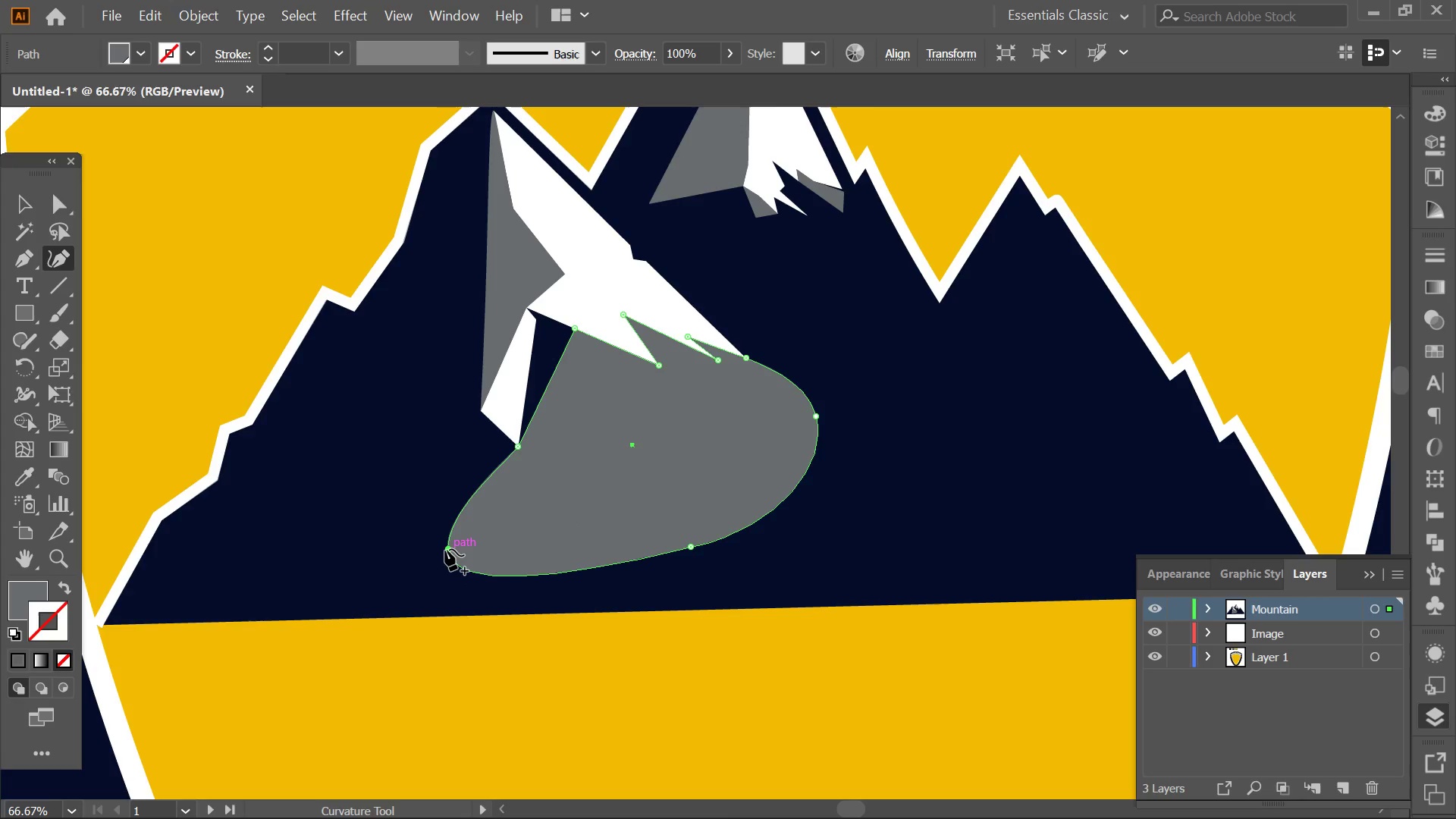 
double_click([445, 549])
 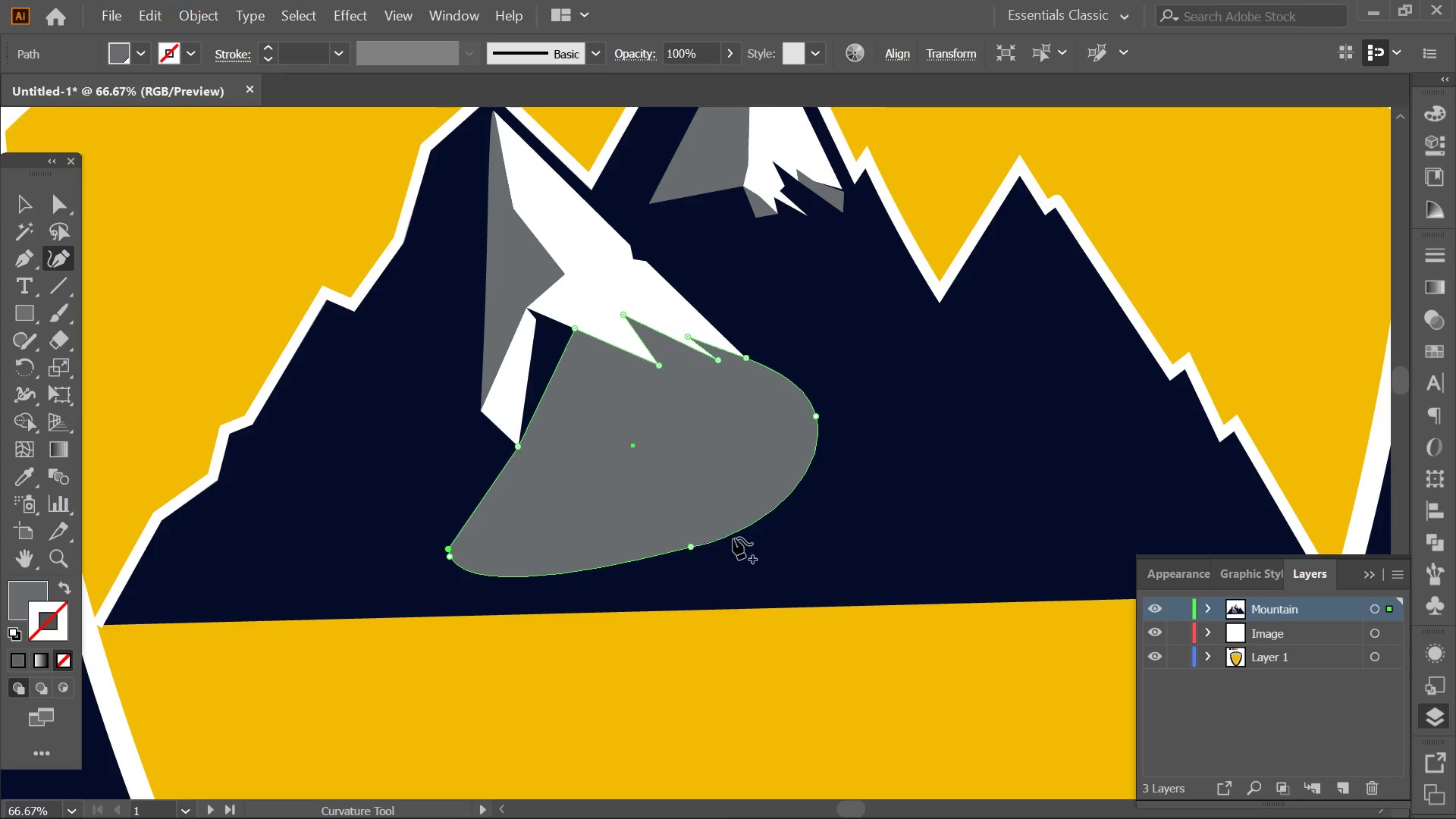 
key(Control+ControlLeft)
 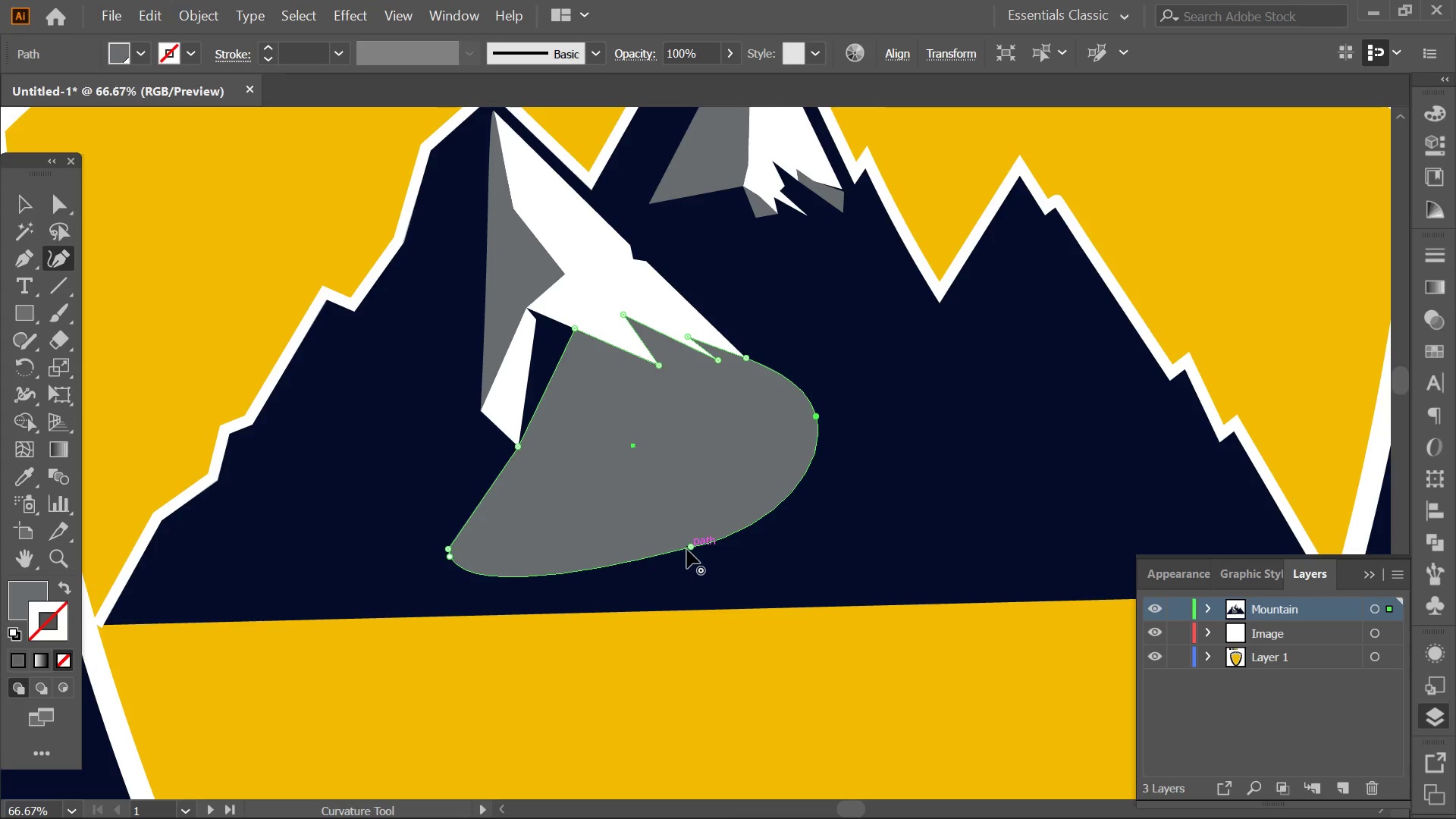 
left_click([687, 550])
 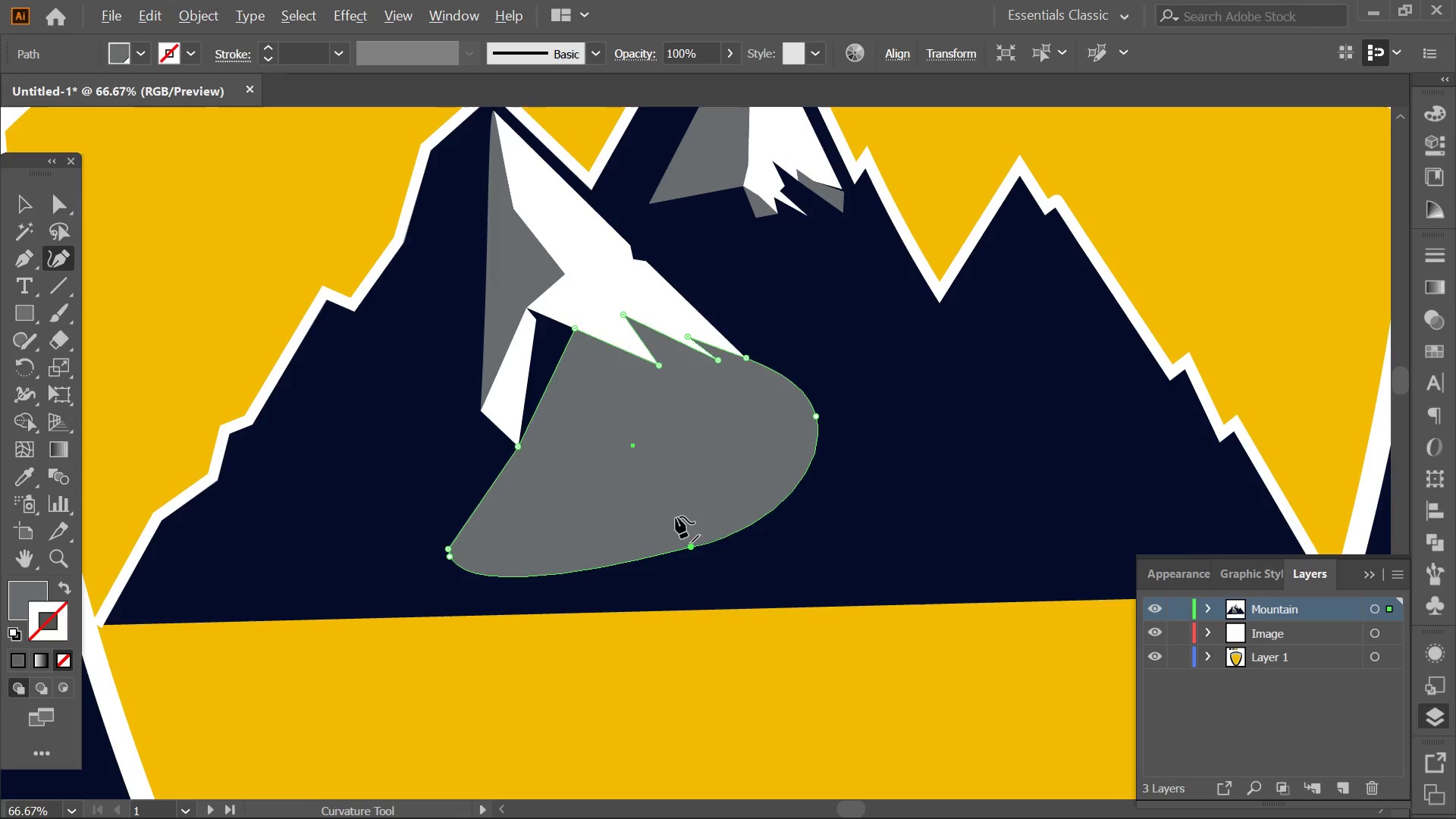 
hold_key(key=AltLeft, duration=0.33)
scroll: coordinate [671, 482], scroll_direction: down, amount: 4.0
 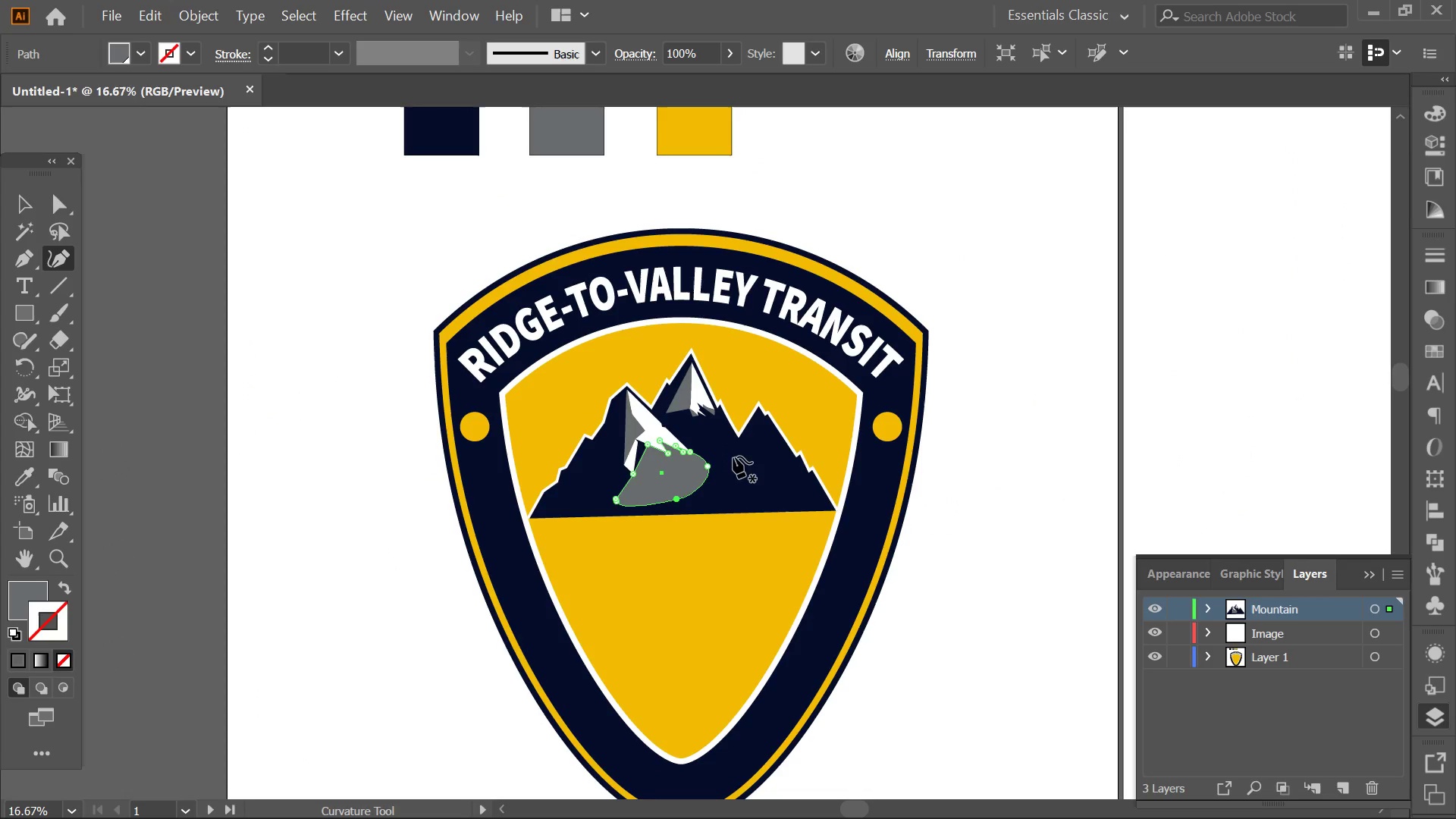 
key(Space)
 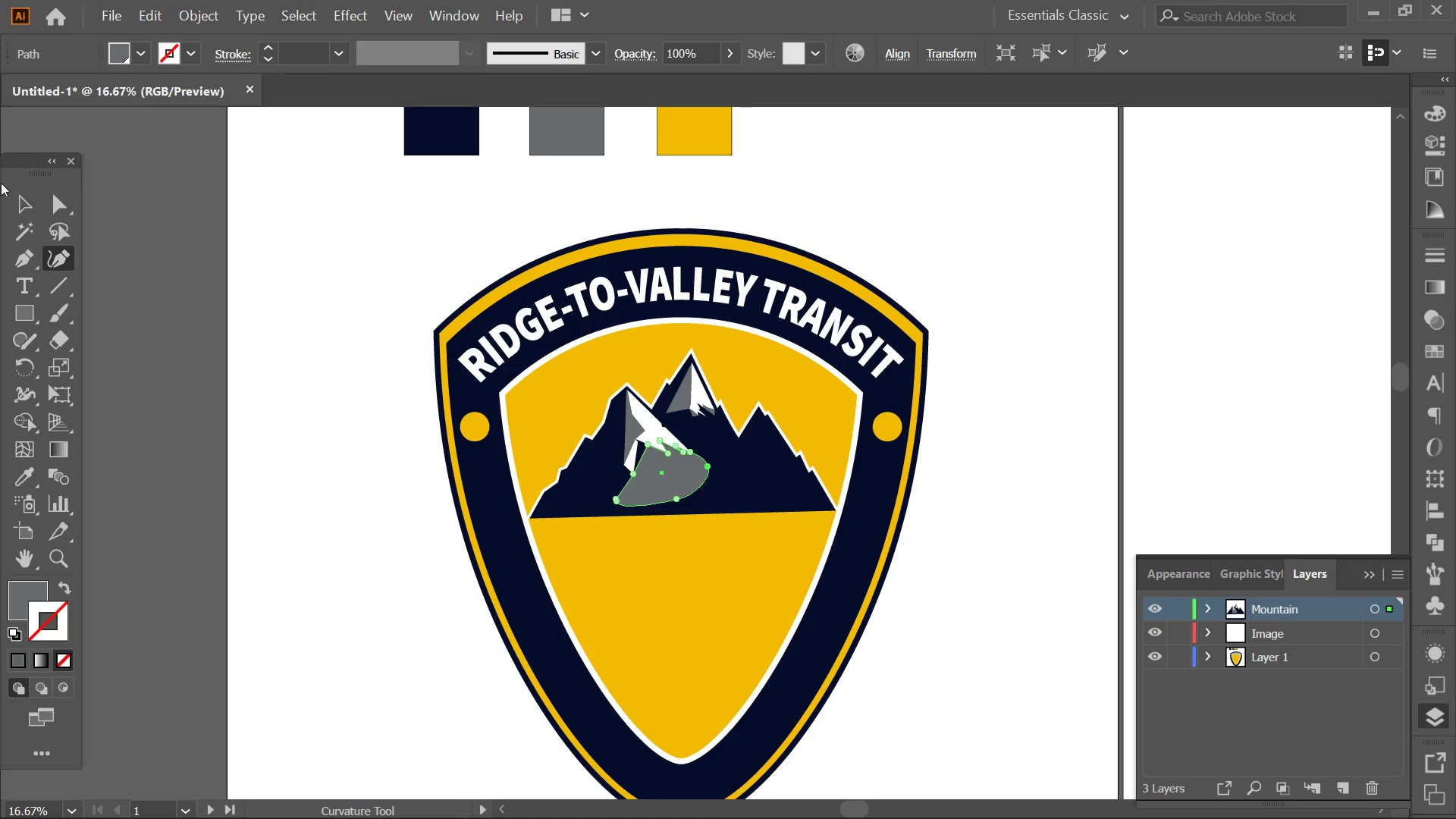 
left_click([17, 197])
 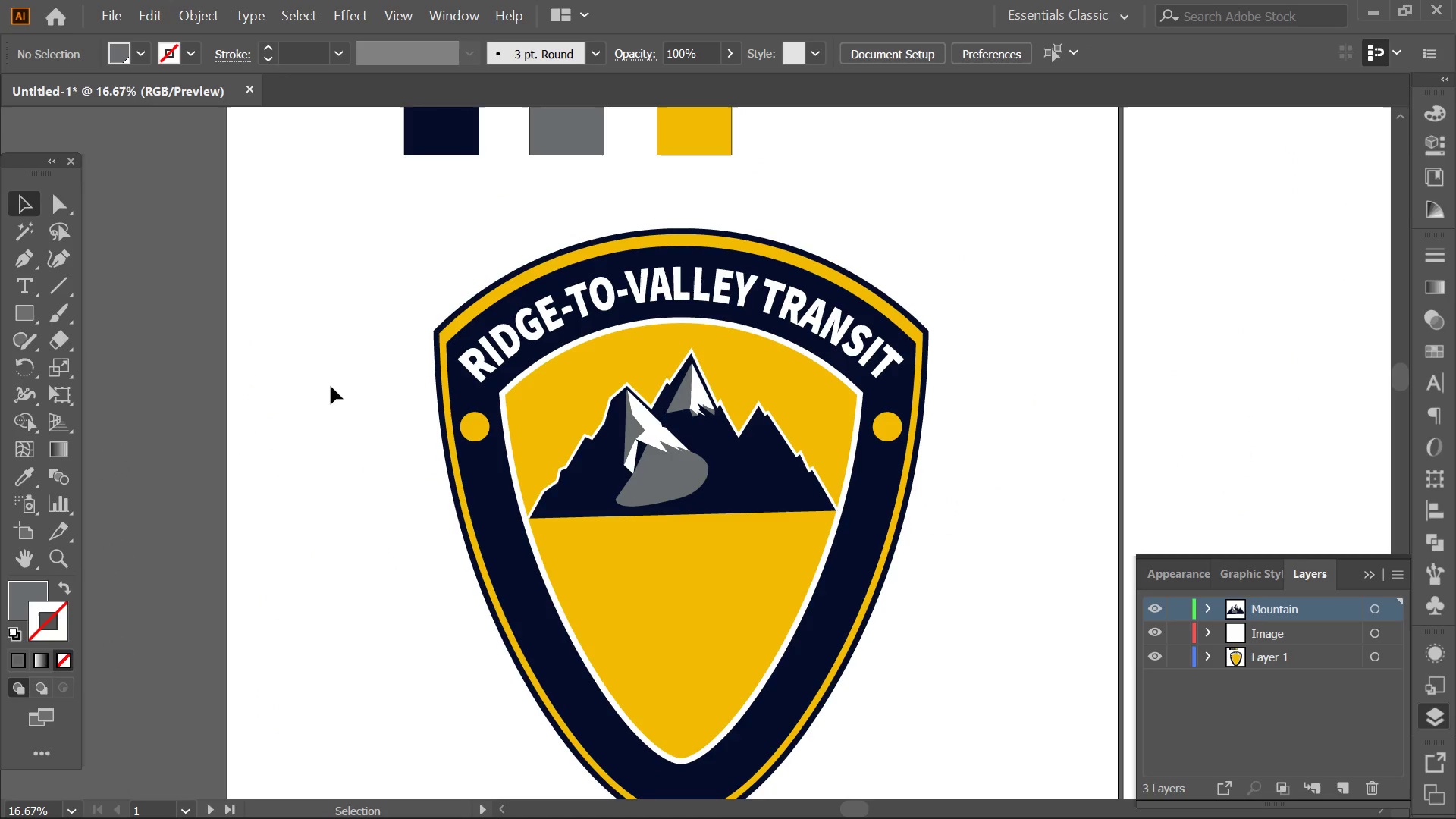 
hold_key(key=AltLeft, duration=0.55)
scroll: coordinate [758, 475], scroll_direction: up, amount: 2.0
 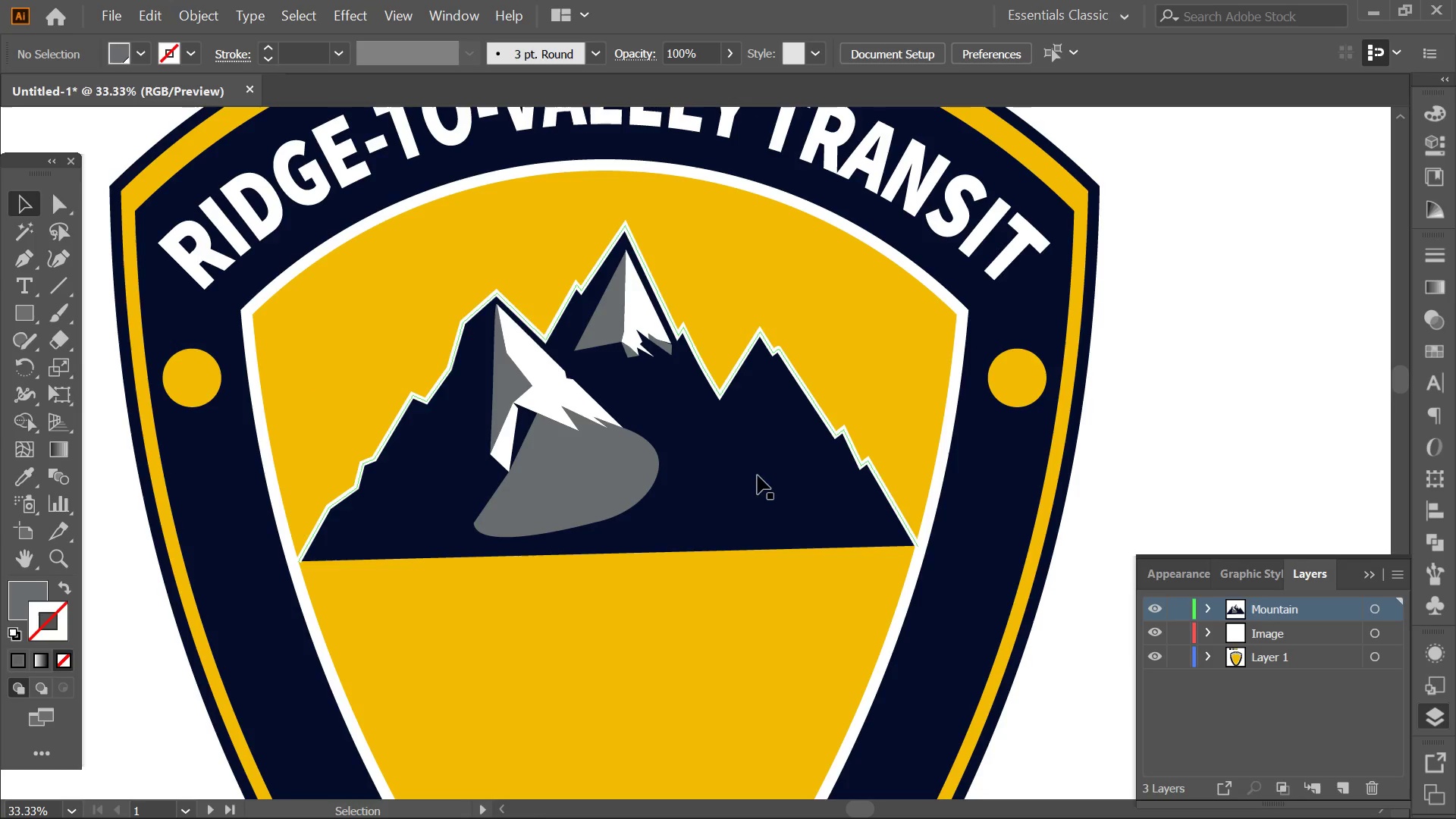 
hold_key(key=AltLeft, duration=0.36)
scroll: coordinate [604, 444], scroll_direction: up, amount: 1.0
 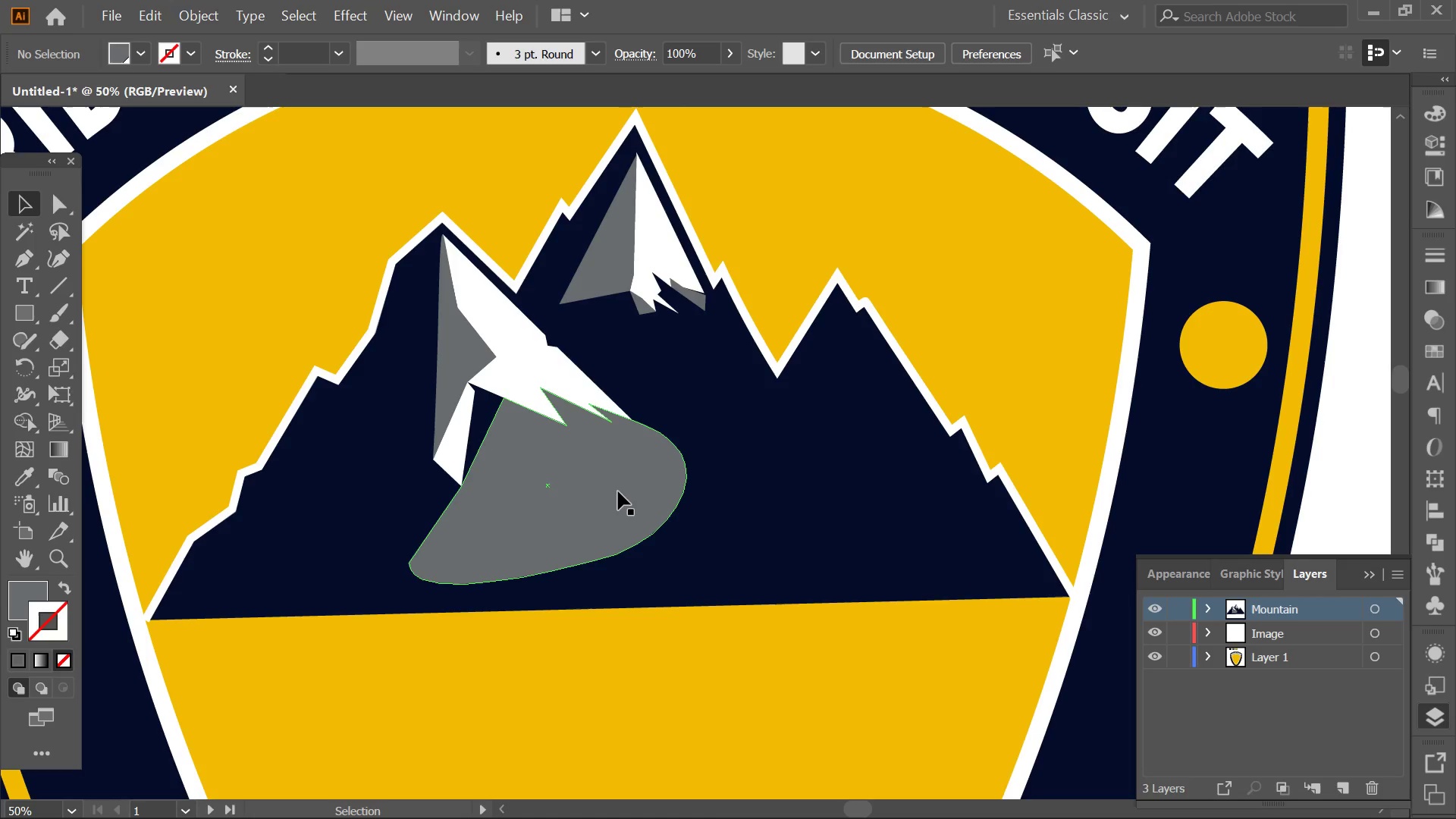 
left_click([623, 500])
 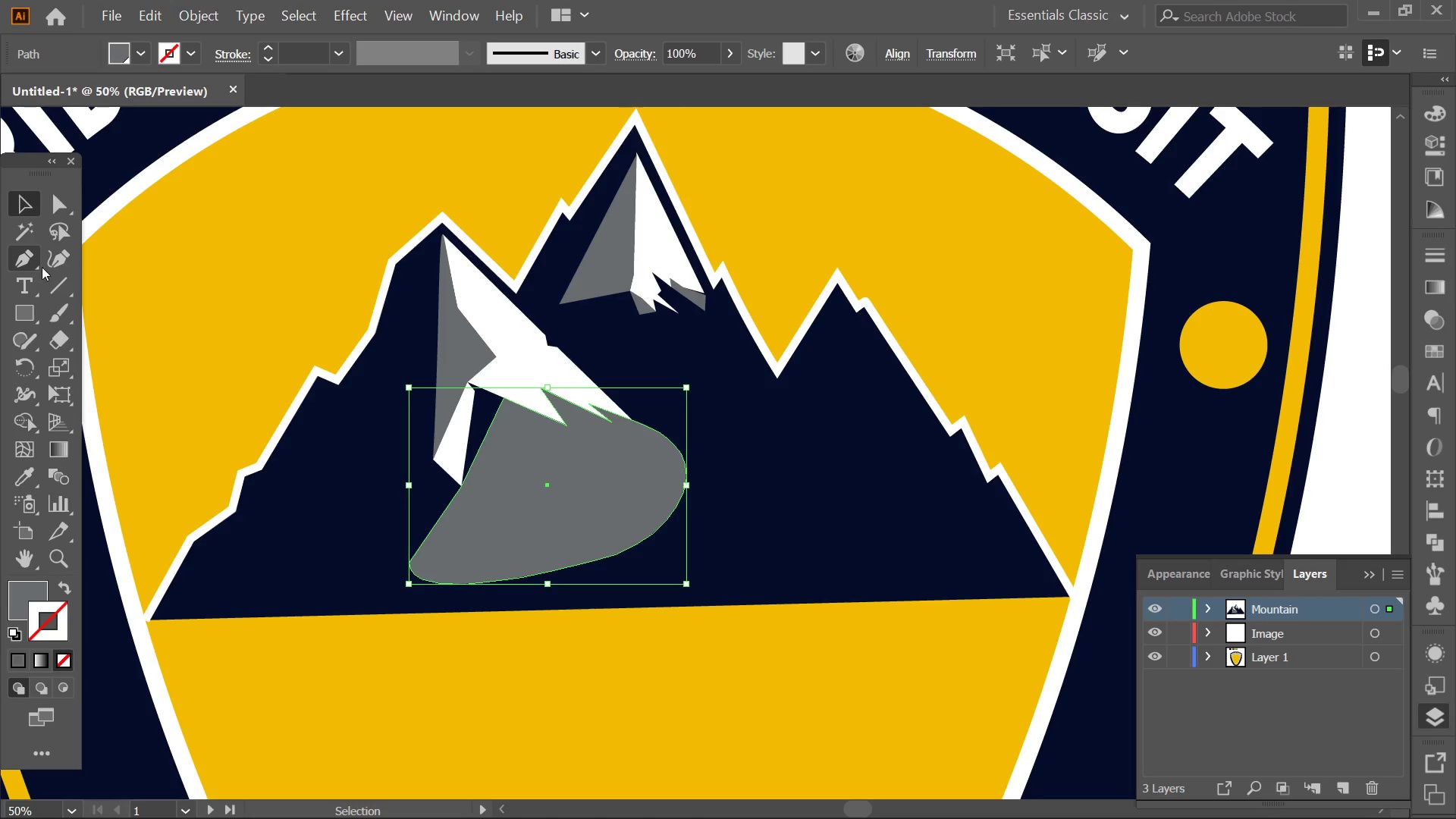 
left_click([50, 263])
 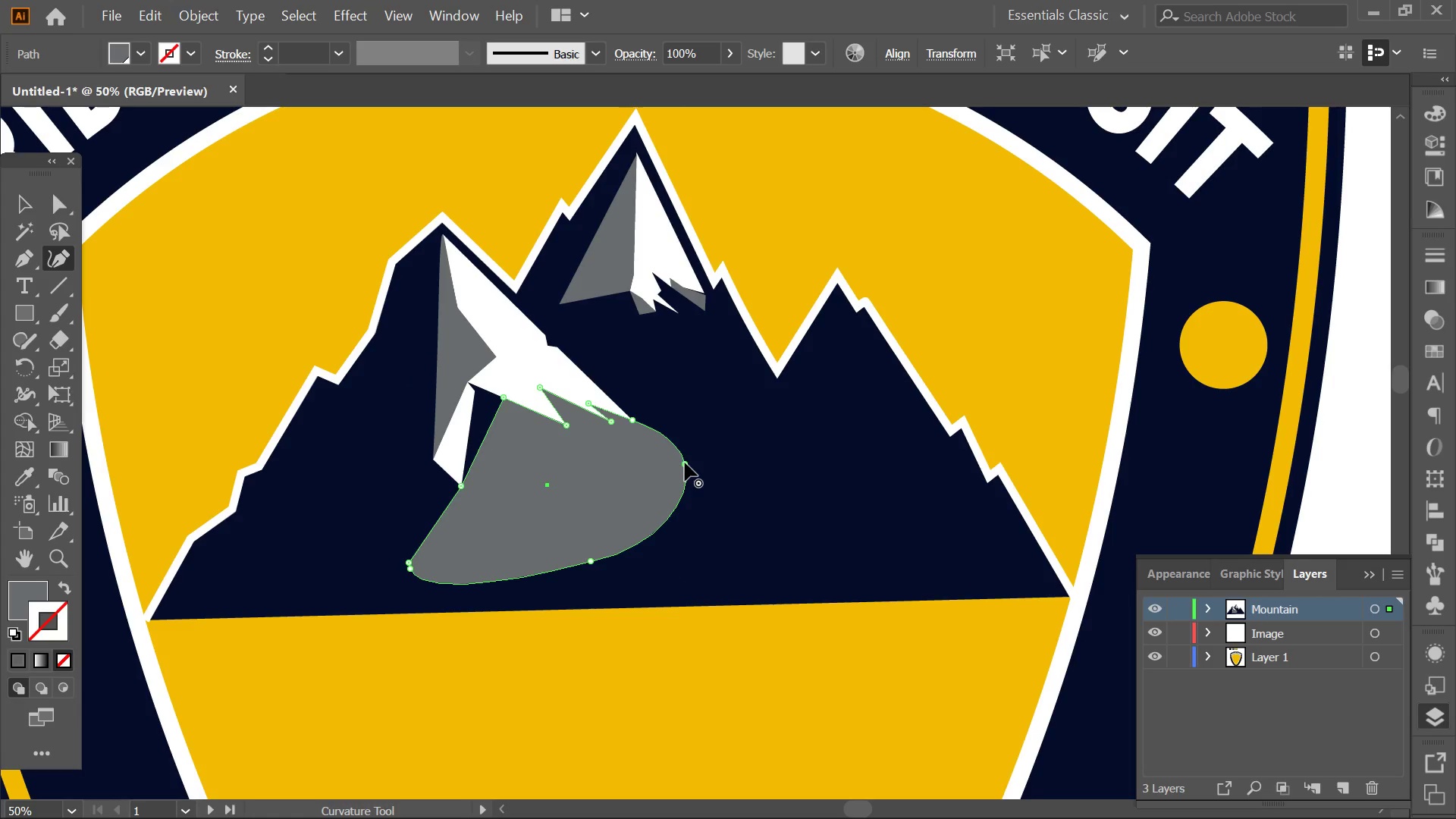 
left_click_drag(start_coordinate=[685, 463], to_coordinate=[1022, 519])
 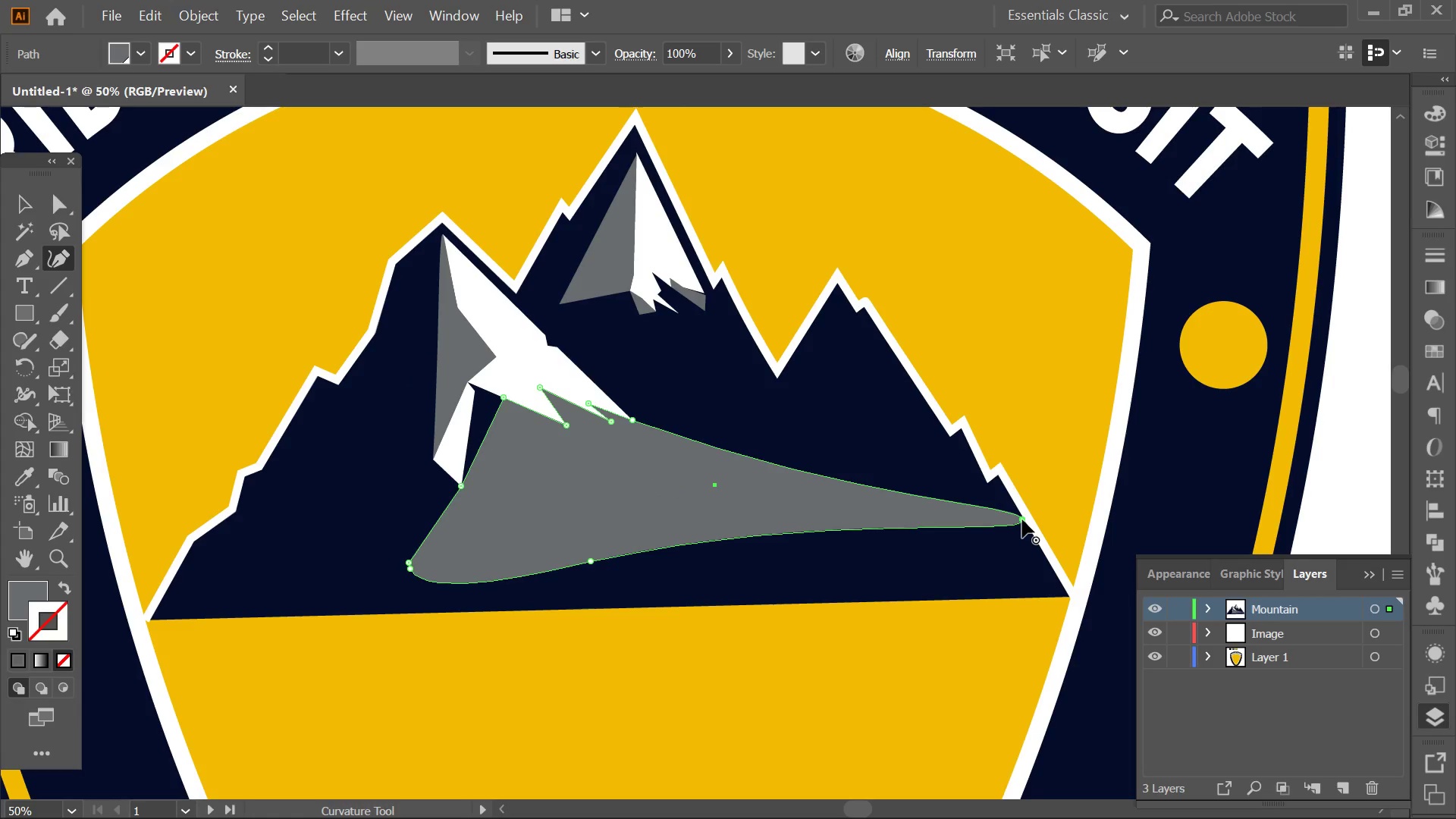 
double_click([1022, 519])
 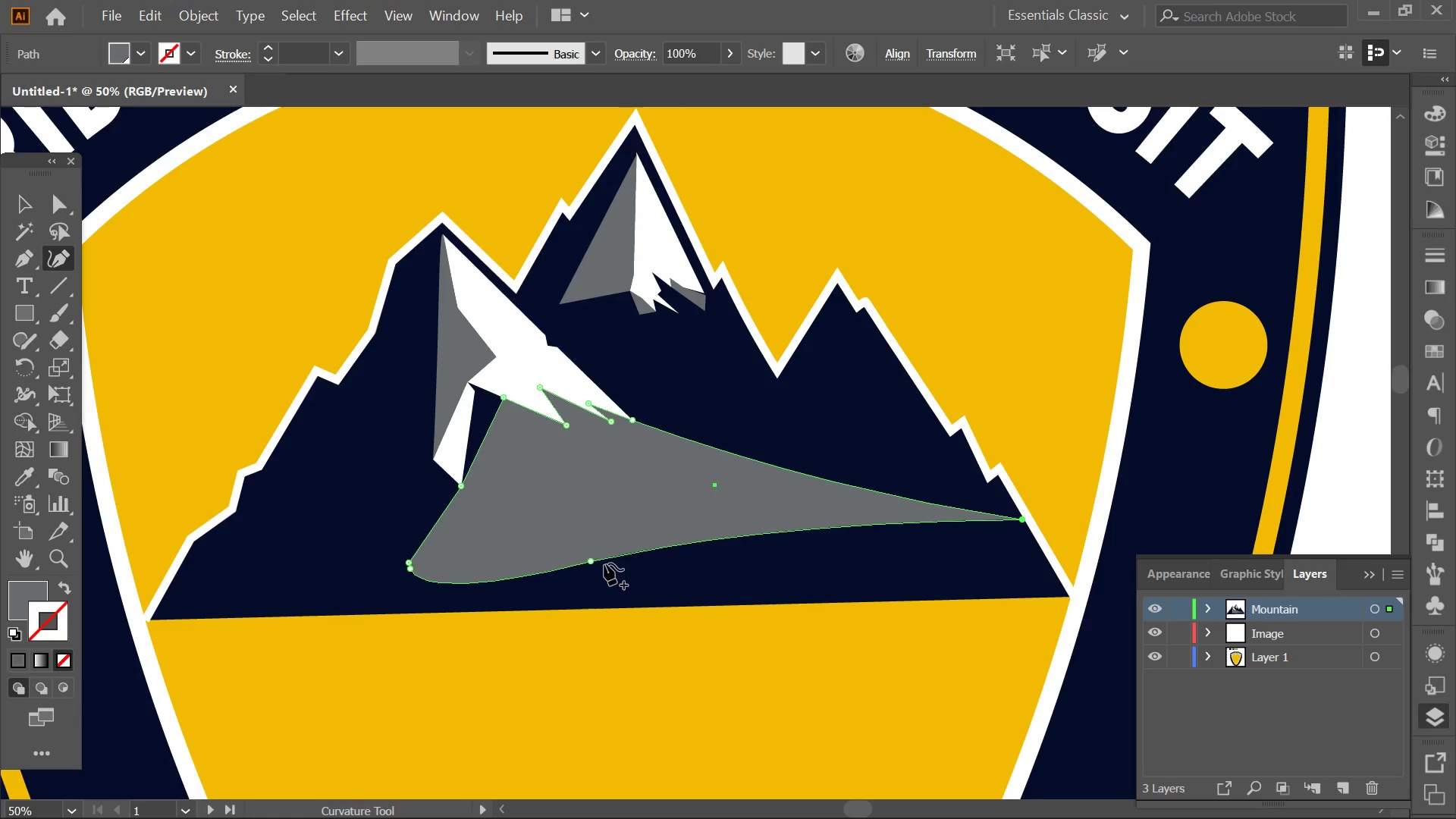 
left_click_drag(start_coordinate=[587, 563], to_coordinate=[1068, 598])
 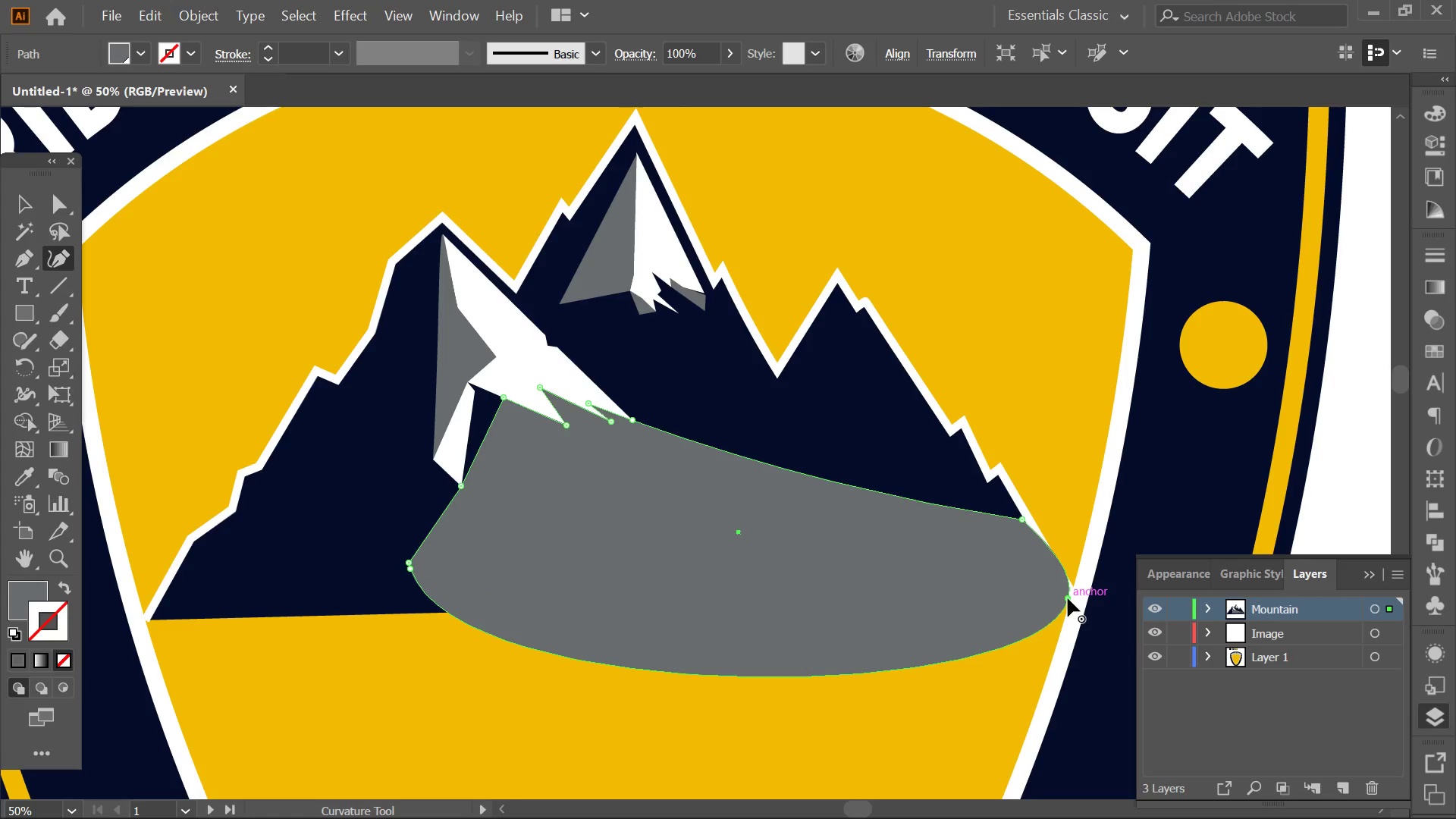 
double_click([1068, 598])
 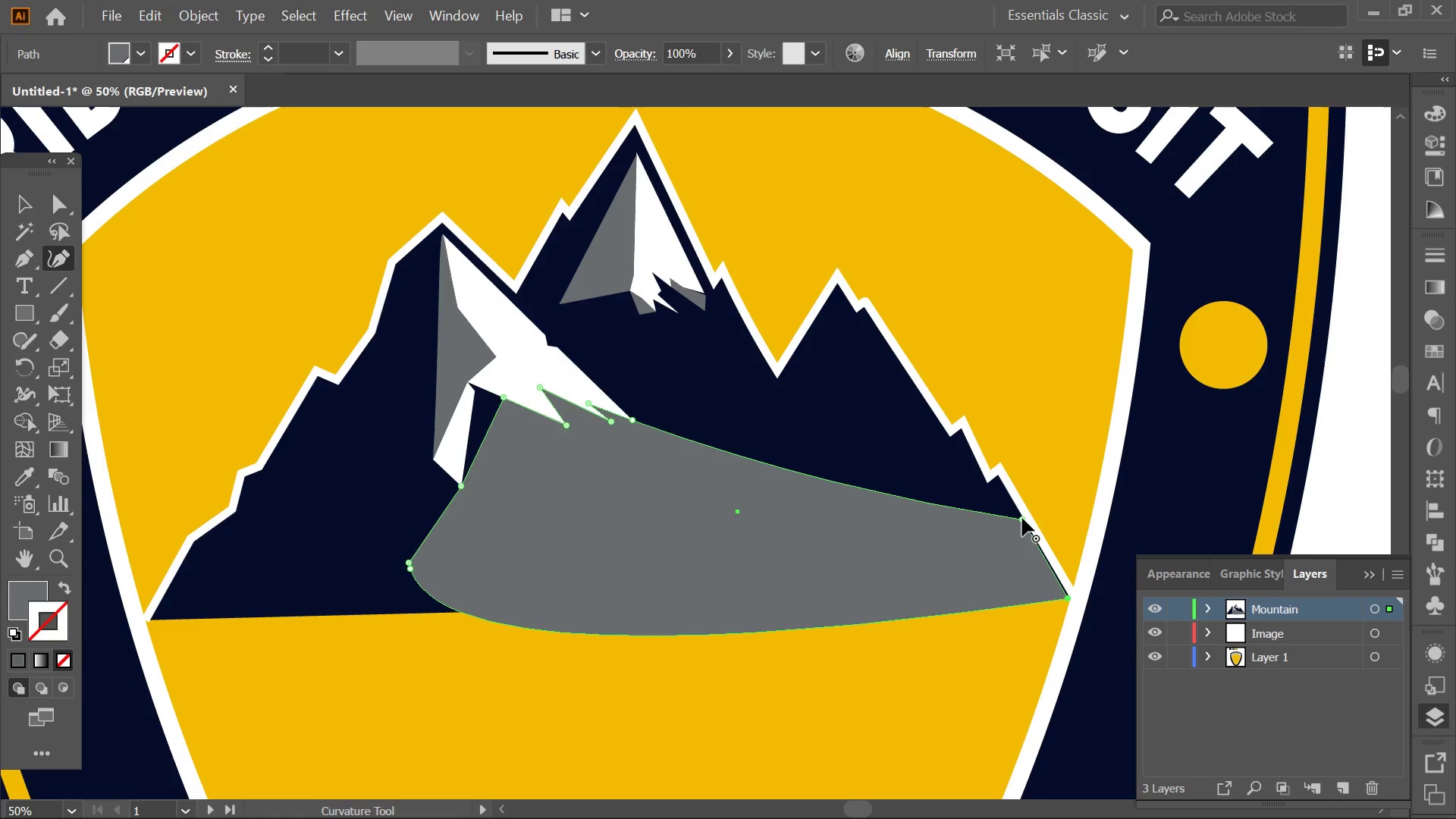 
hold_key(key=AltLeft, duration=0.38)
scroll: coordinate [1078, 621], scroll_direction: up, amount: 4.0
 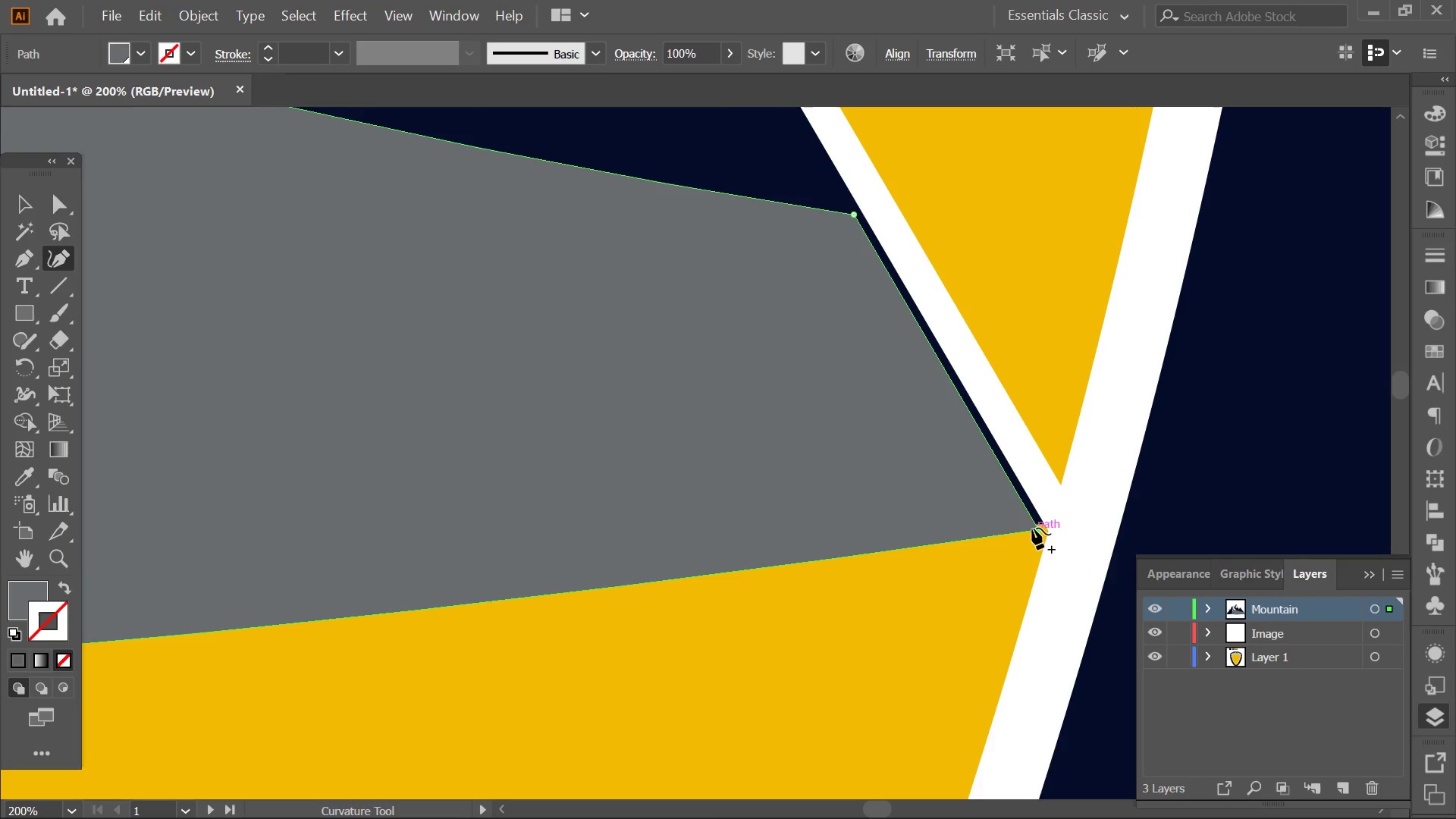 
left_click_drag(start_coordinate=[1032, 528], to_coordinate=[1044, 526])
 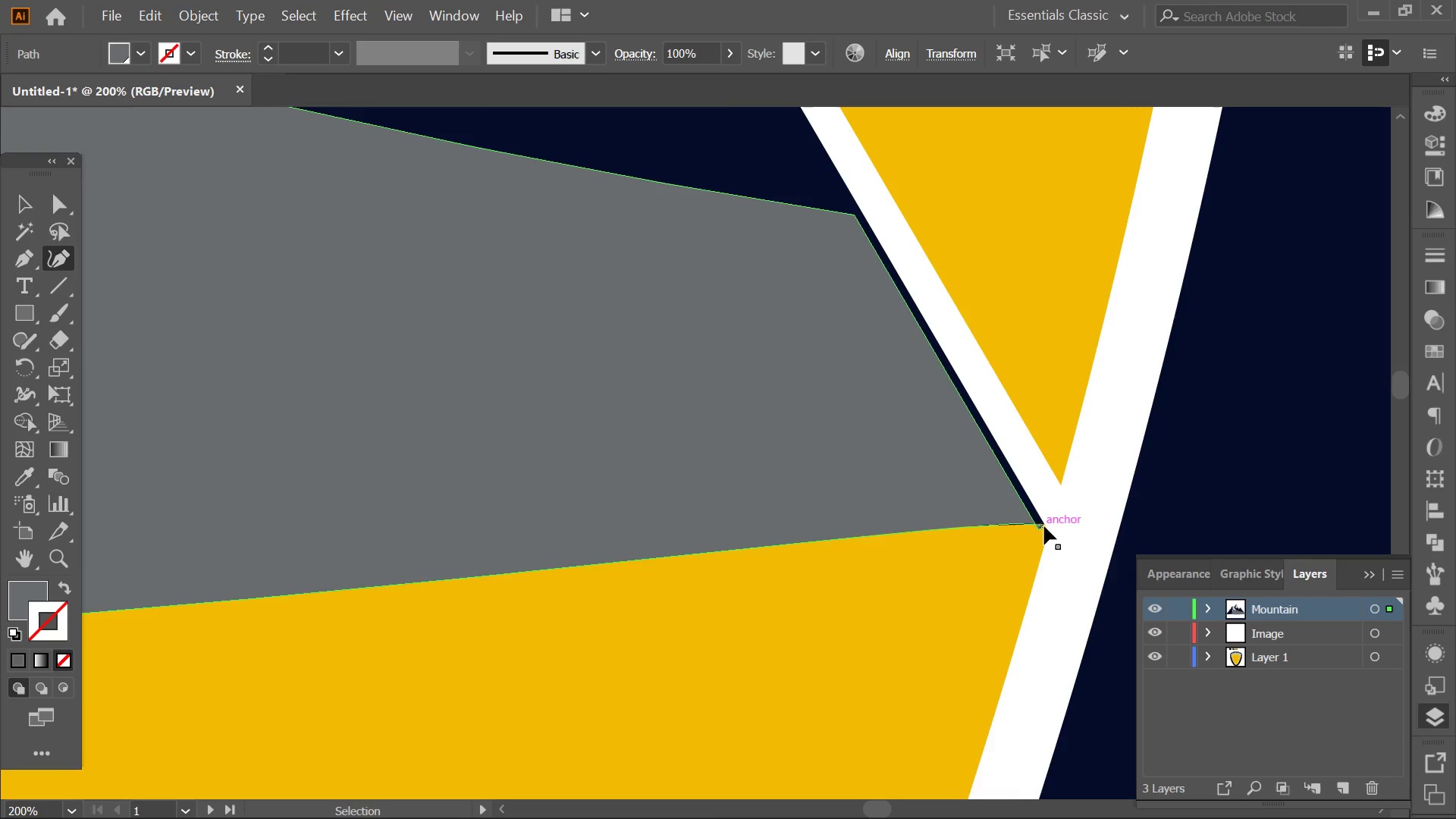 
key(Control+ControlLeft)
 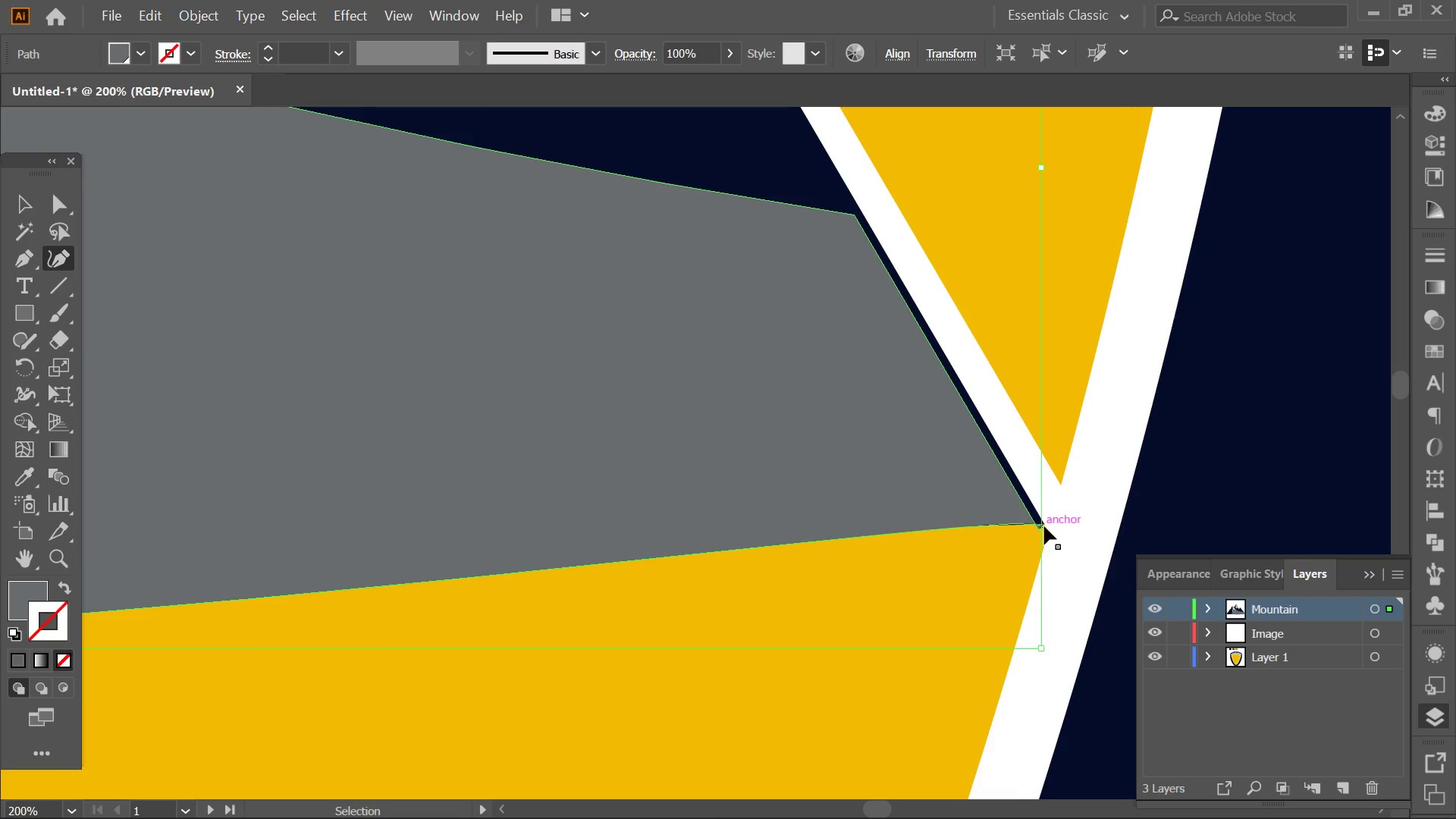 
key(Control+Z)
 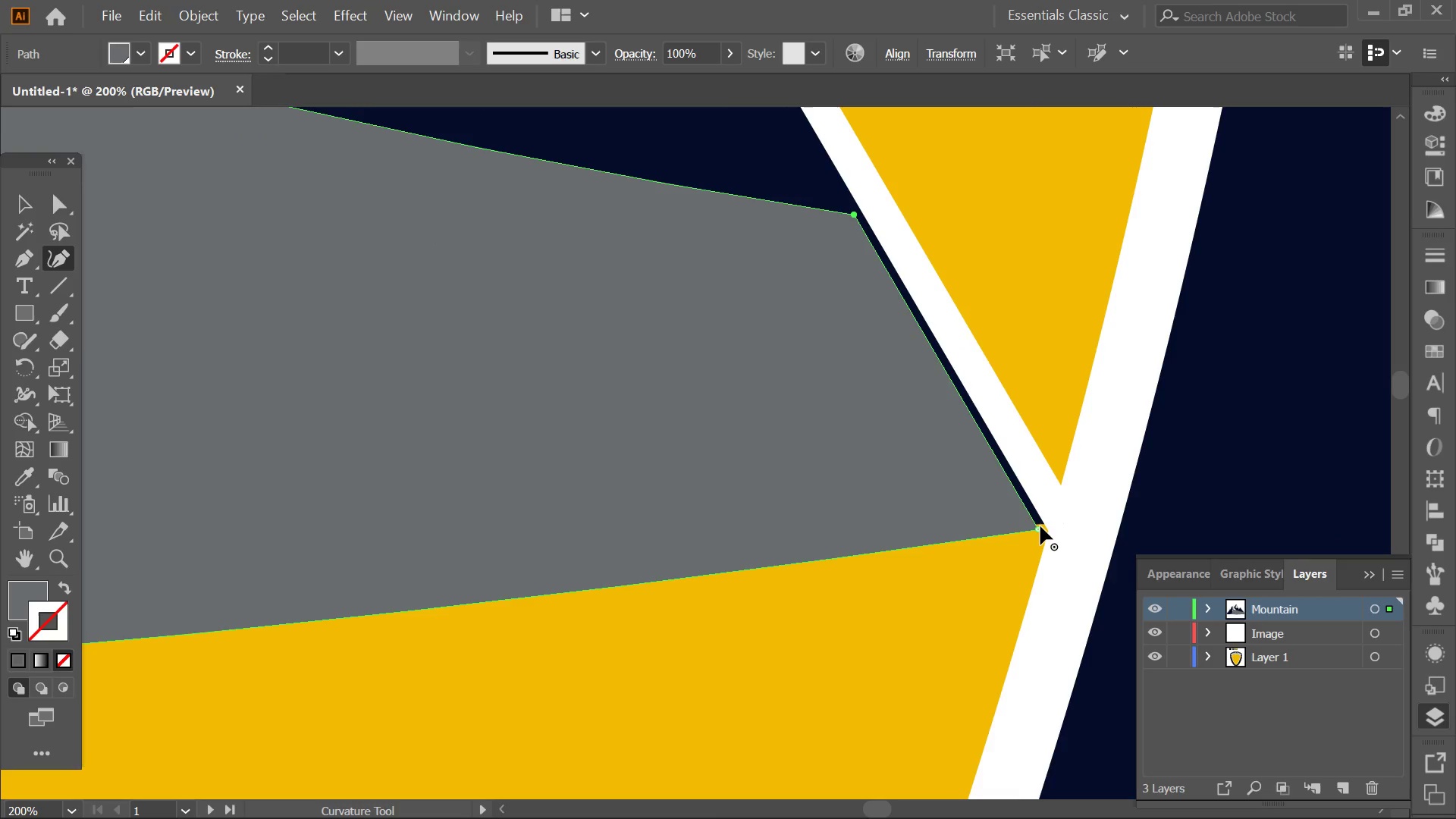 
left_click_drag(start_coordinate=[1040, 526], to_coordinate=[1045, 522])
 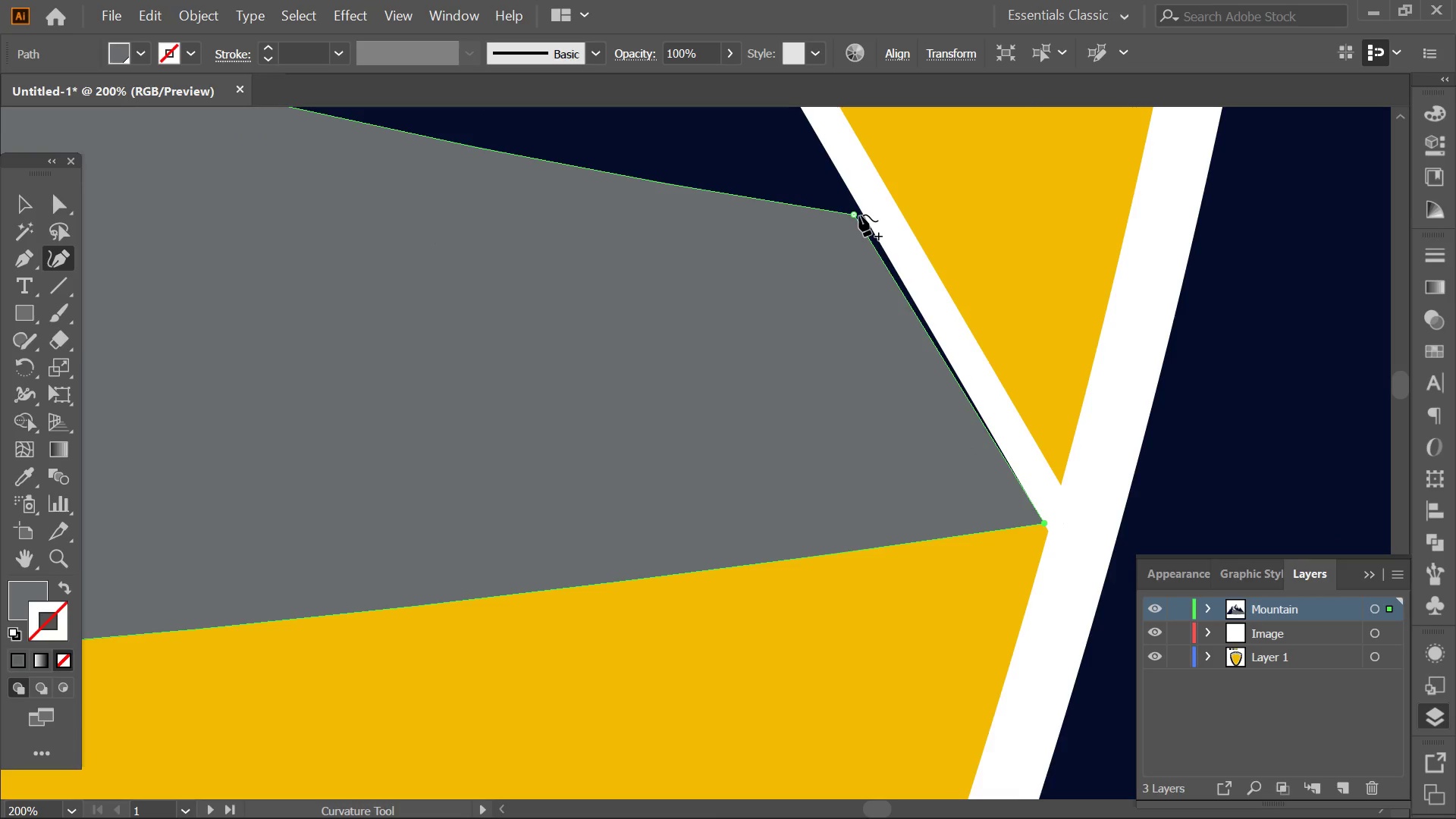 
left_click([859, 215])
 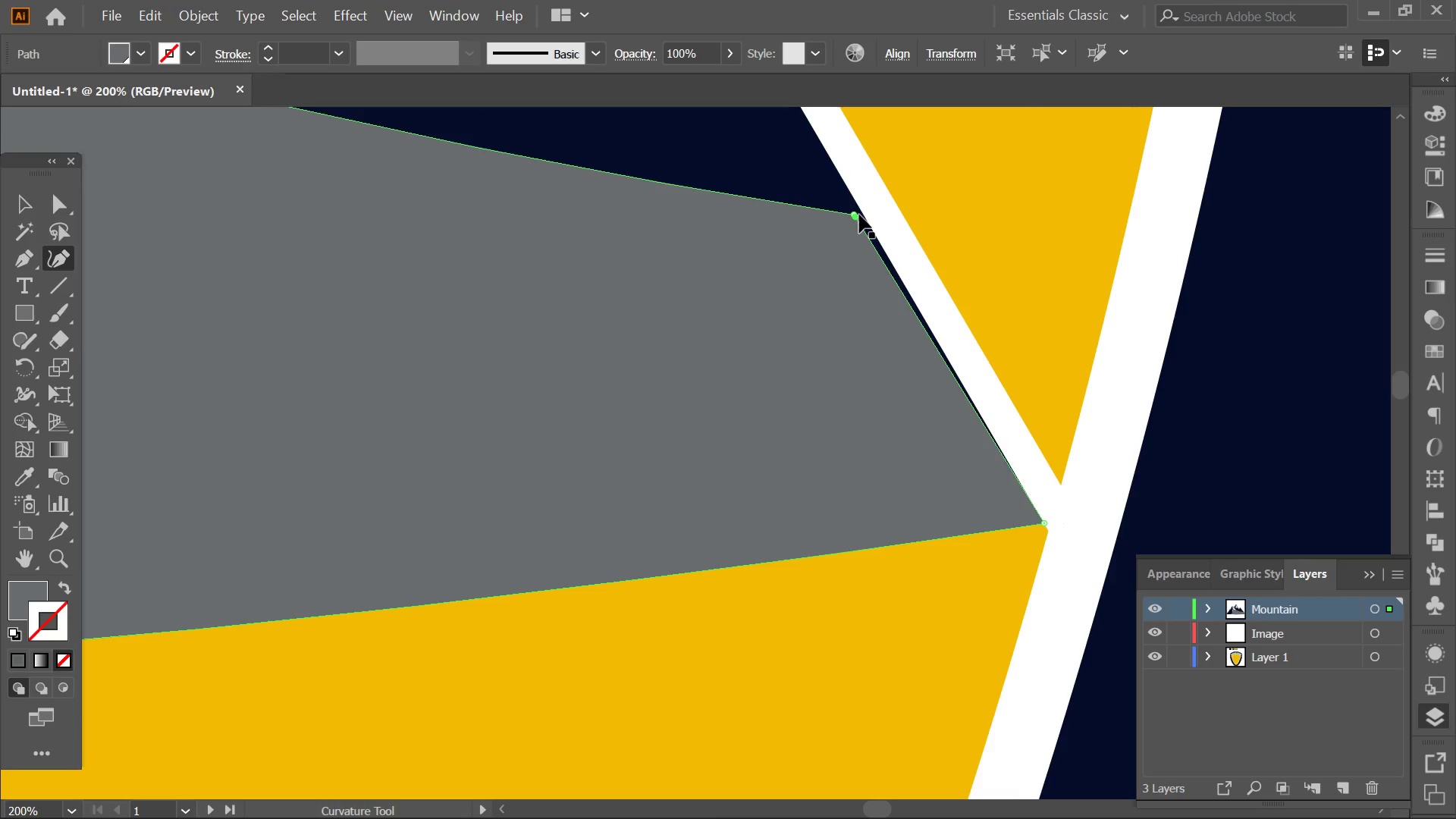 
key(Control+ControlLeft)
 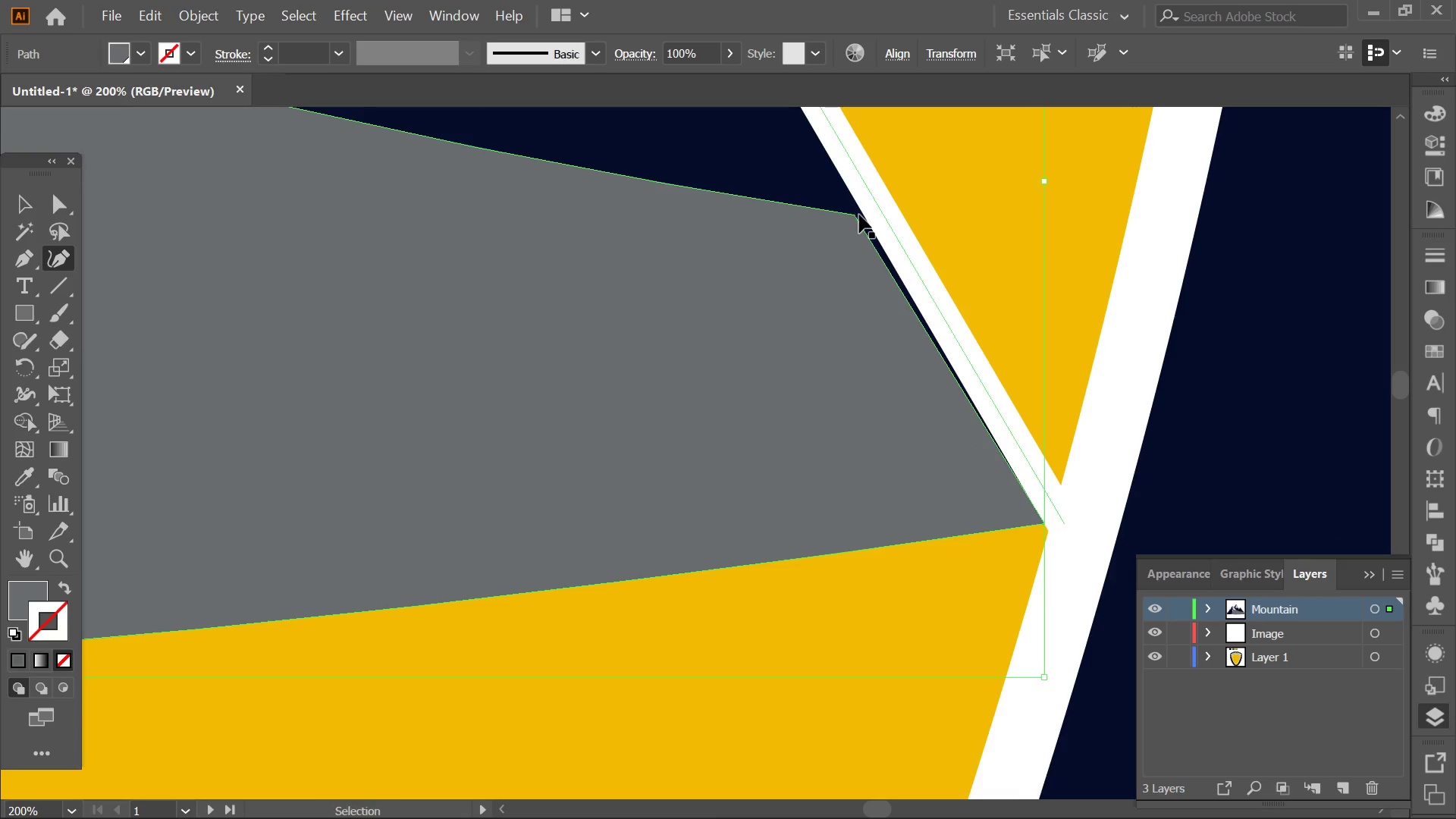 
key(Control+Z)
 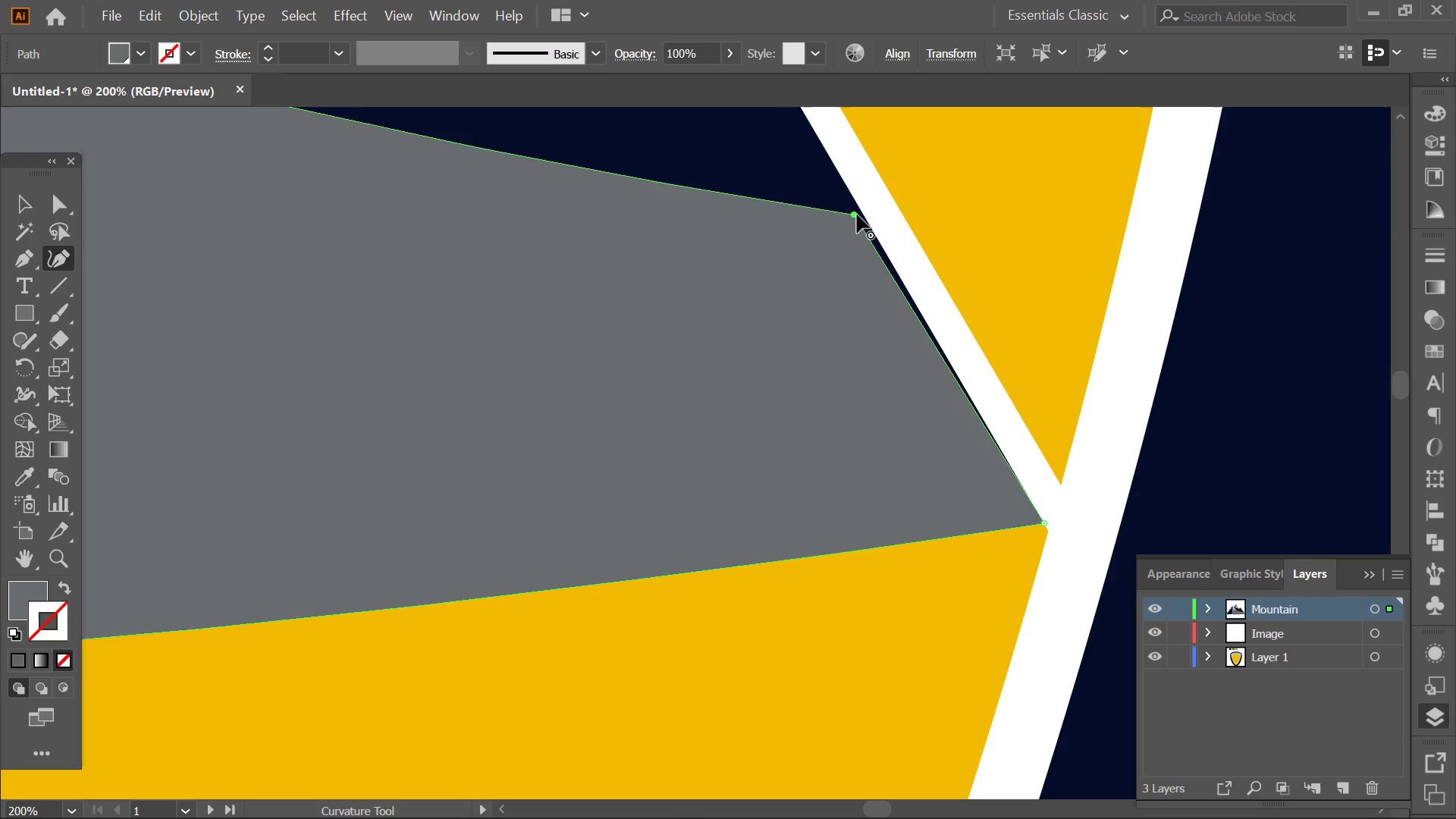 
left_click_drag(start_coordinate=[857, 215], to_coordinate=[865, 214])
 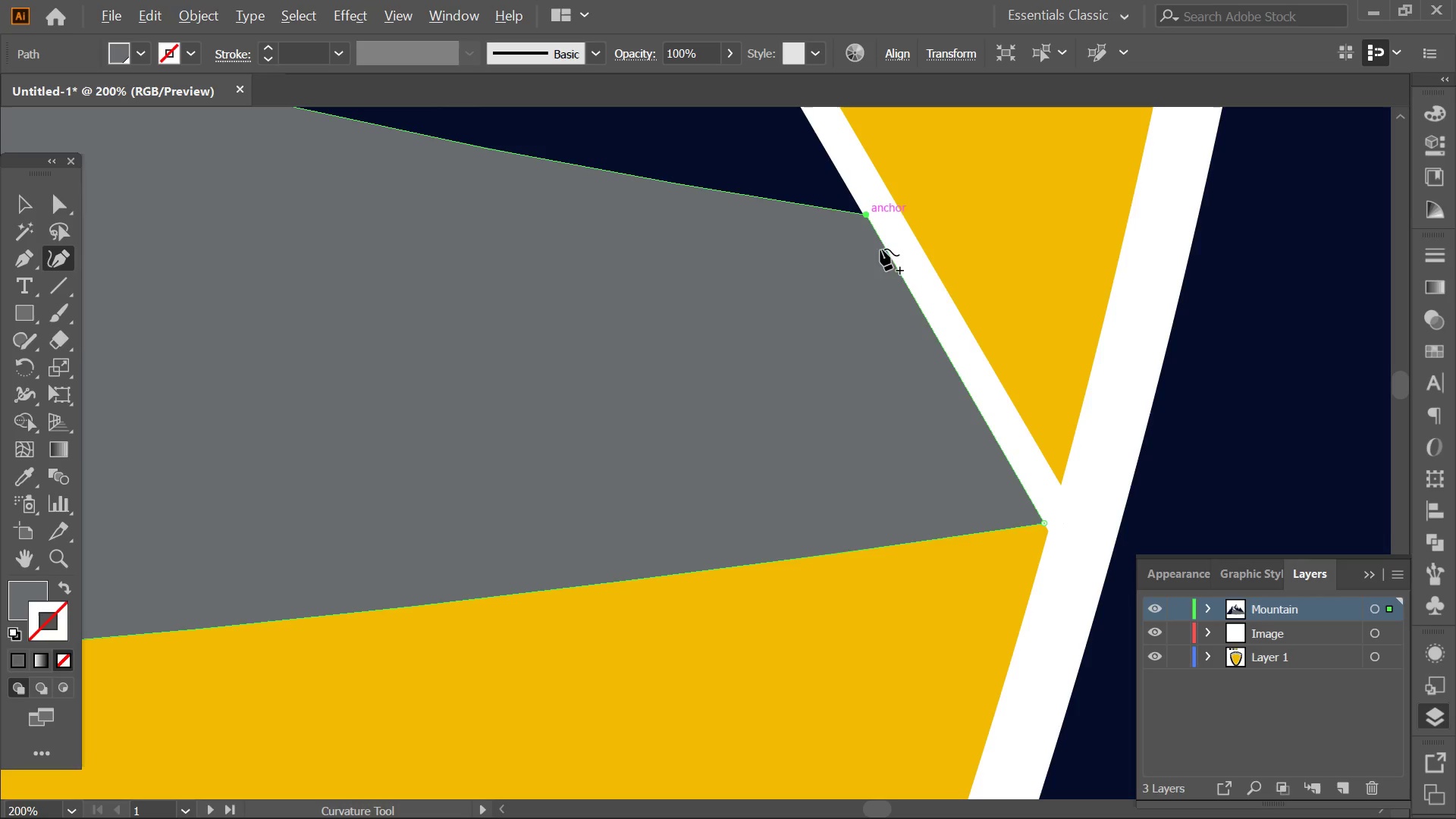 
hold_key(key=AltLeft, duration=0.64)
scroll: coordinate [999, 284], scroll_direction: down, amount: 7.0
 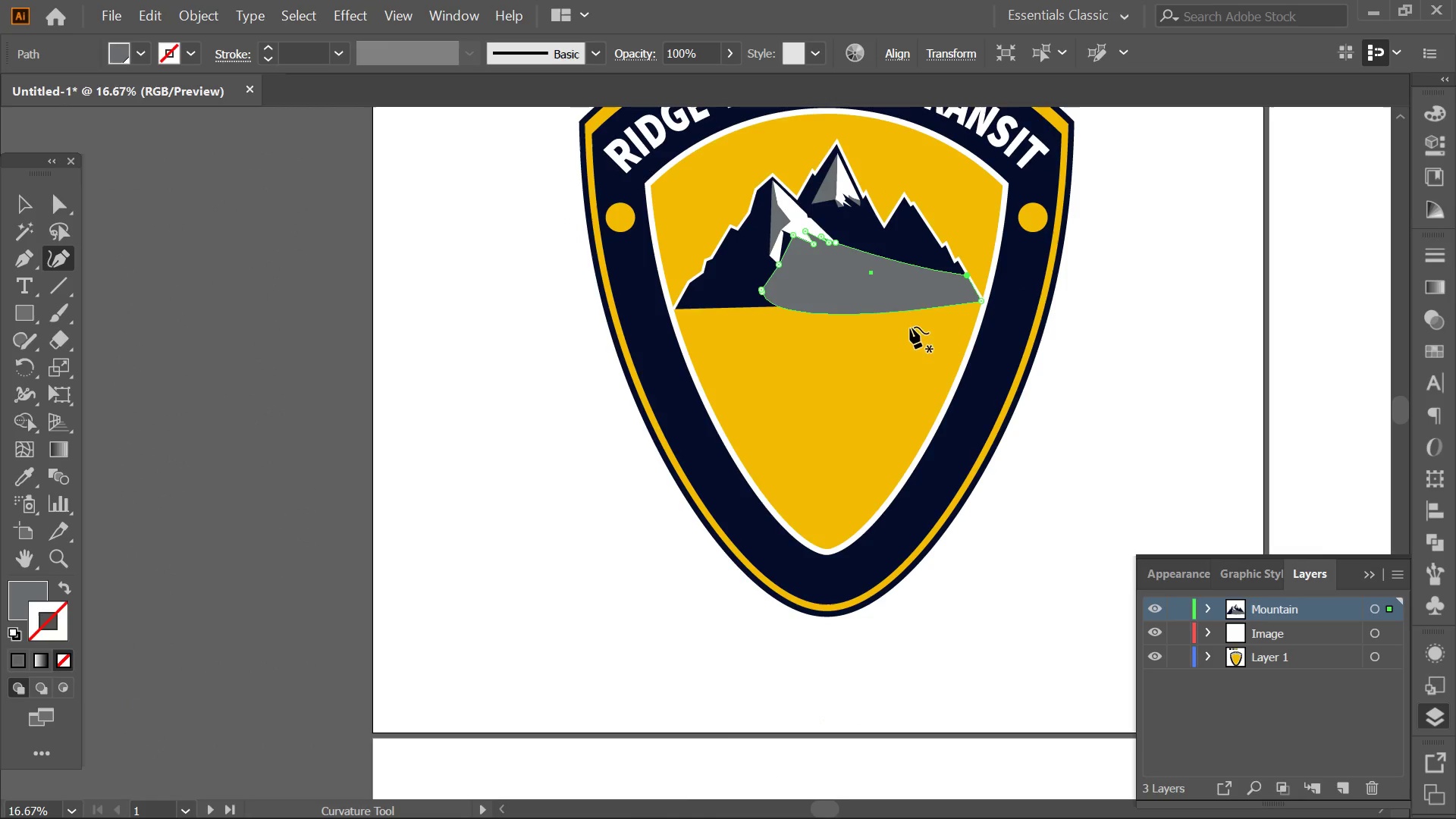 
hold_key(key=AltLeft, duration=0.33)
scroll: coordinate [764, 282], scroll_direction: up, amount: 4.0
 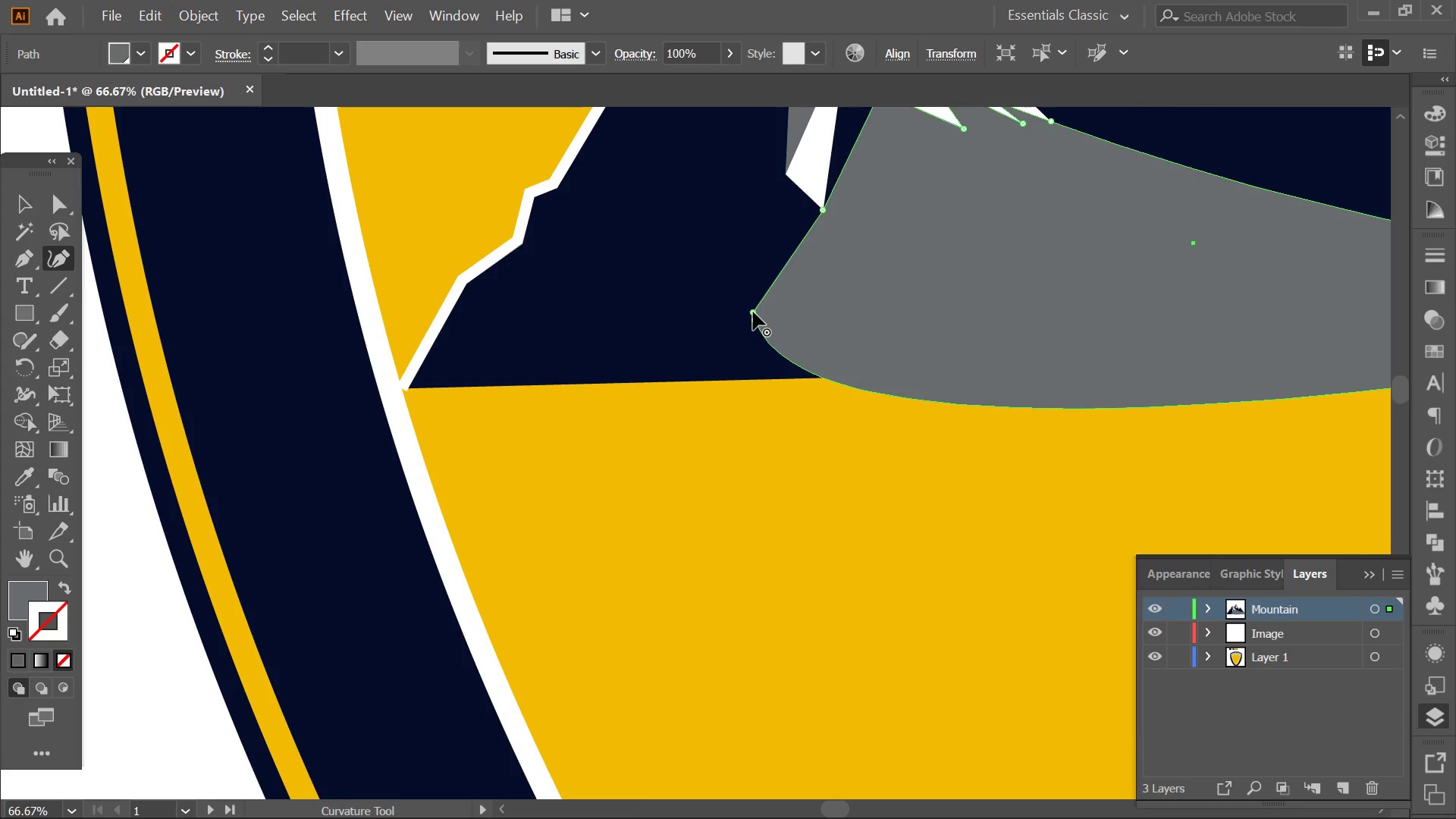 
key(Delete)
 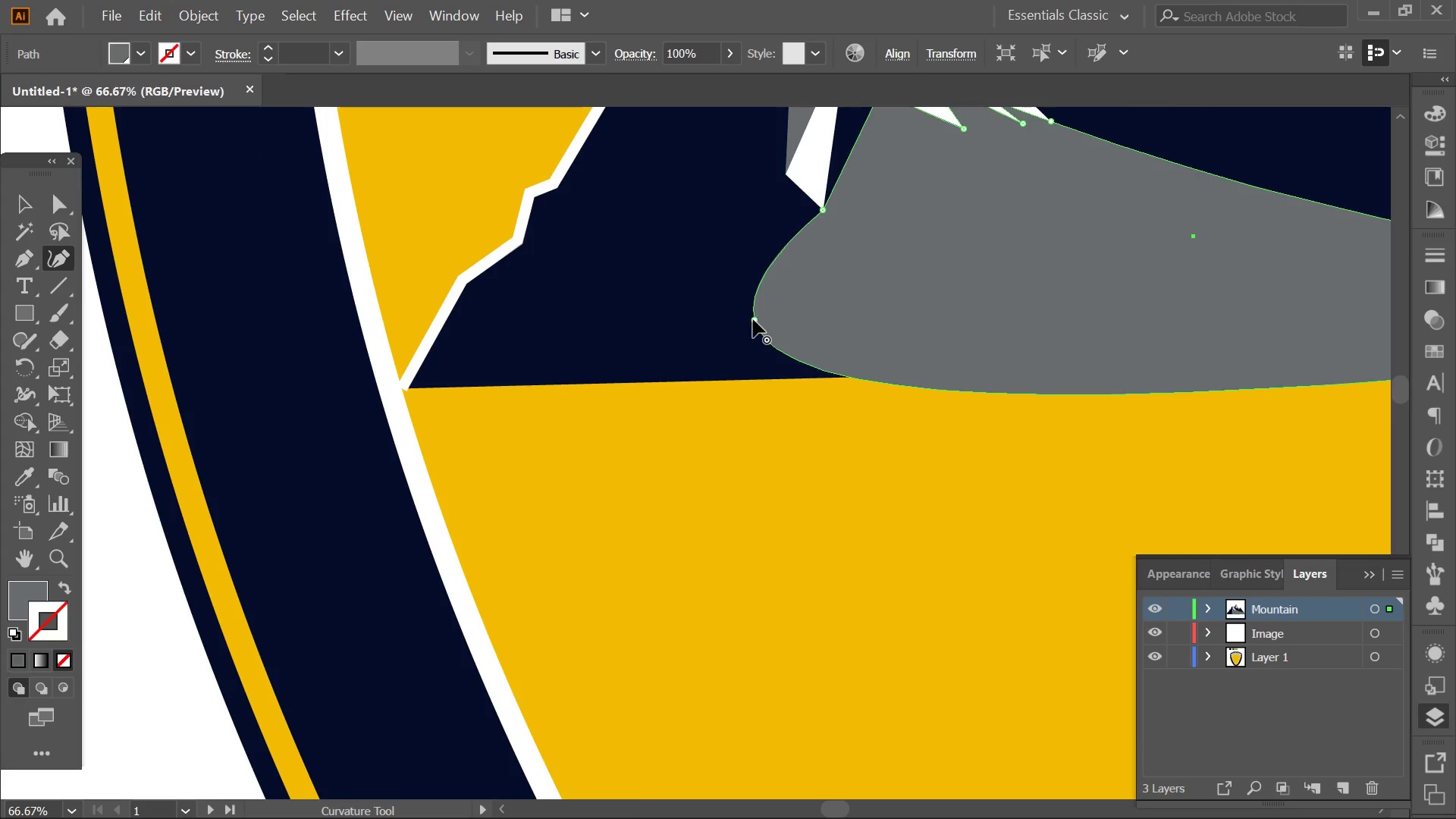 
left_click_drag(start_coordinate=[753, 319], to_coordinate=[411, 385])
 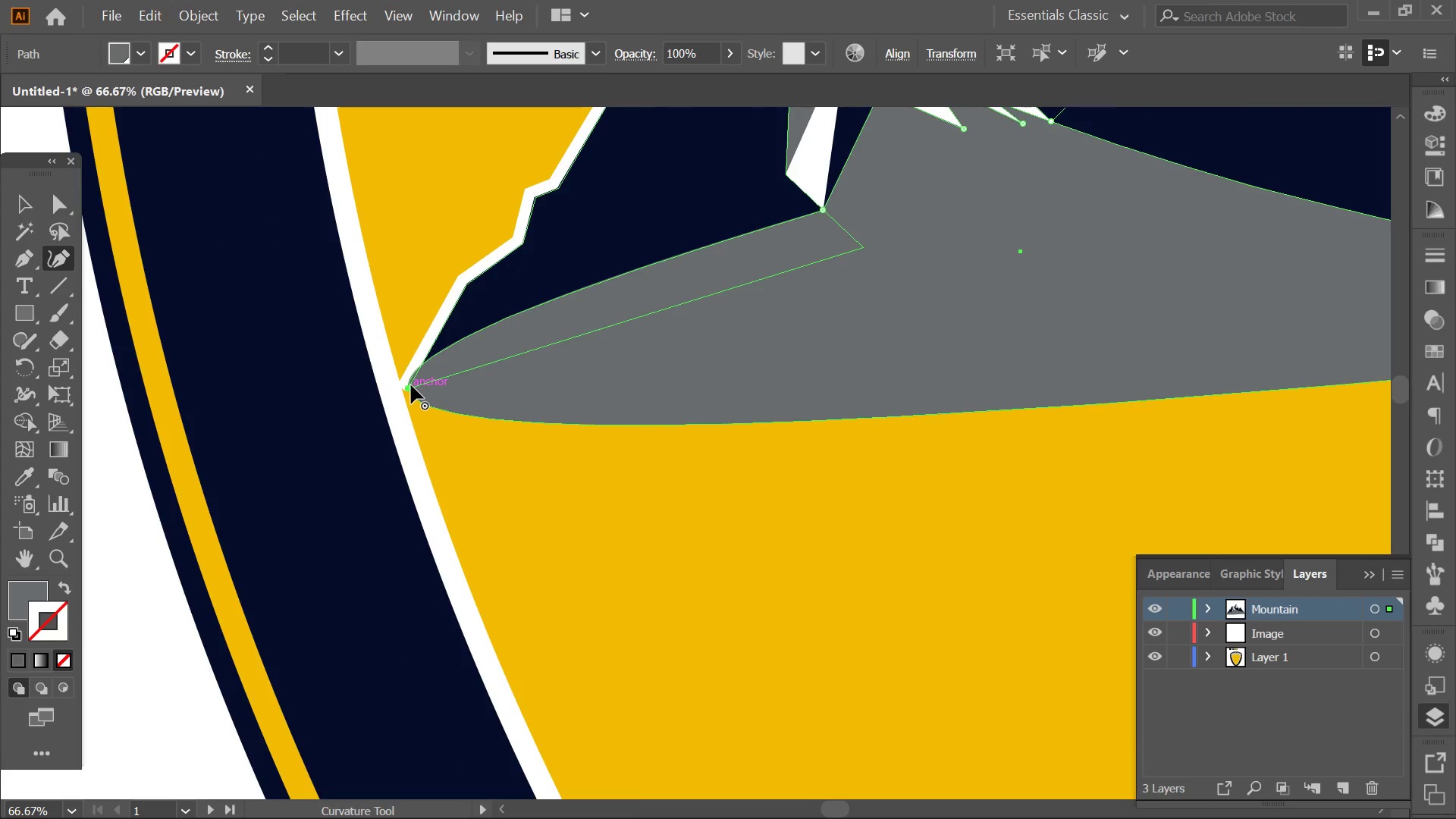 
double_click([411, 385])
 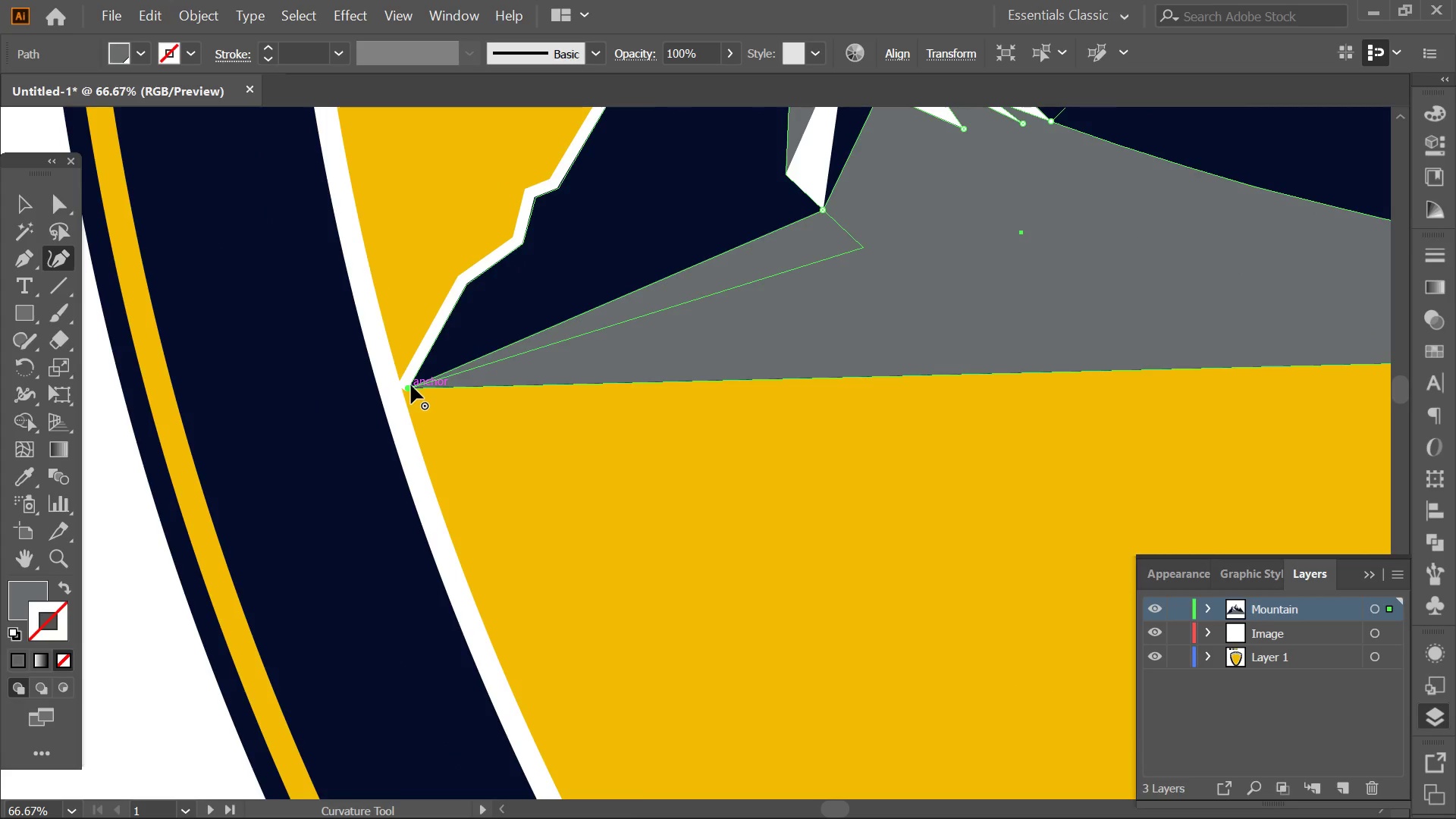 
key(Alt+AltLeft)
 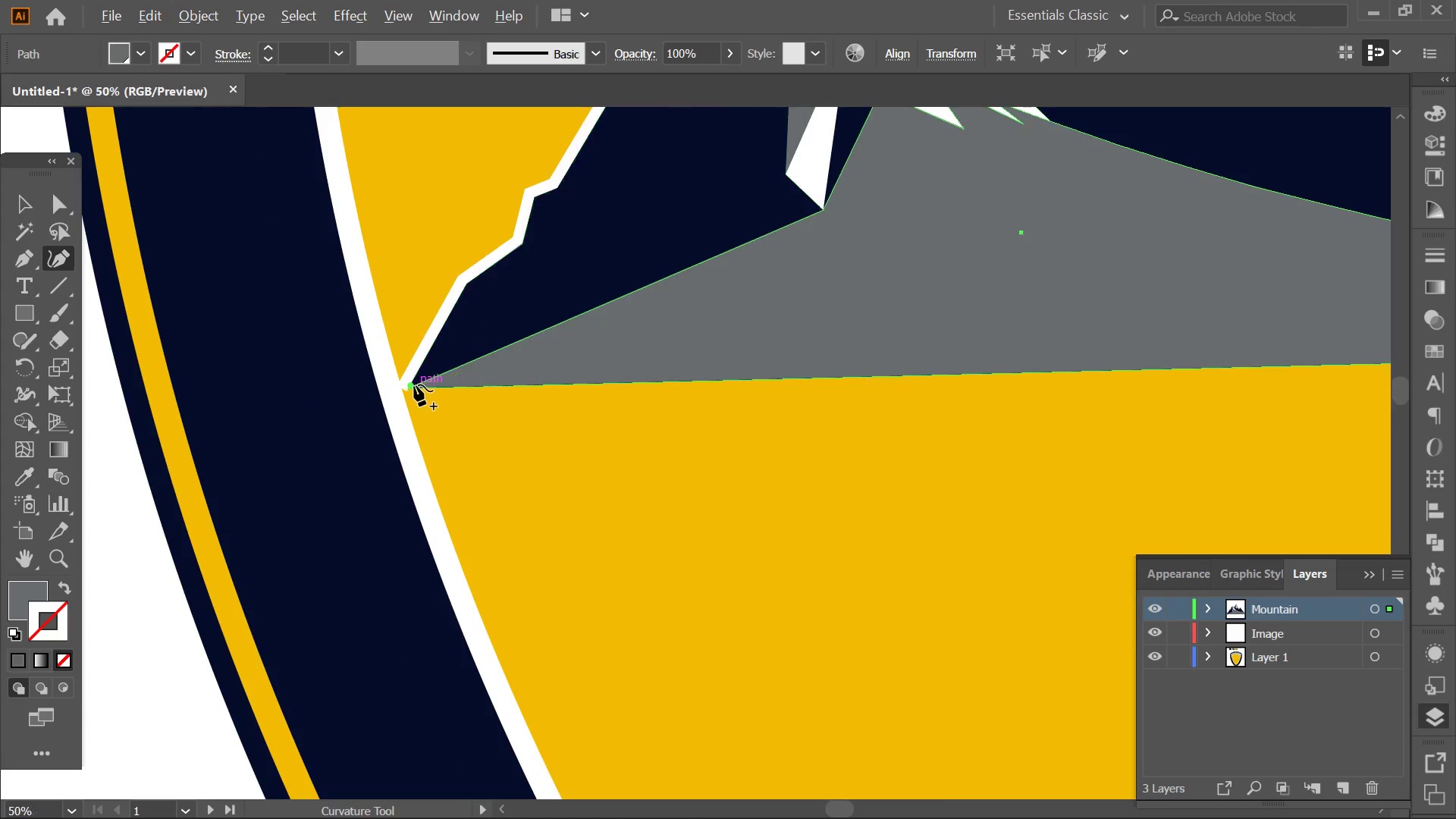 
hold_key(key=Space, duration=0.8)
 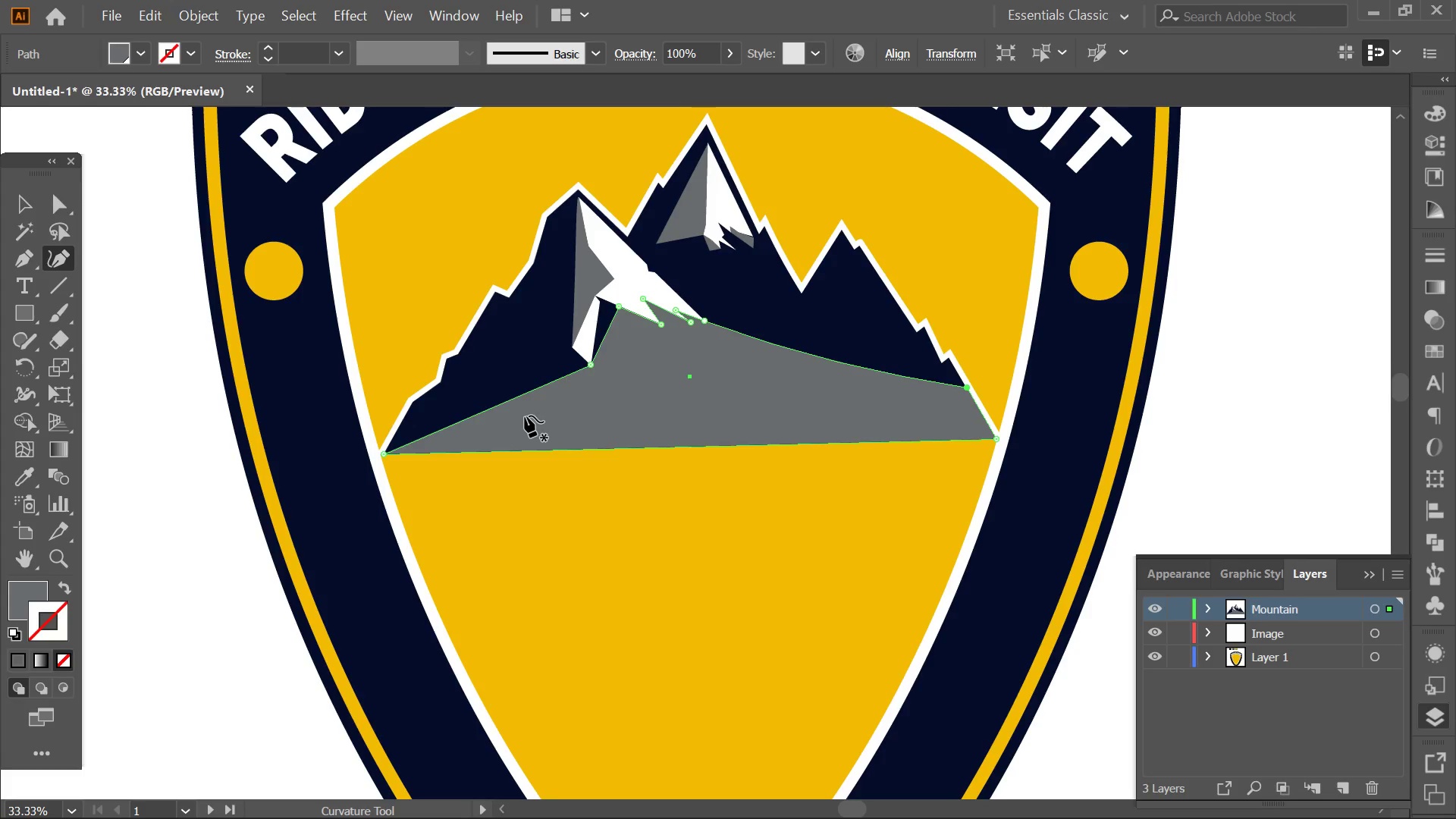 
scroll: coordinate [414, 384], scroll_direction: down, amount: 2.0
 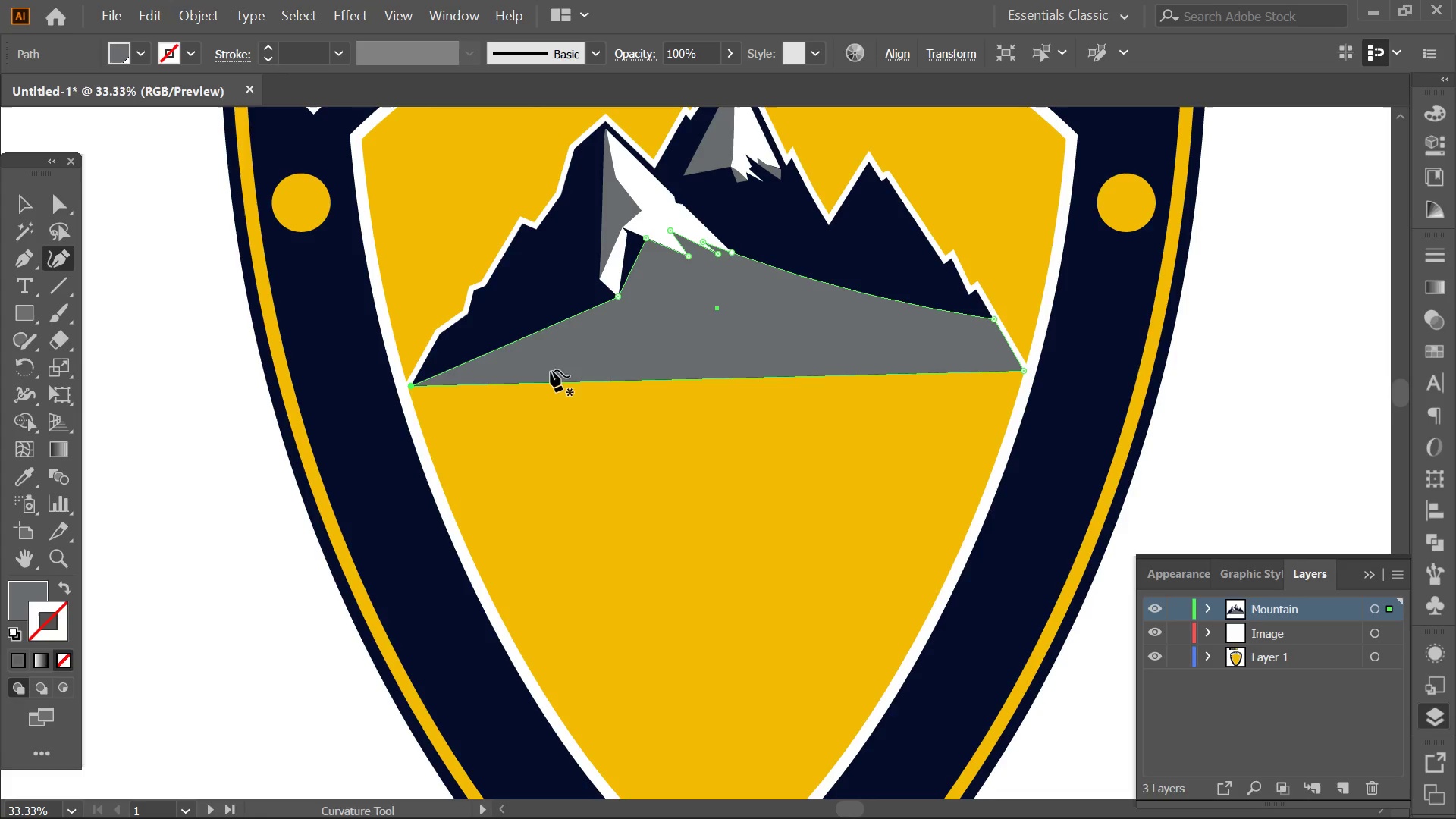 
left_click_drag(start_coordinate=[551, 370], to_coordinate=[525, 435])
 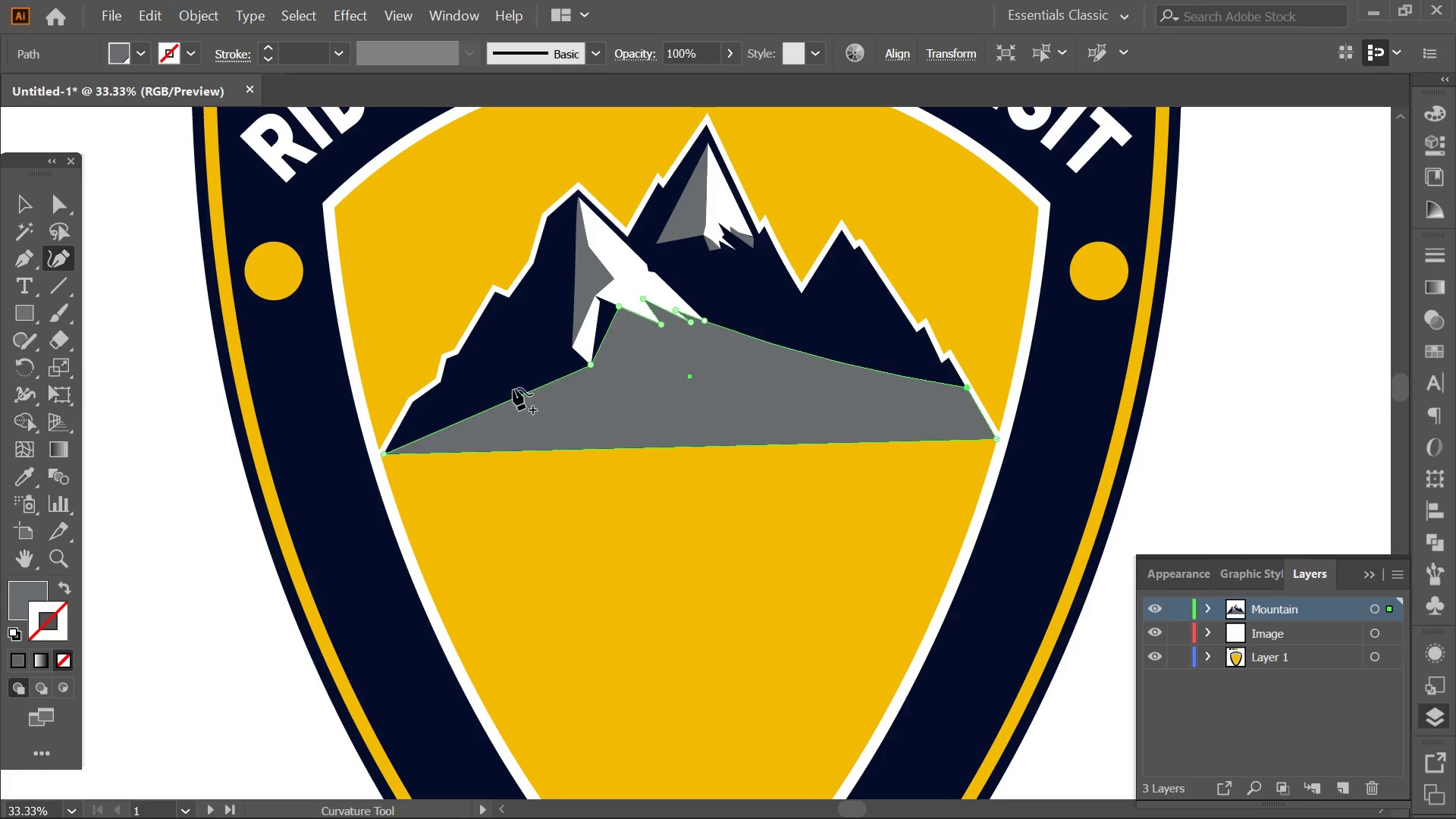 
hold_key(key=AltLeft, duration=0.5)
 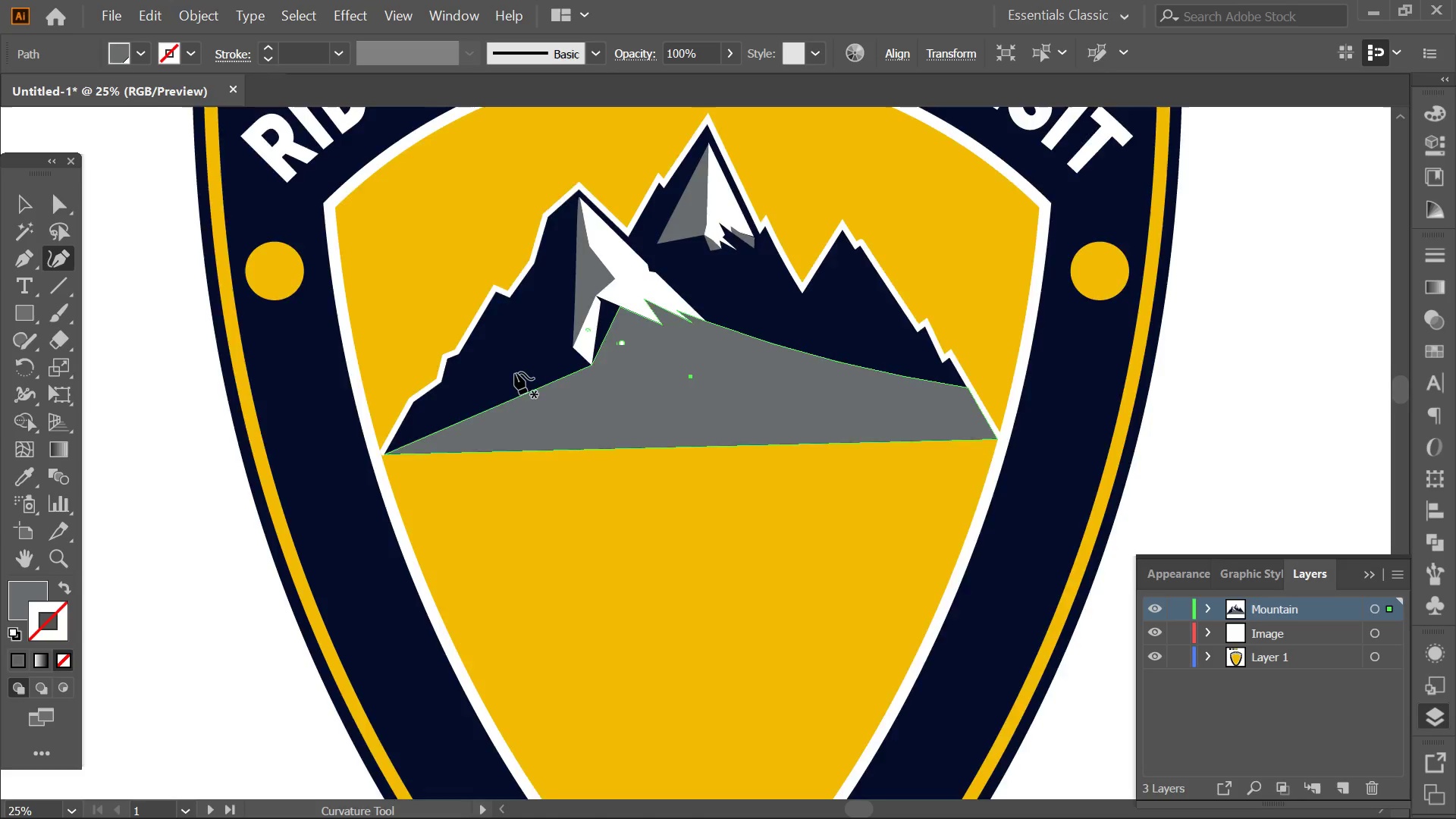 
key(Alt+AltLeft)
 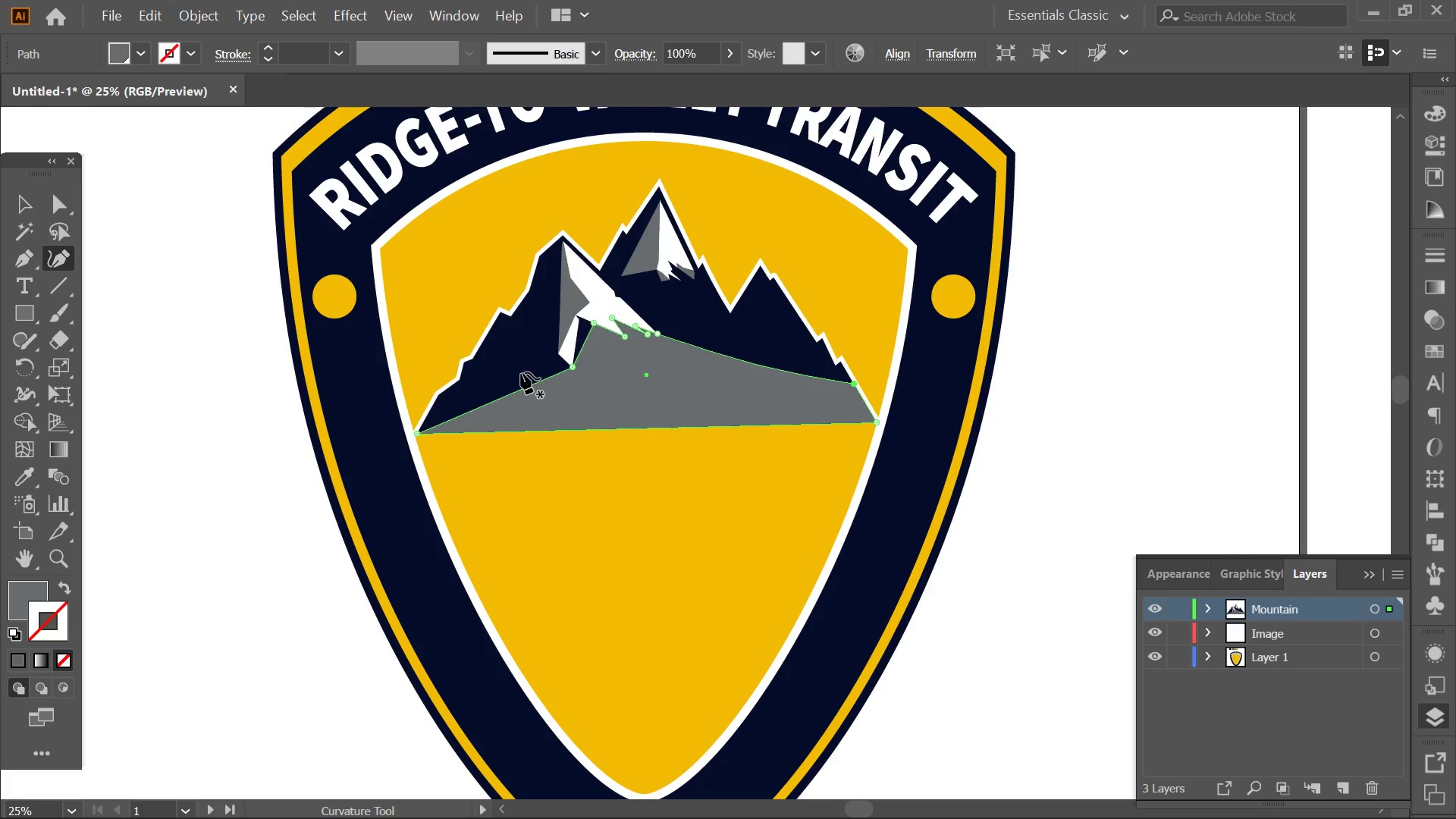 
scroll: coordinate [515, 372], scroll_direction: down, amount: 1.0
 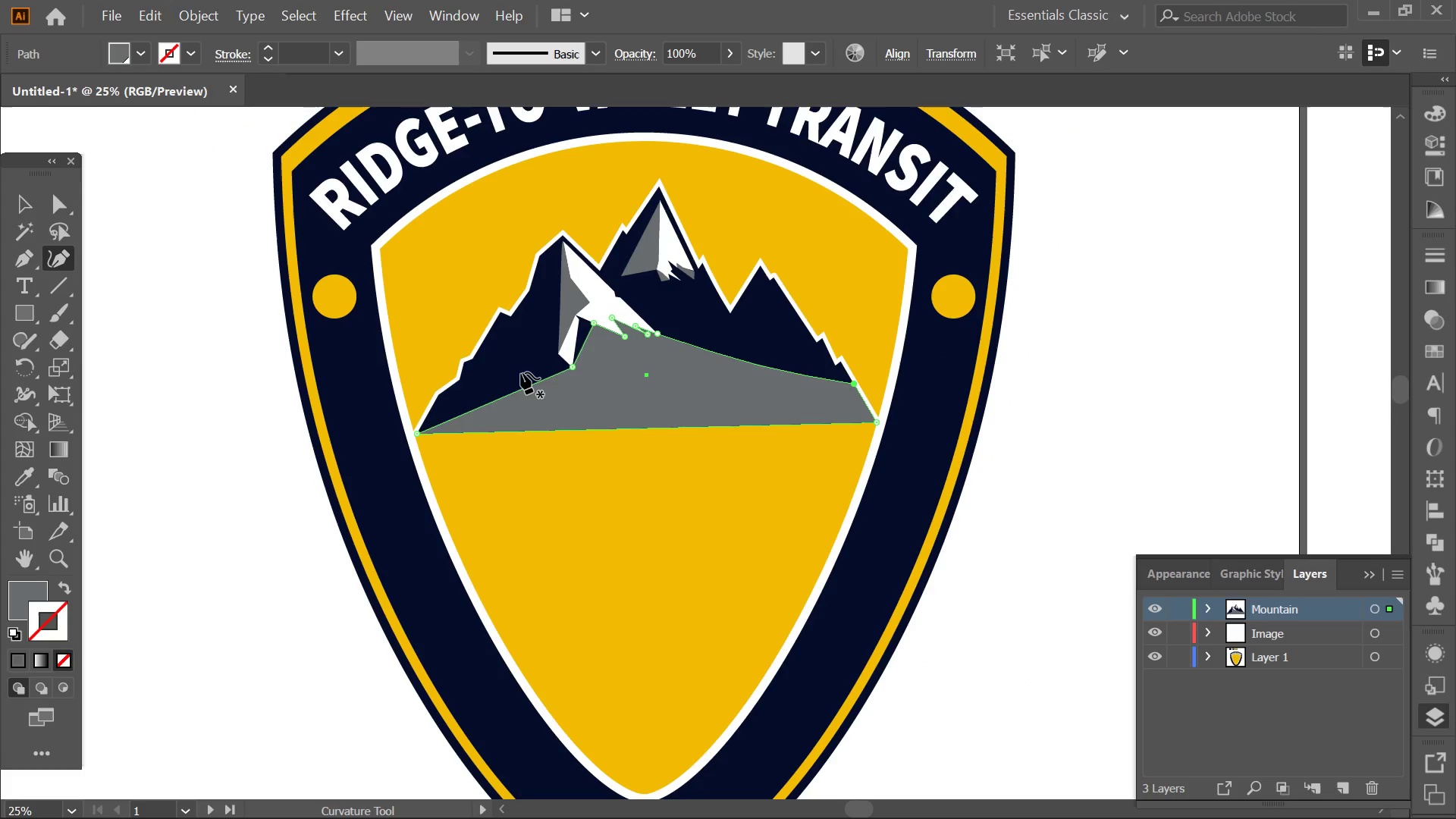 
key(X)
 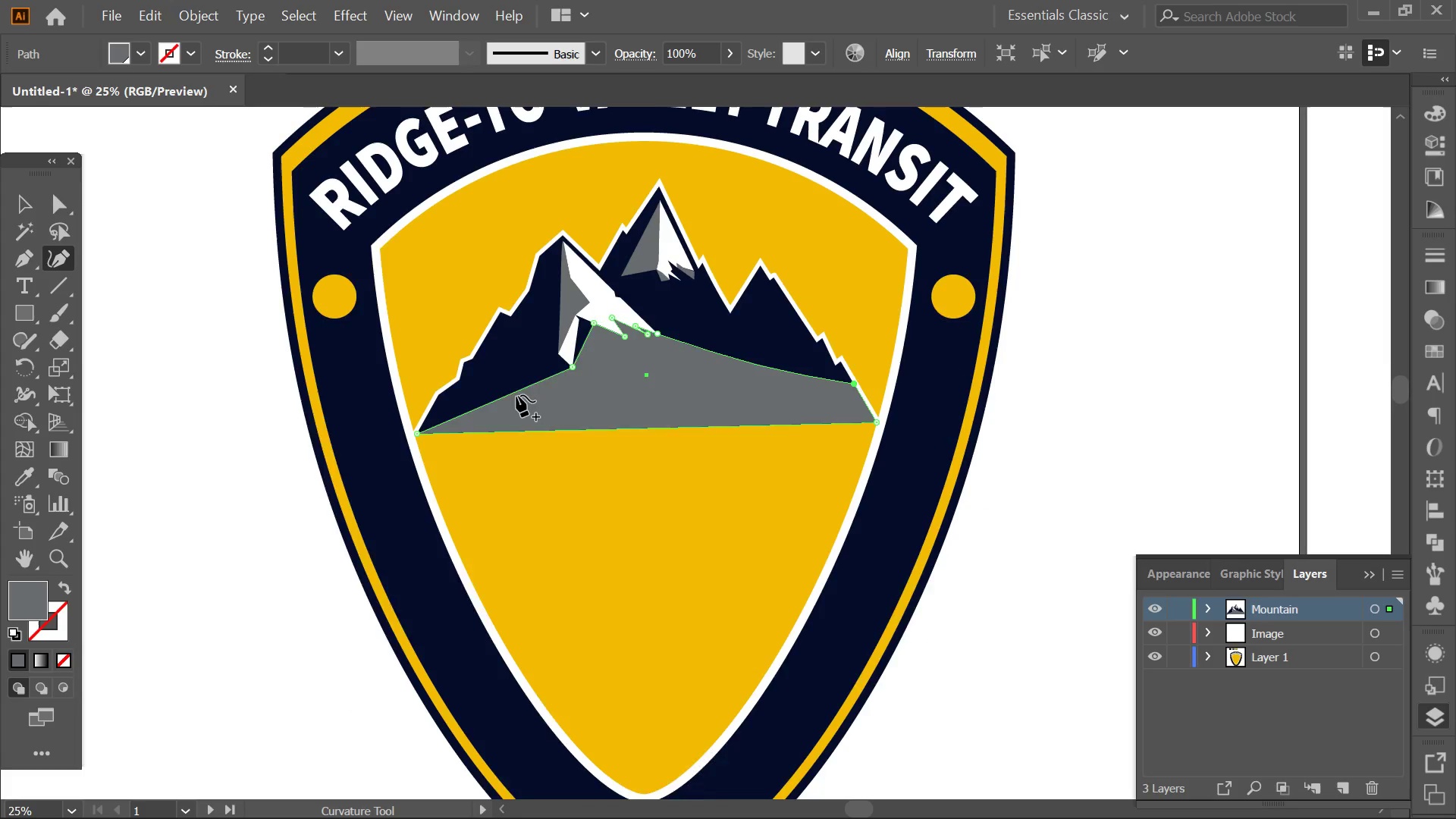 
key(Alt+AltLeft)
 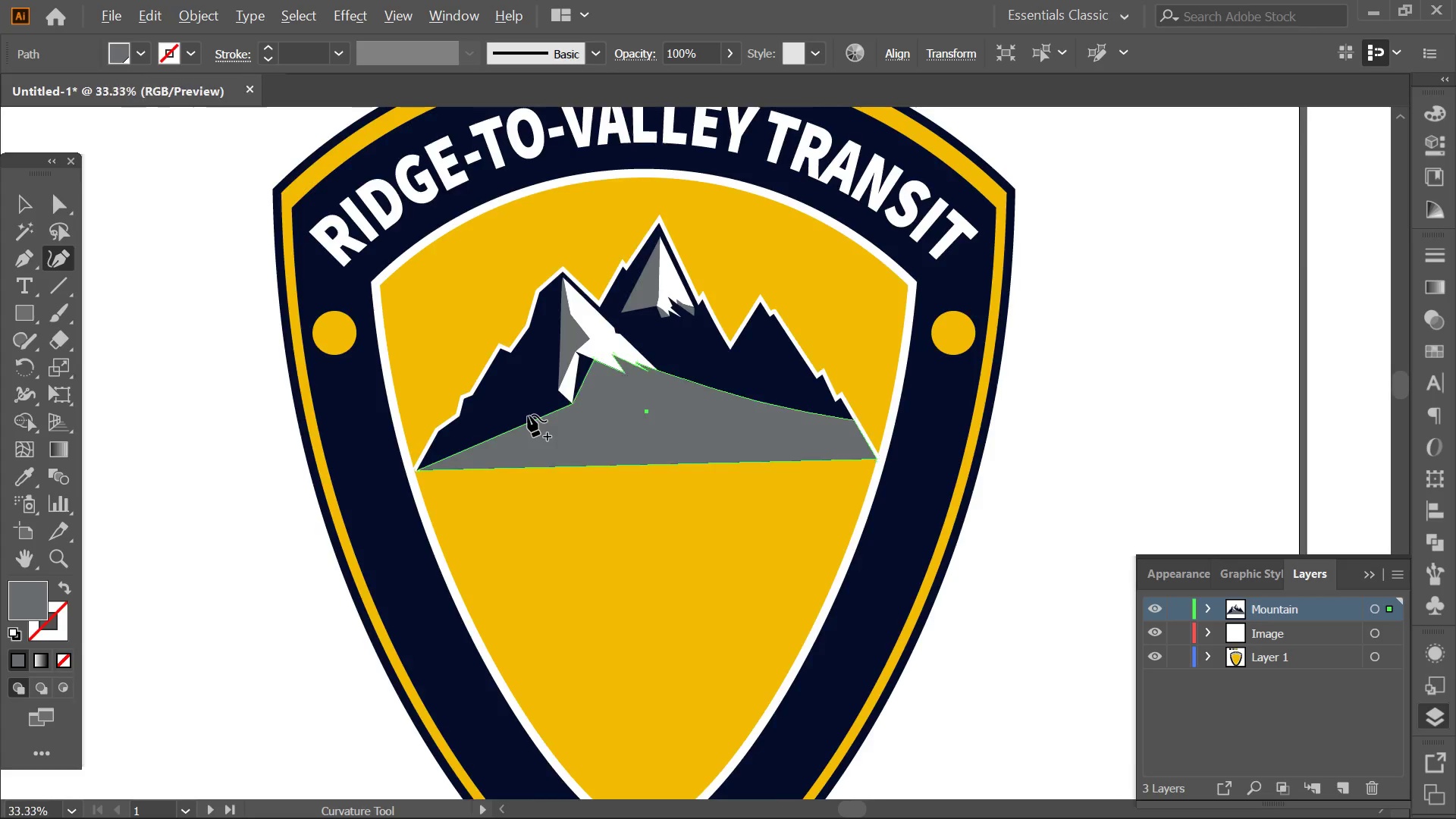 
scroll: coordinate [529, 415], scroll_direction: up, amount: 5.0
 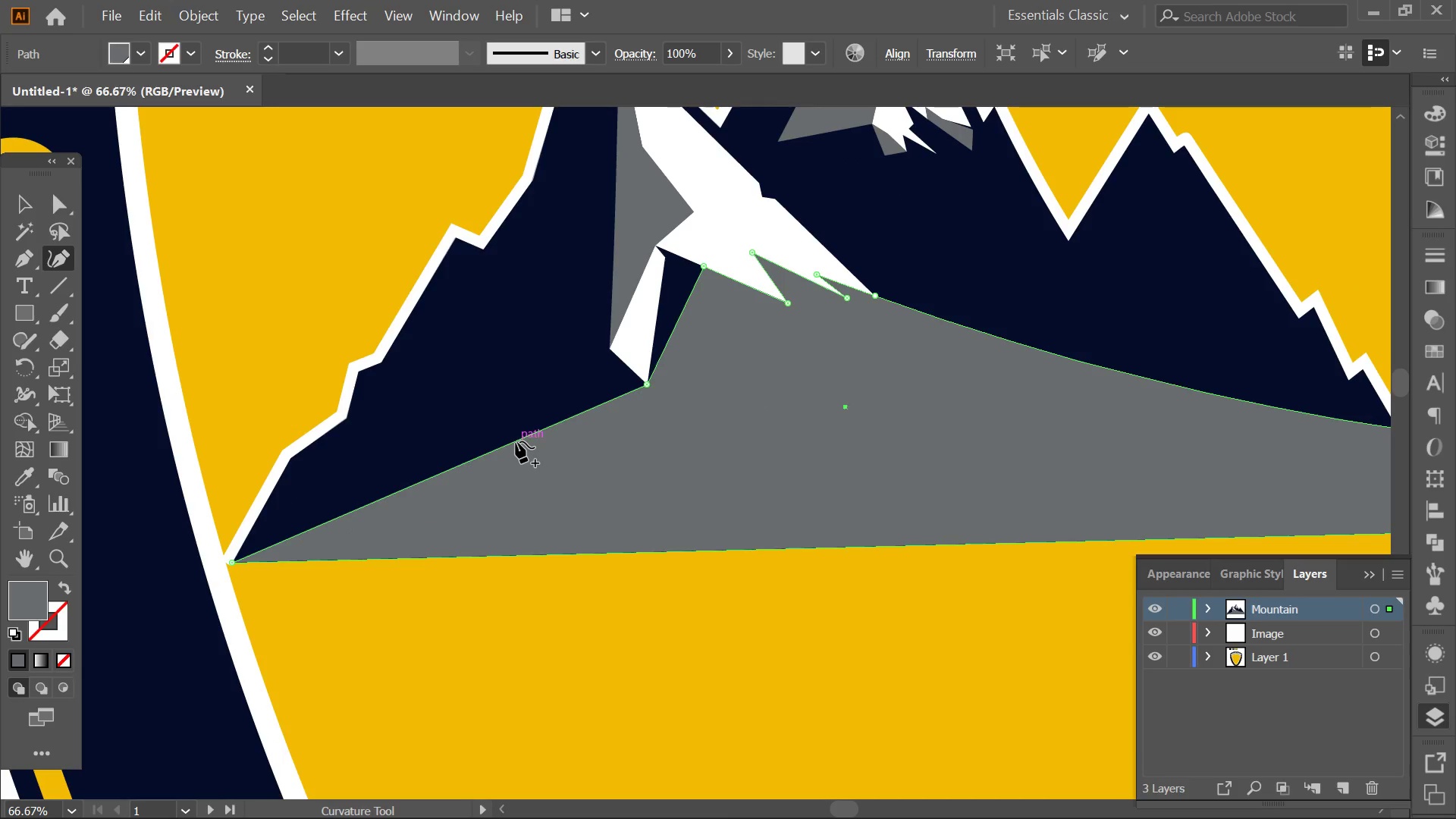 
left_click([518, 437])
 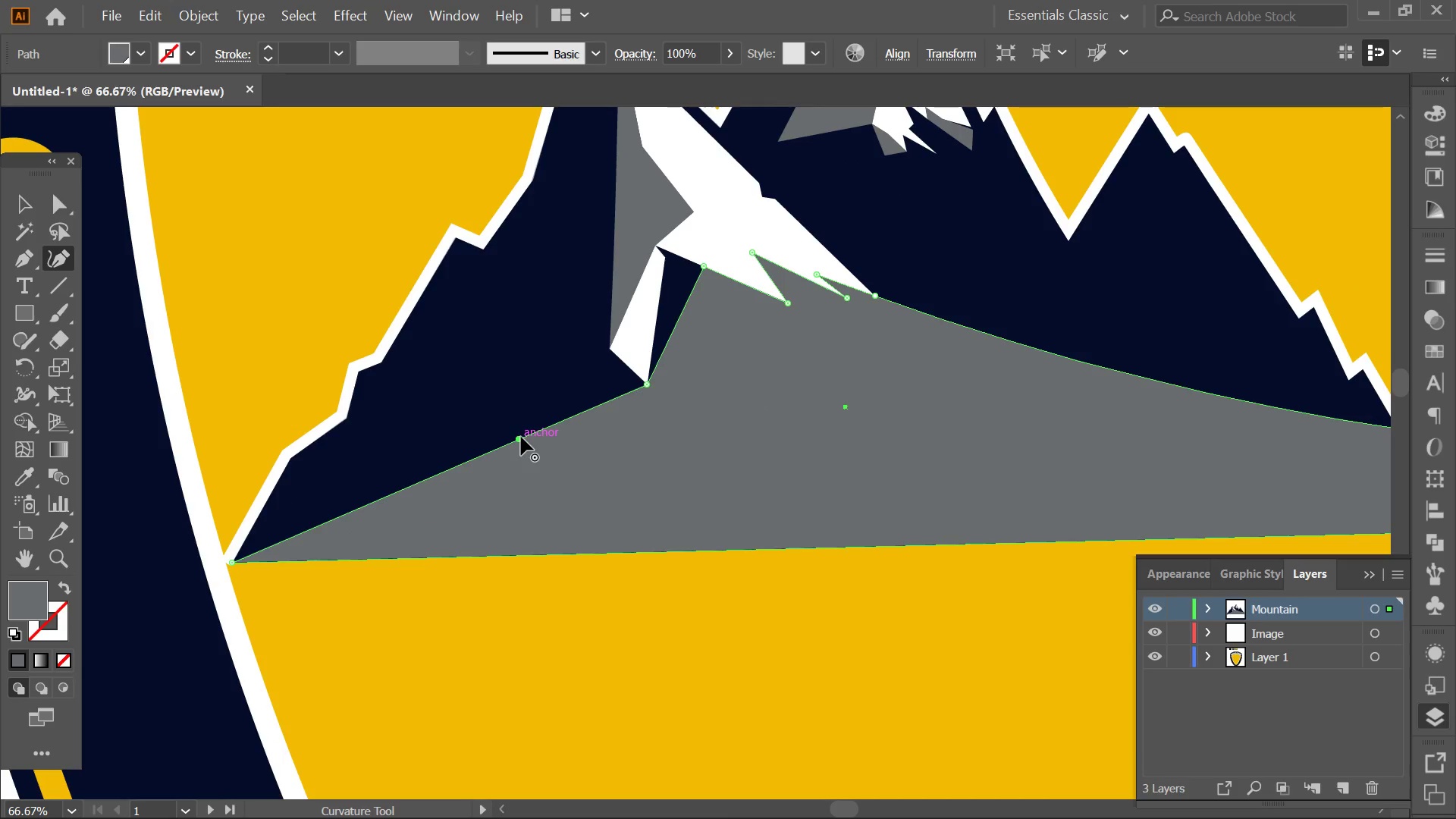 
left_click_drag(start_coordinate=[521, 437], to_coordinate=[538, 454])
 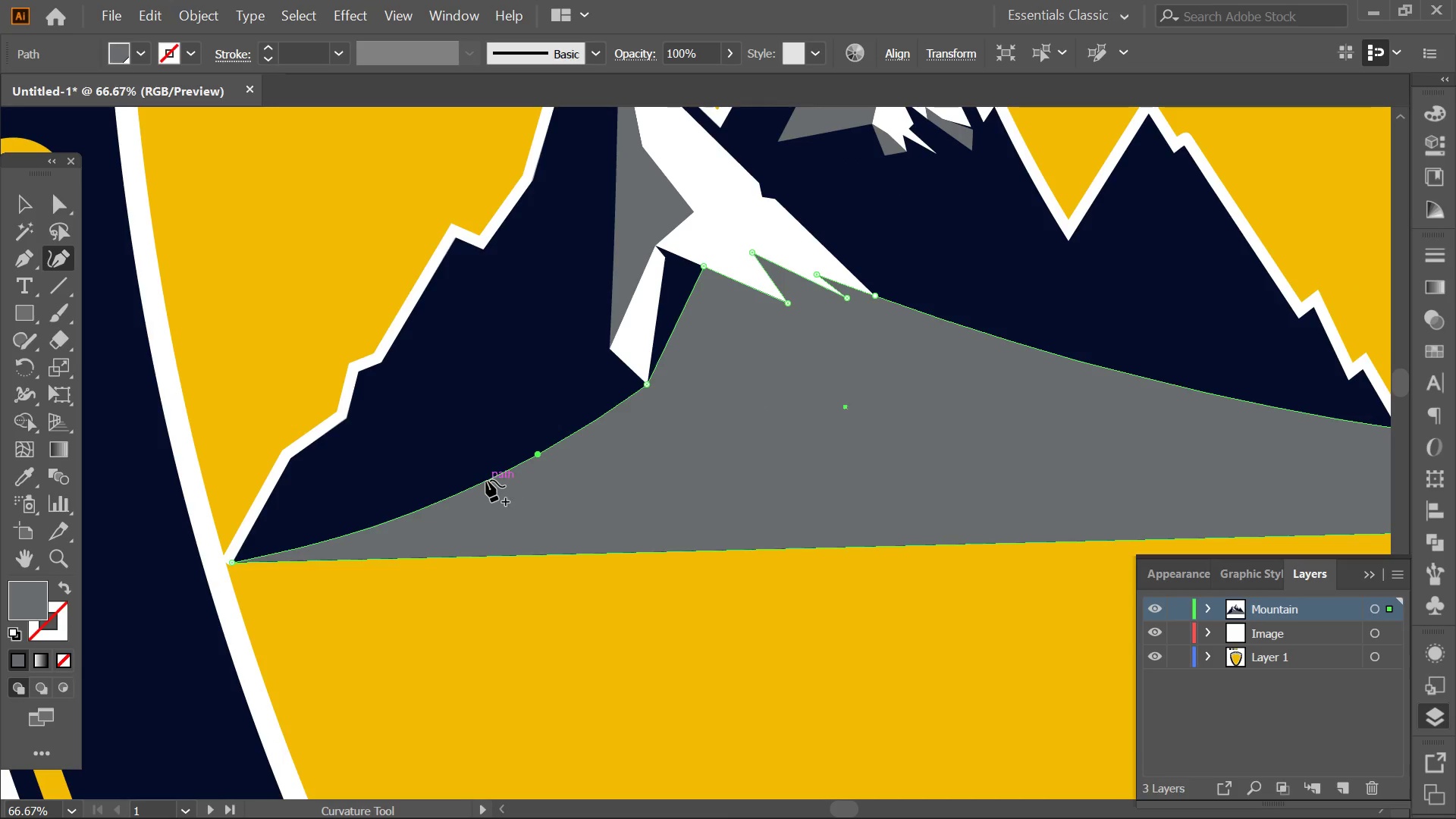 
left_click_drag(start_coordinate=[486, 480], to_coordinate=[462, 432])
 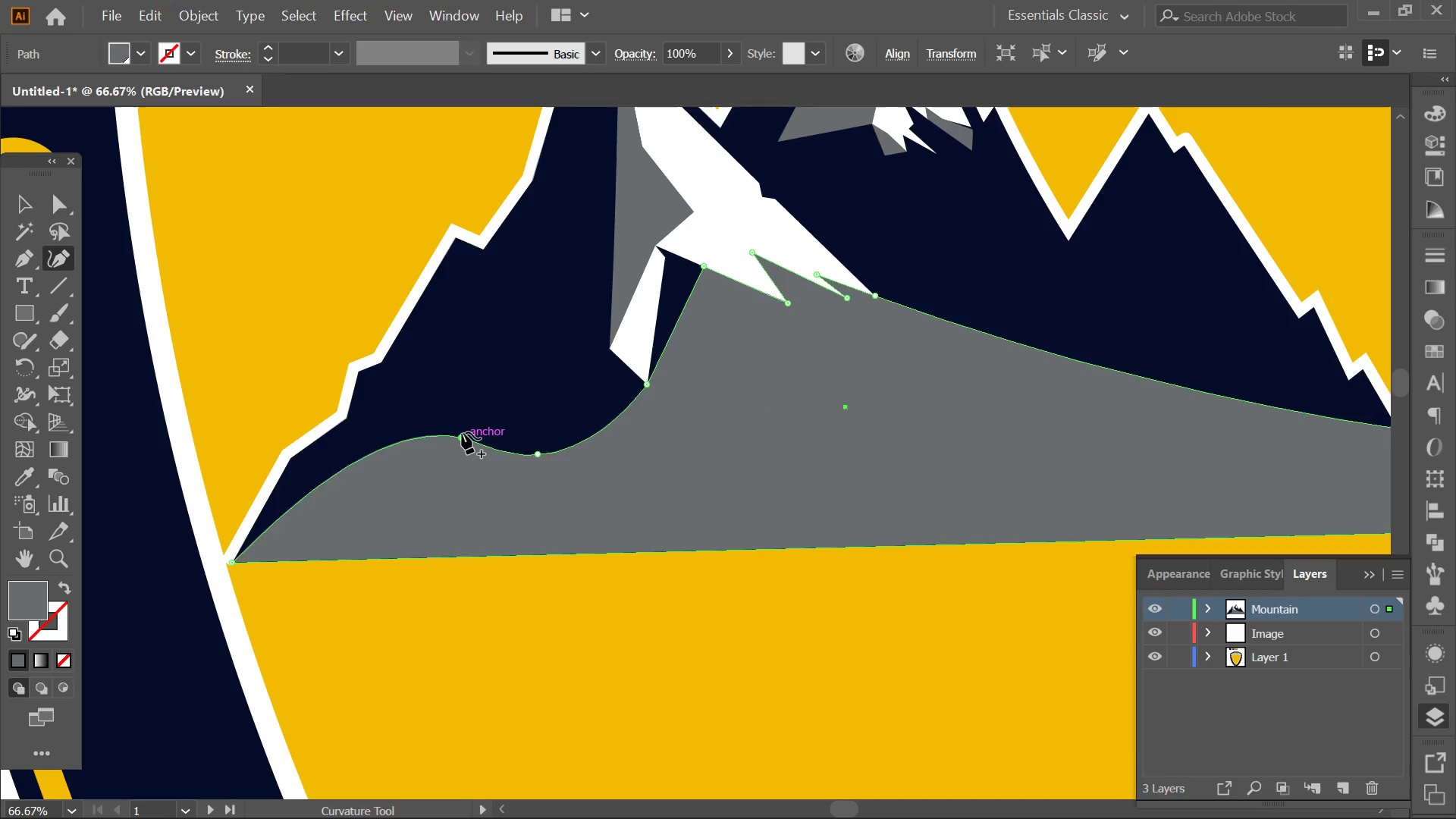 
double_click([462, 432])
 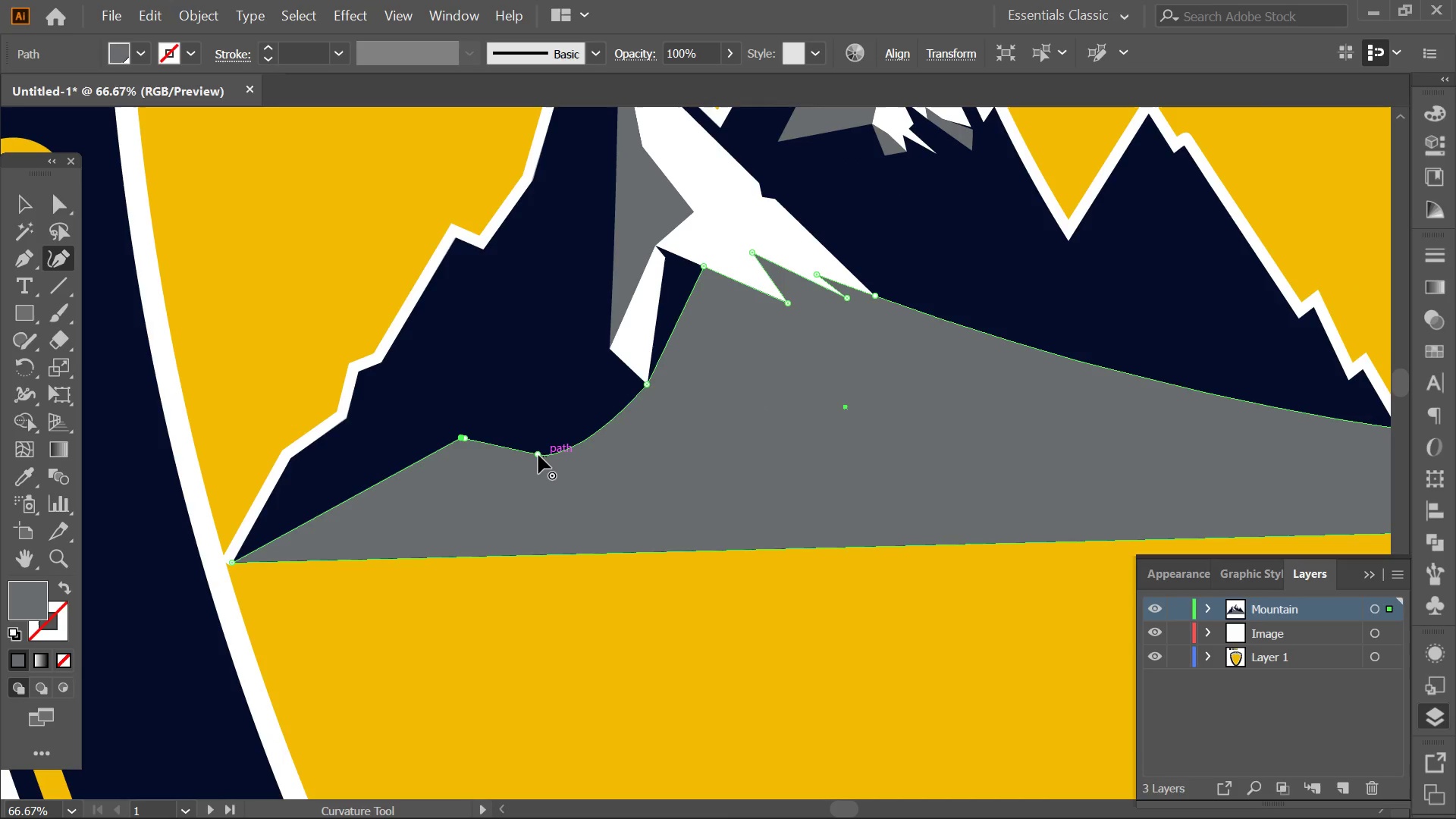 
double_click([538, 455])
 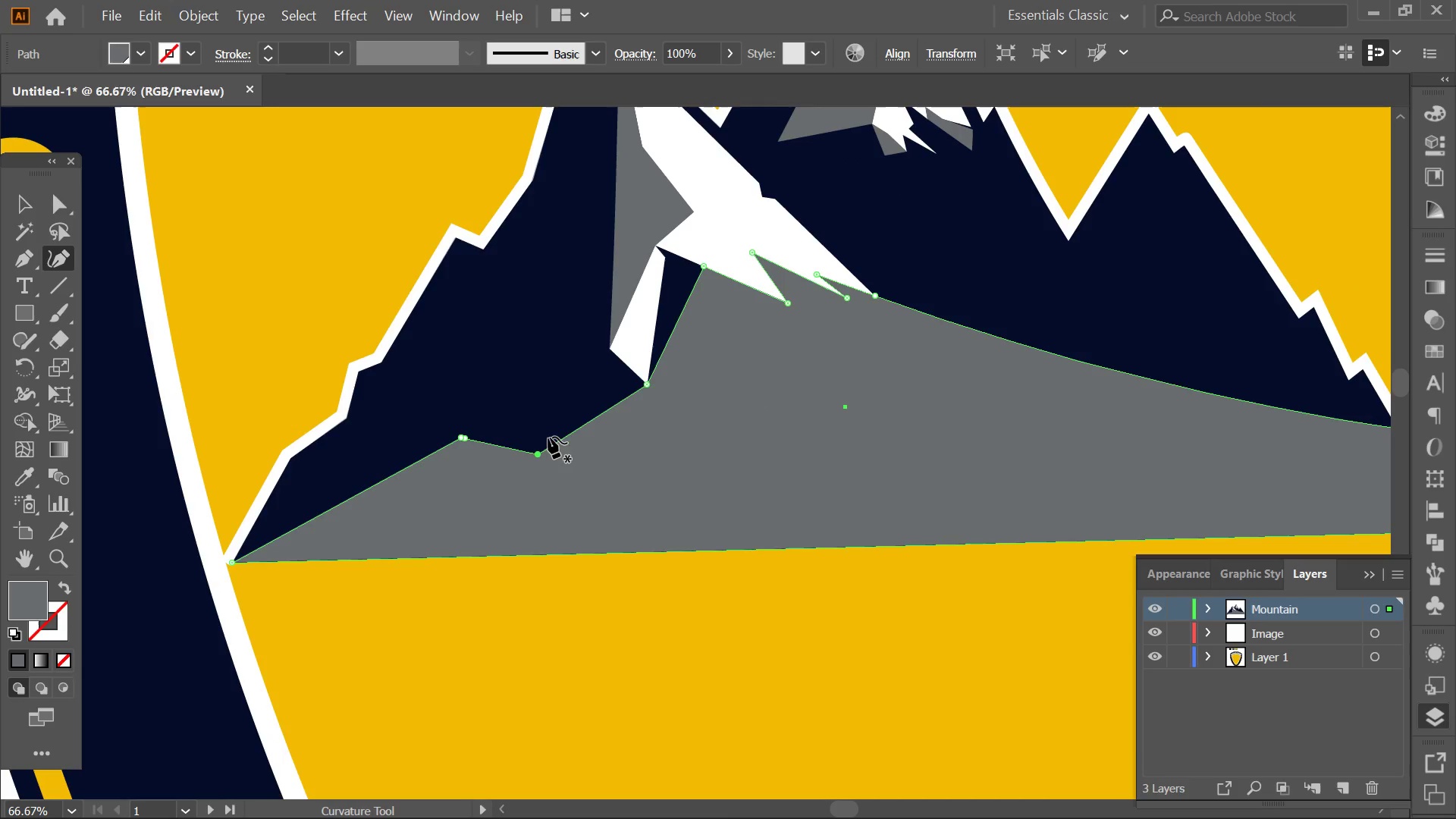 
key(Alt+AltLeft)
 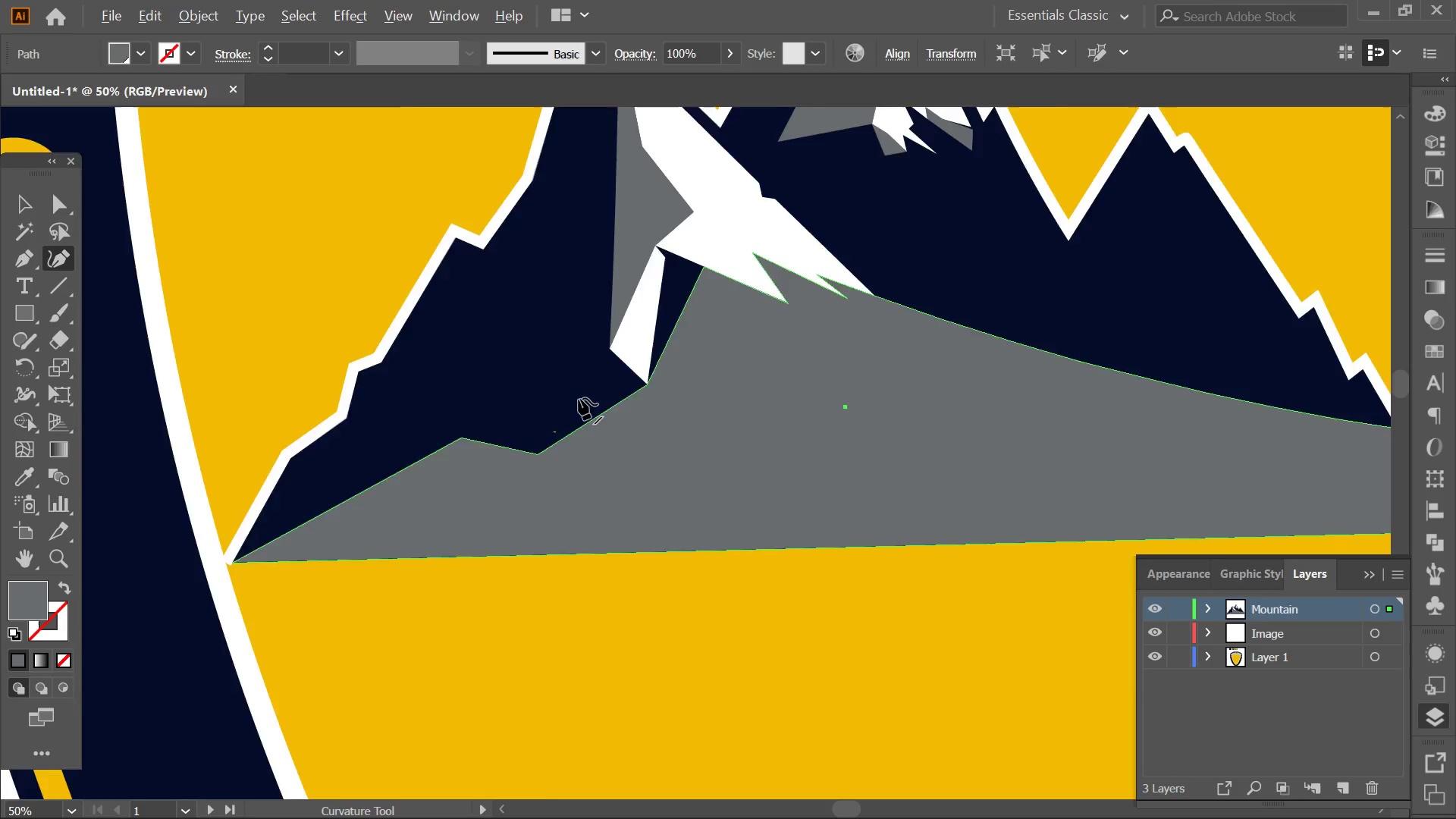 
scroll: coordinate [579, 398], scroll_direction: down, amount: 2.0
 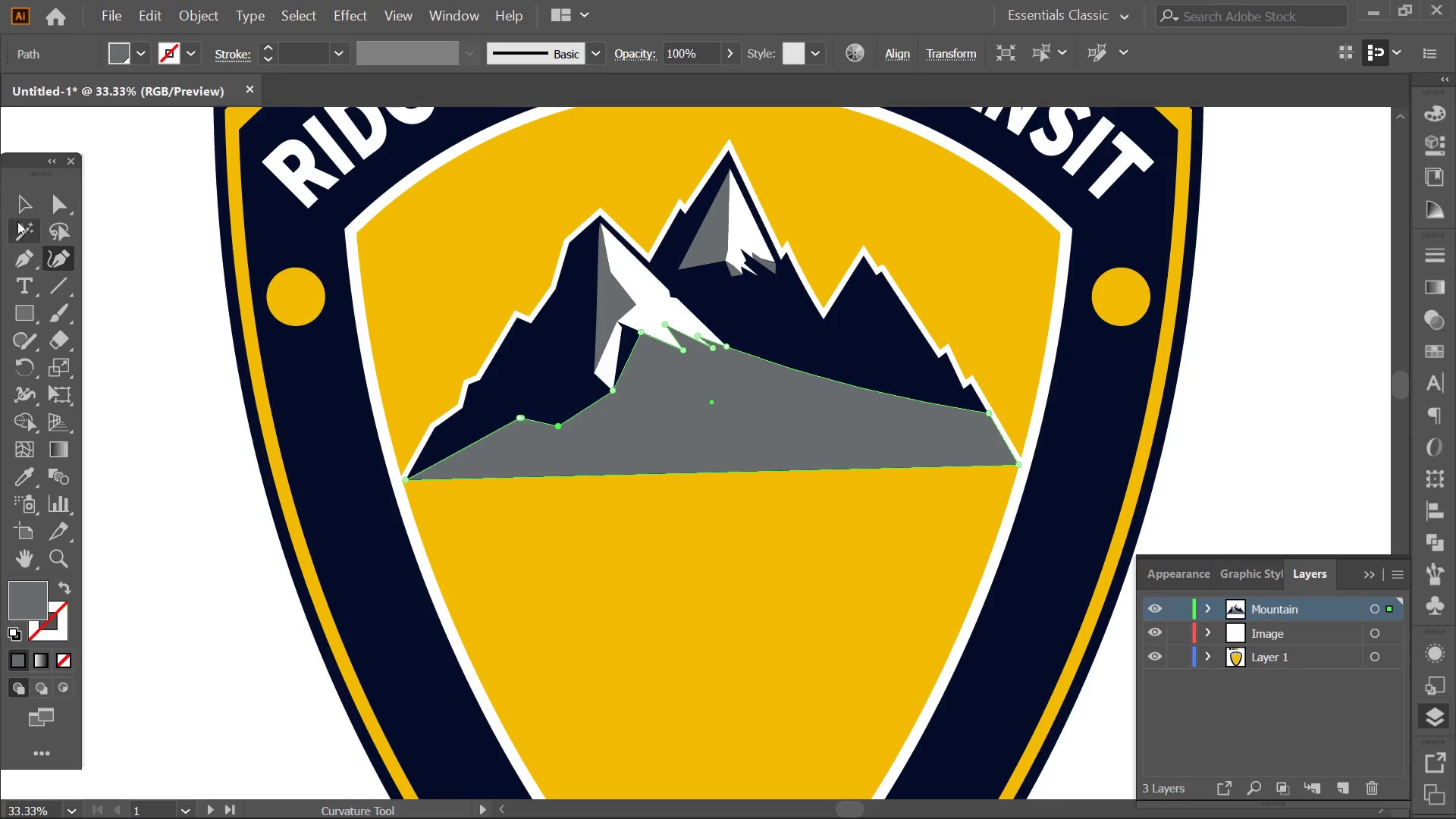 
left_click([36, 215])
 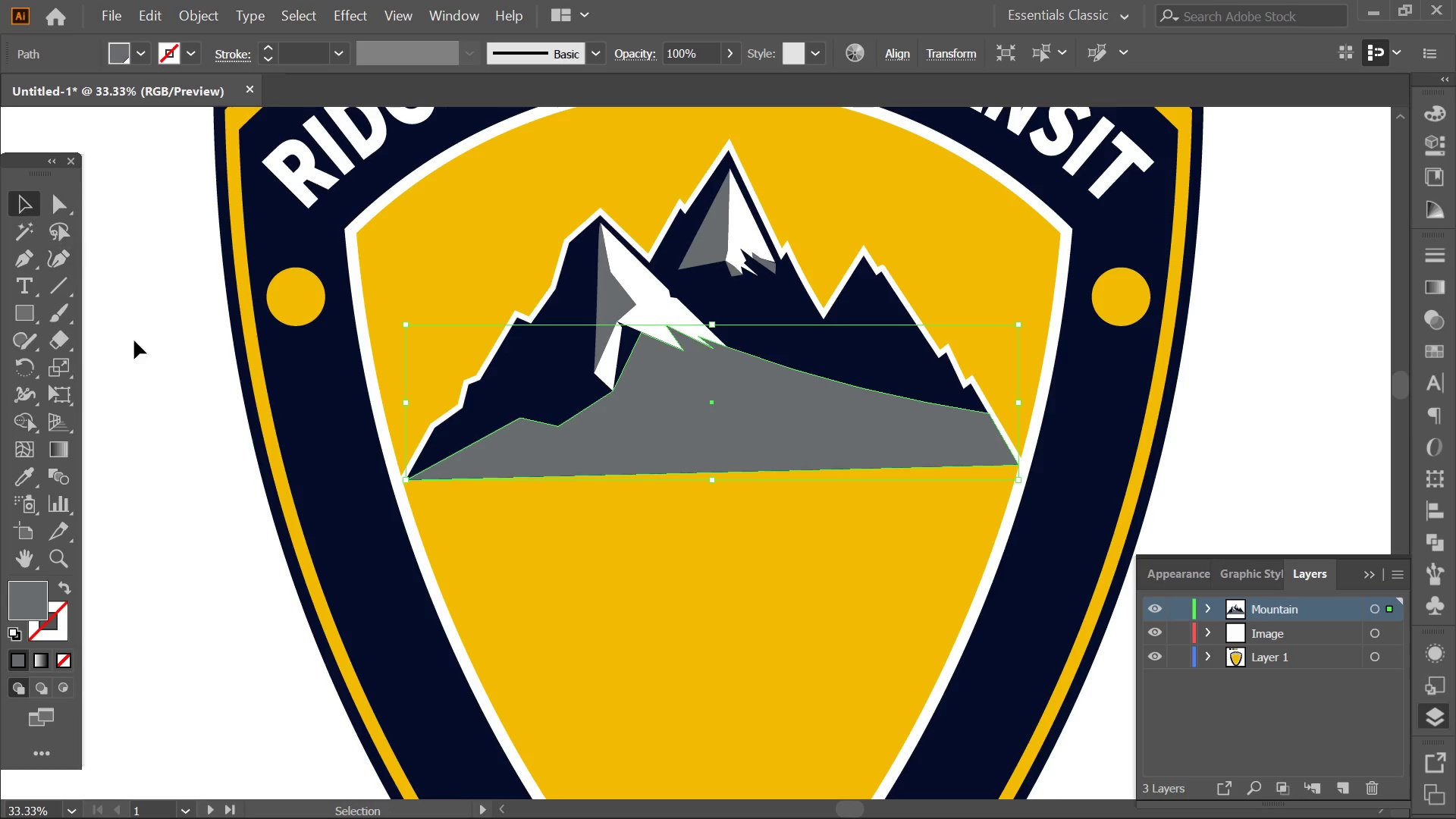 
left_click([147, 368])
 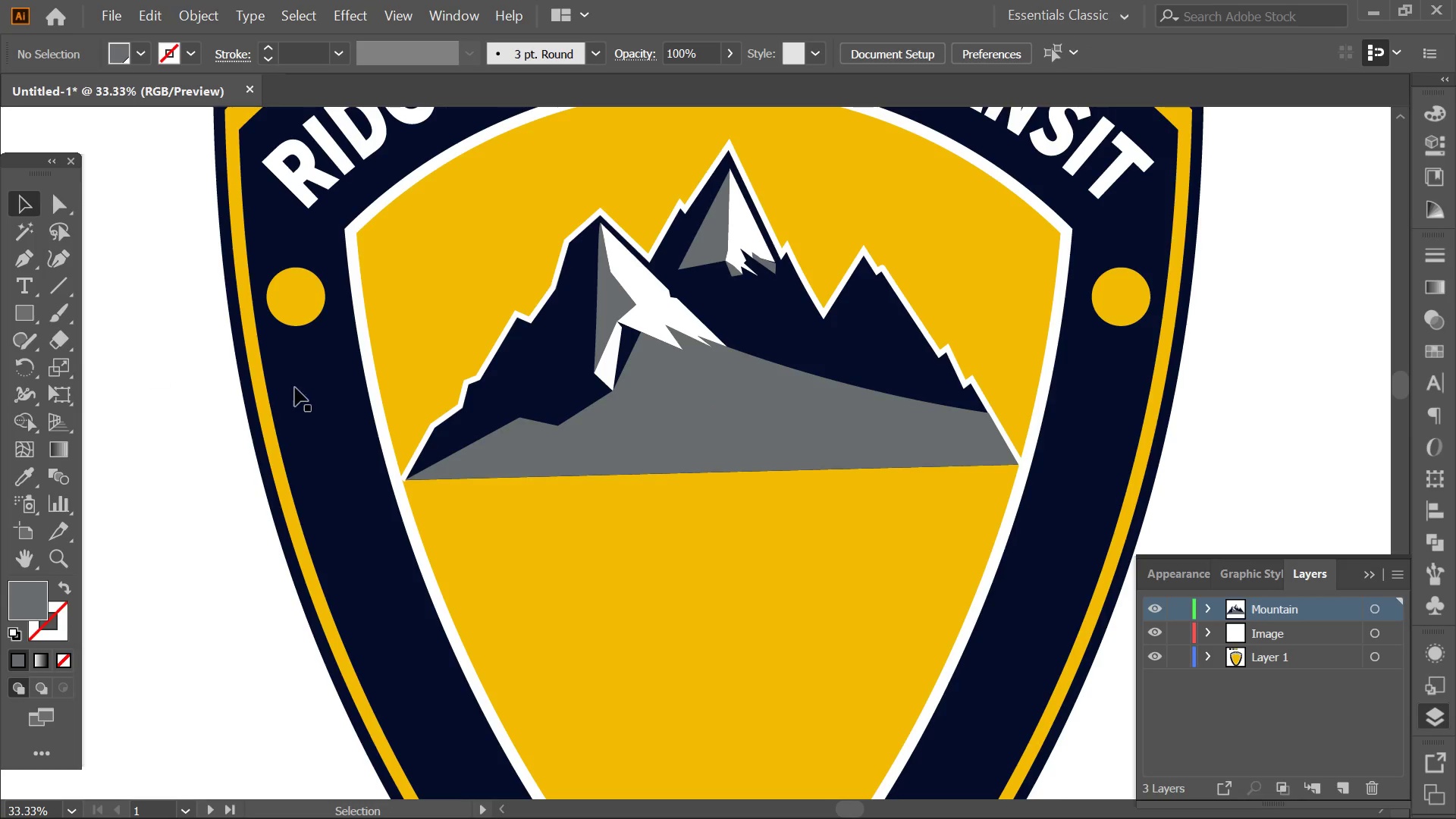 
key(Alt+AltLeft)
 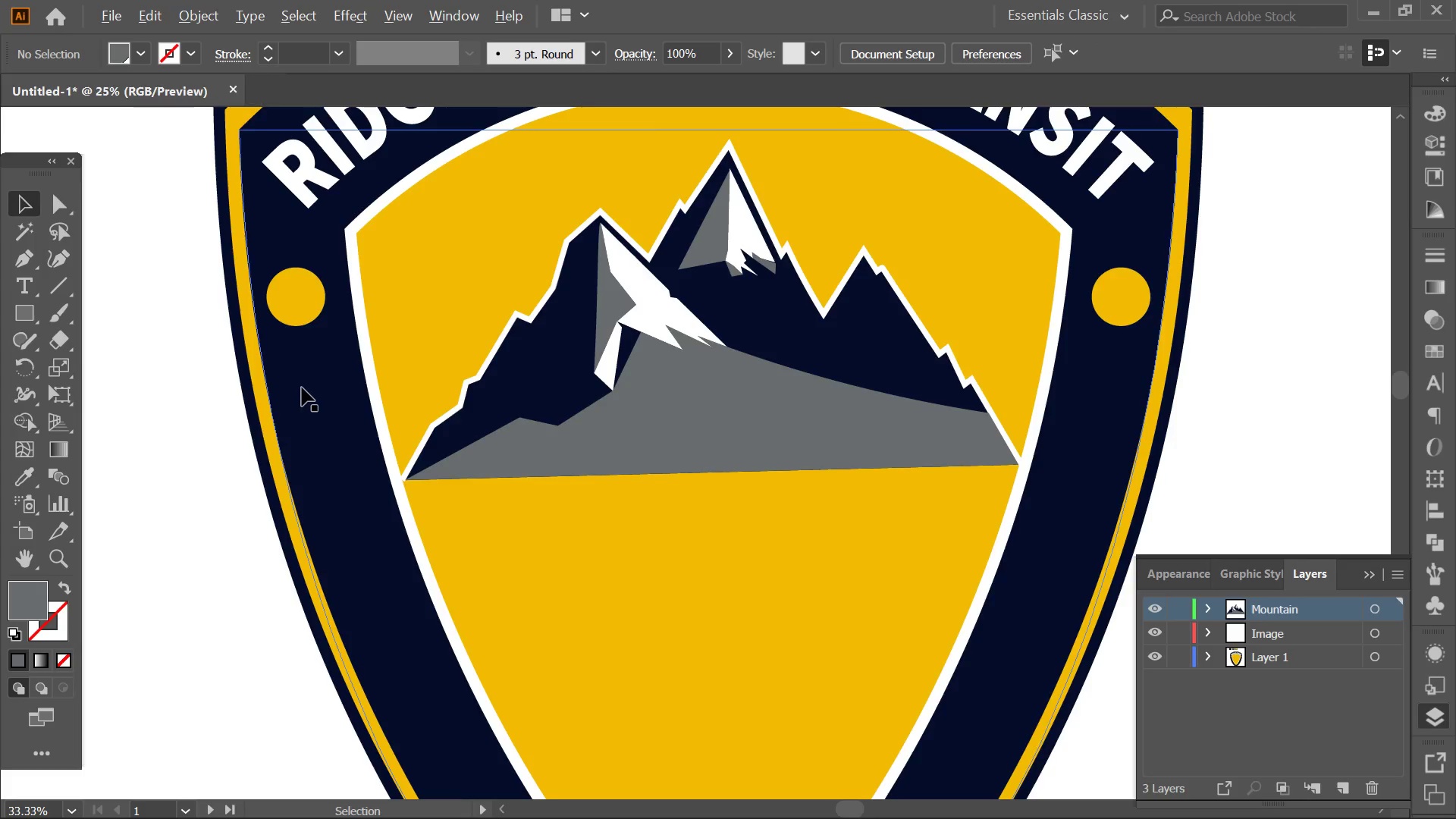 
key(Space)
 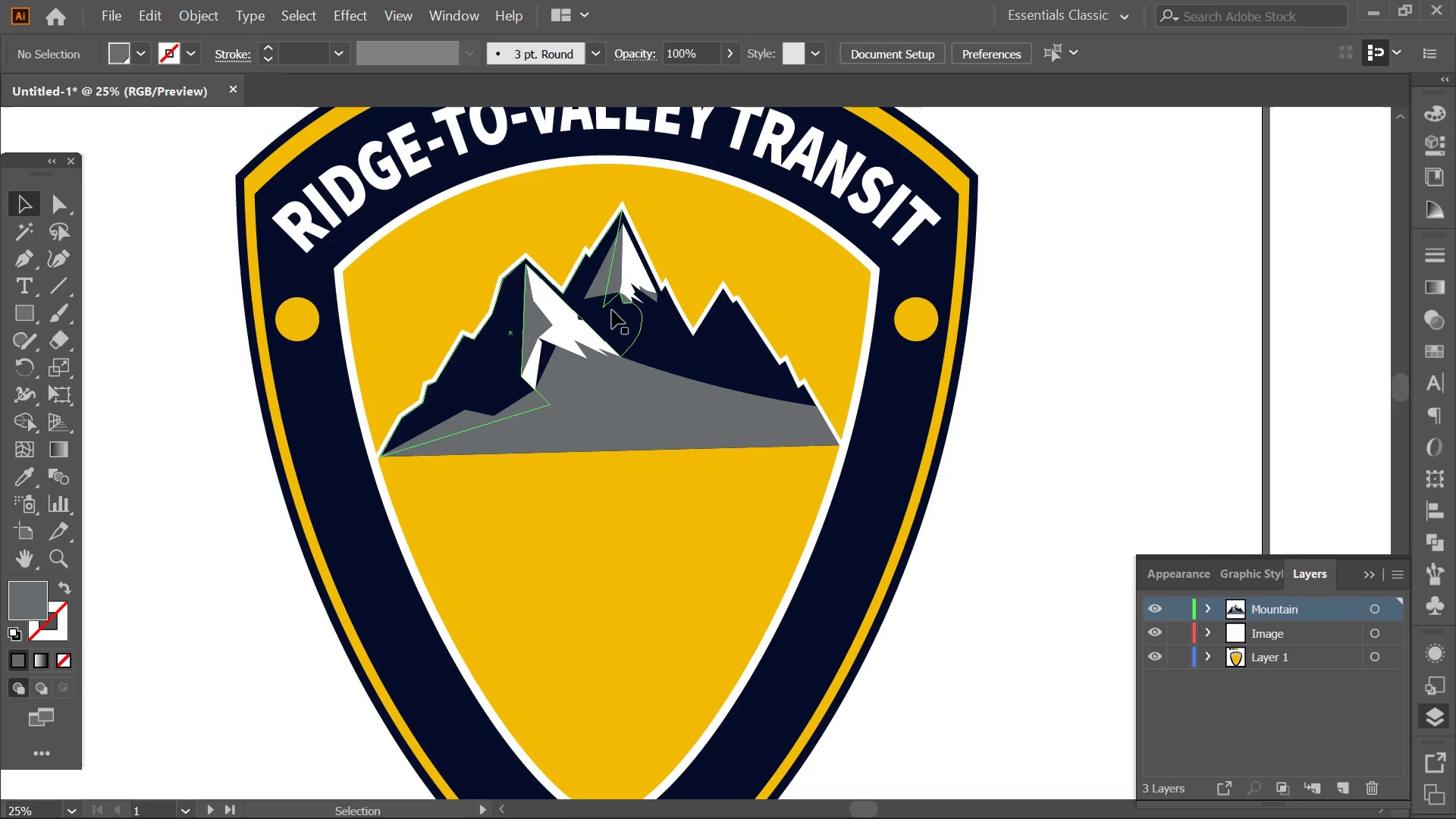 
scroll: coordinate [302, 388], scroll_direction: down, amount: 1.0
 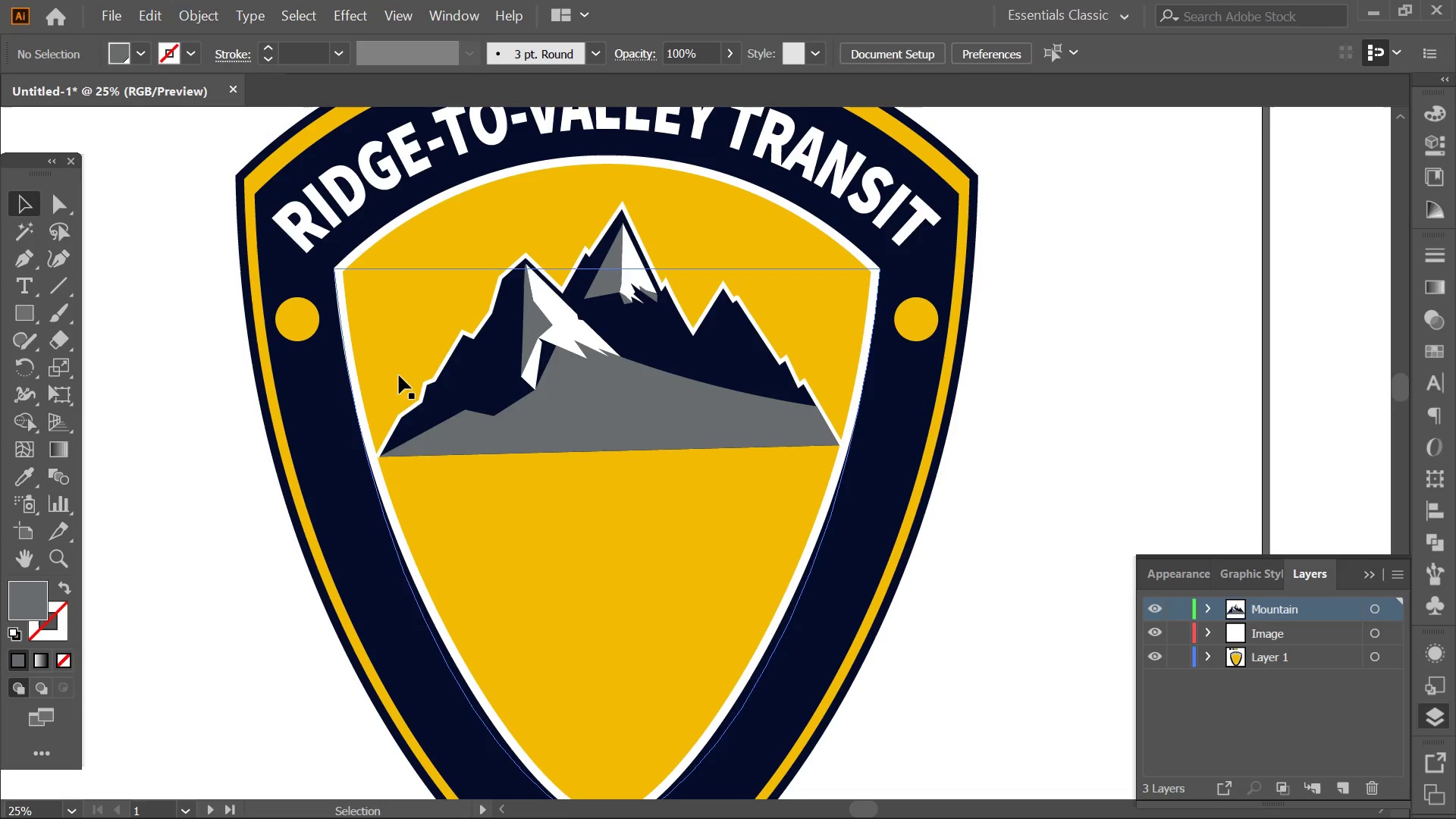 
hold_key(key=AltLeft, duration=0.33)
 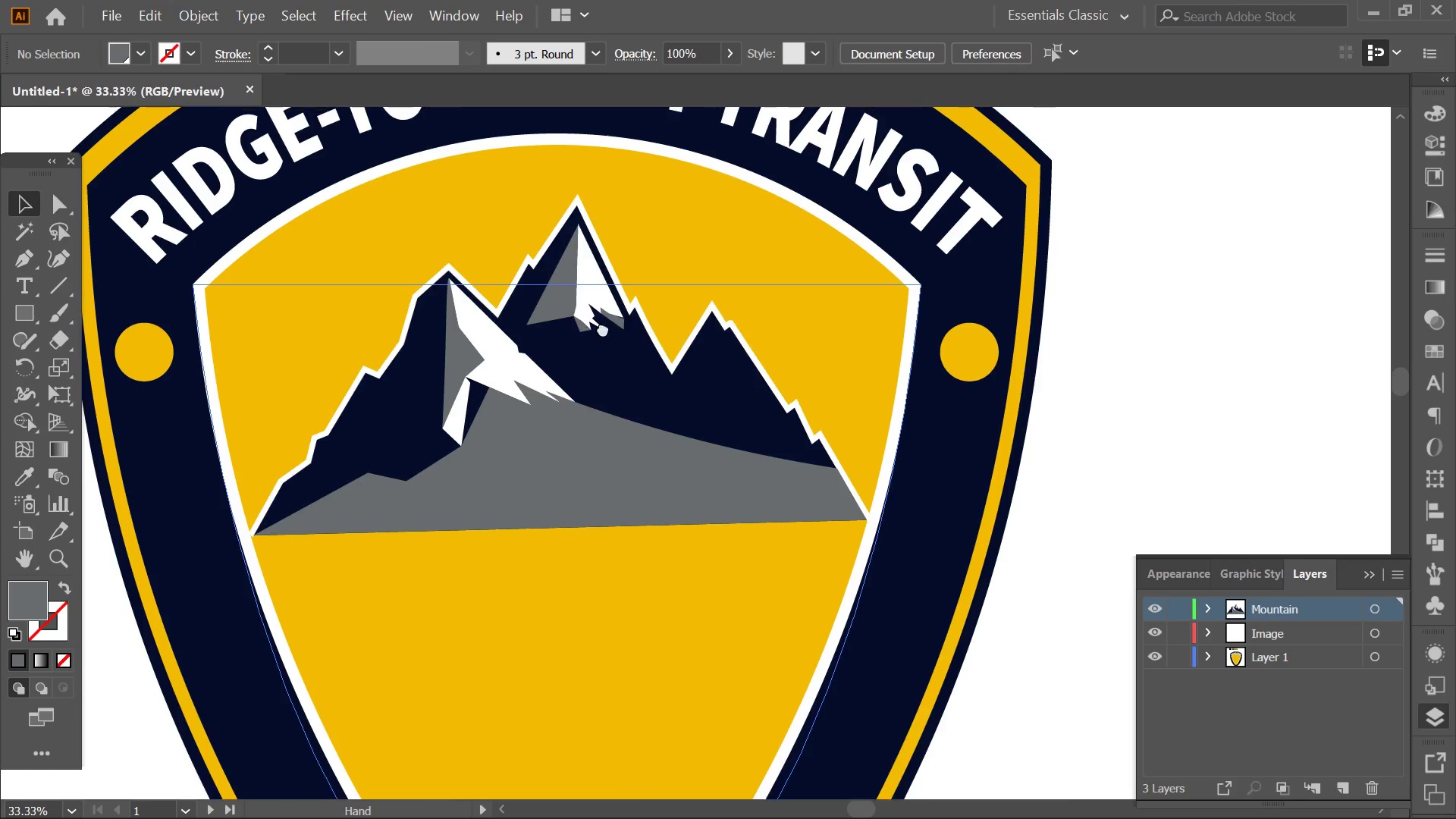 
hold_key(key=Space, duration=0.44)
 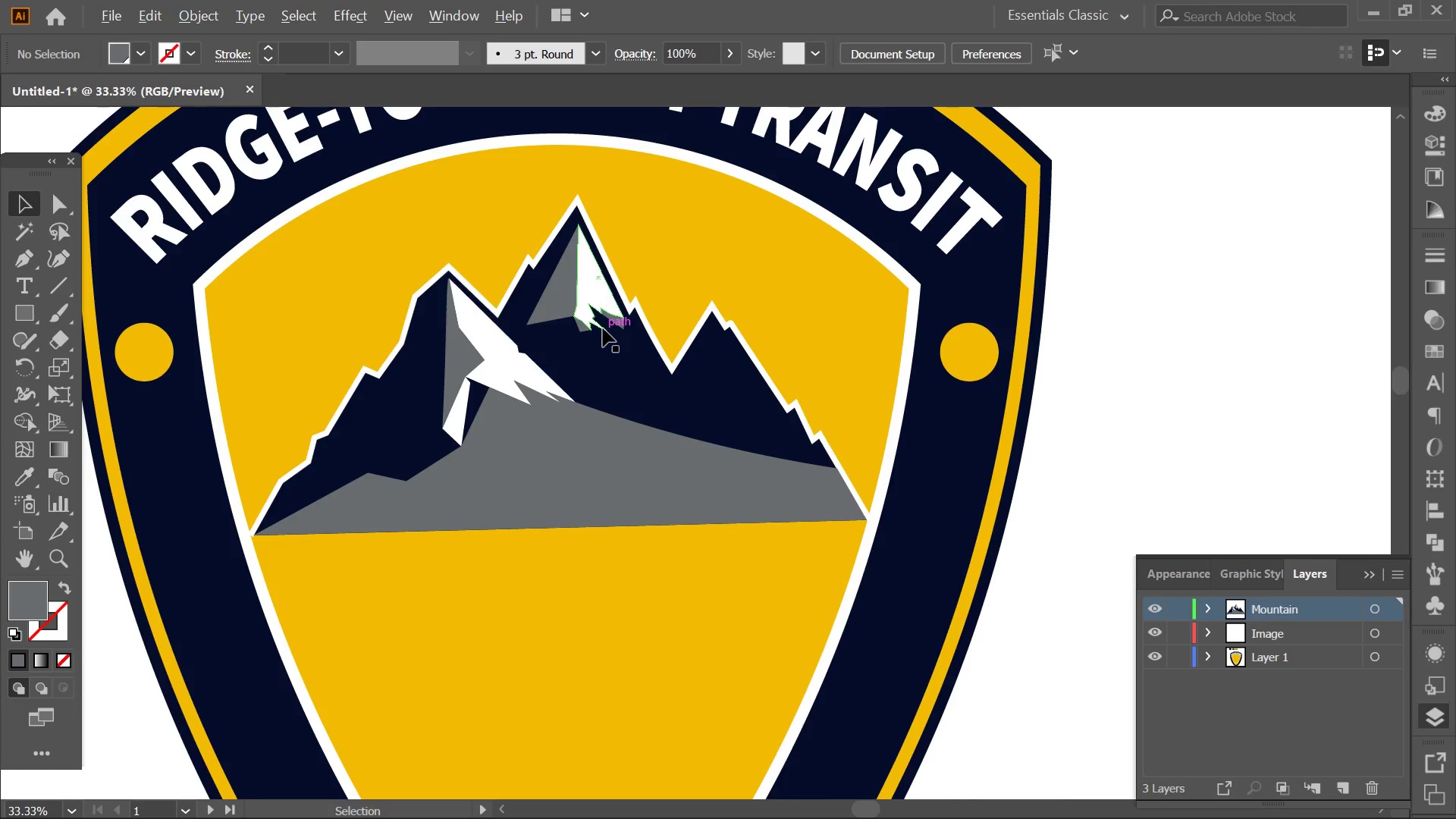 
left_click_drag(start_coordinate=[647, 318], to_coordinate=[603, 328])
 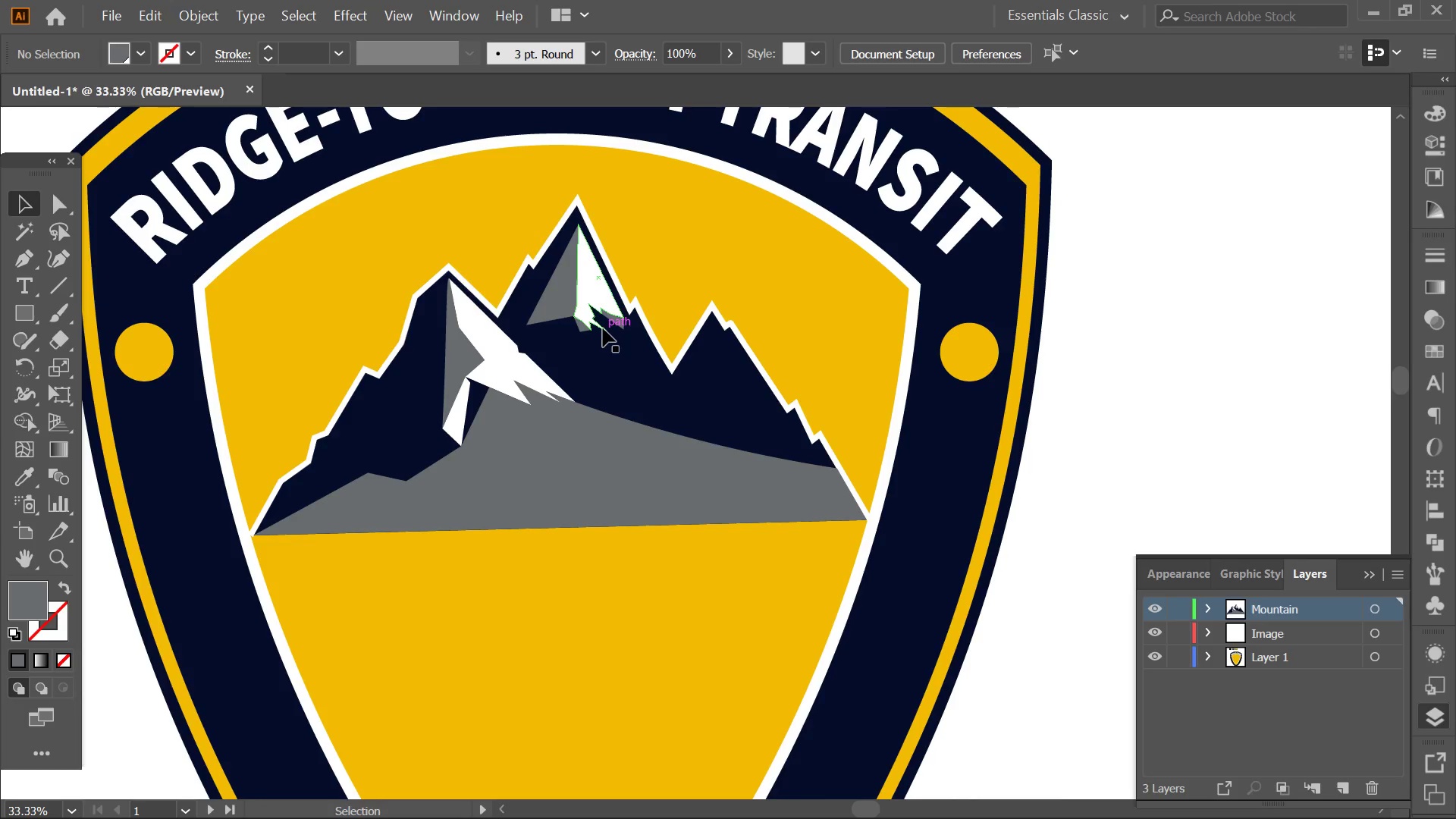 
scroll: coordinate [617, 307], scroll_direction: up, amount: 2.0
 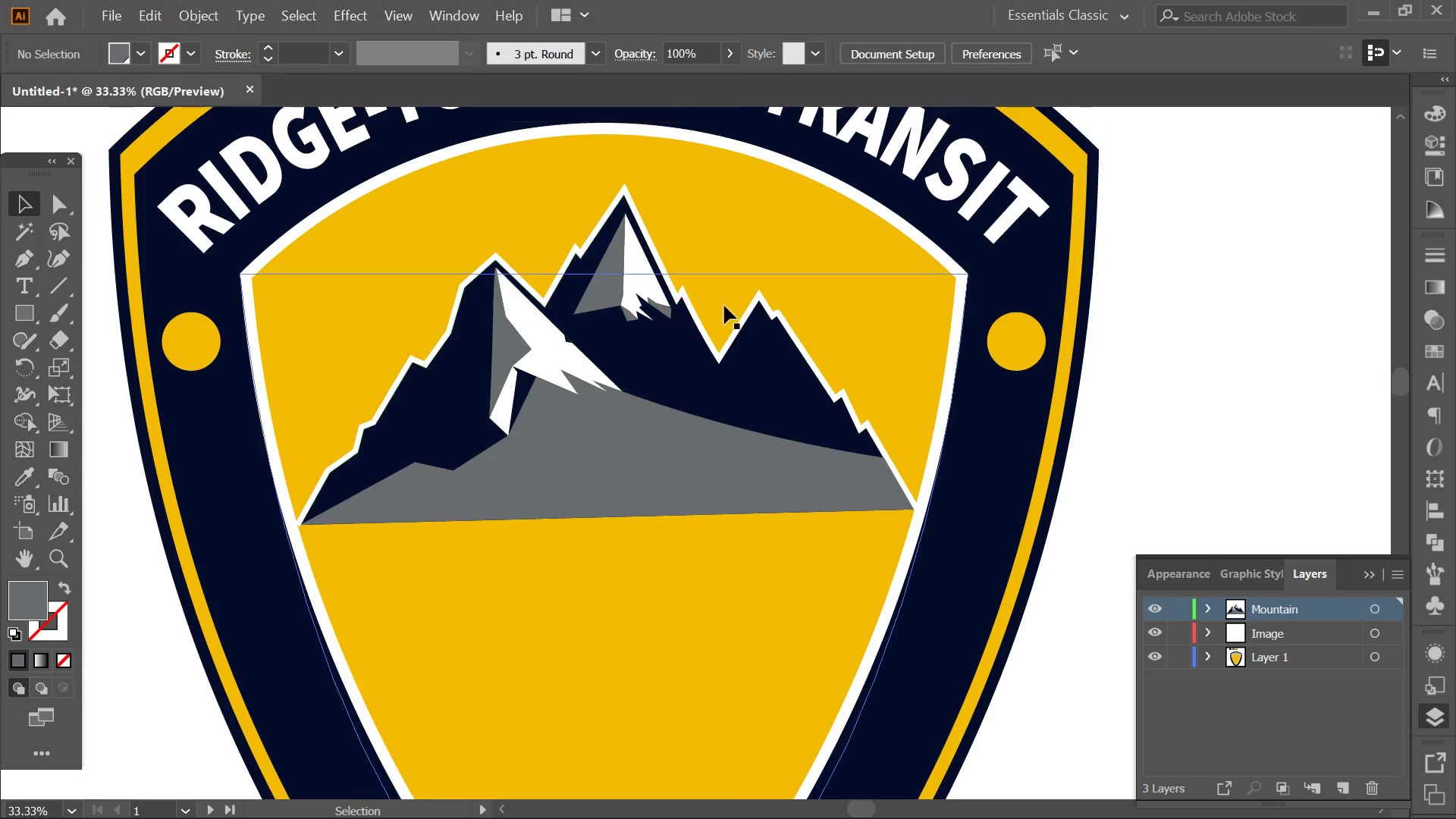 
hold_key(key=AltLeft, duration=0.64)
 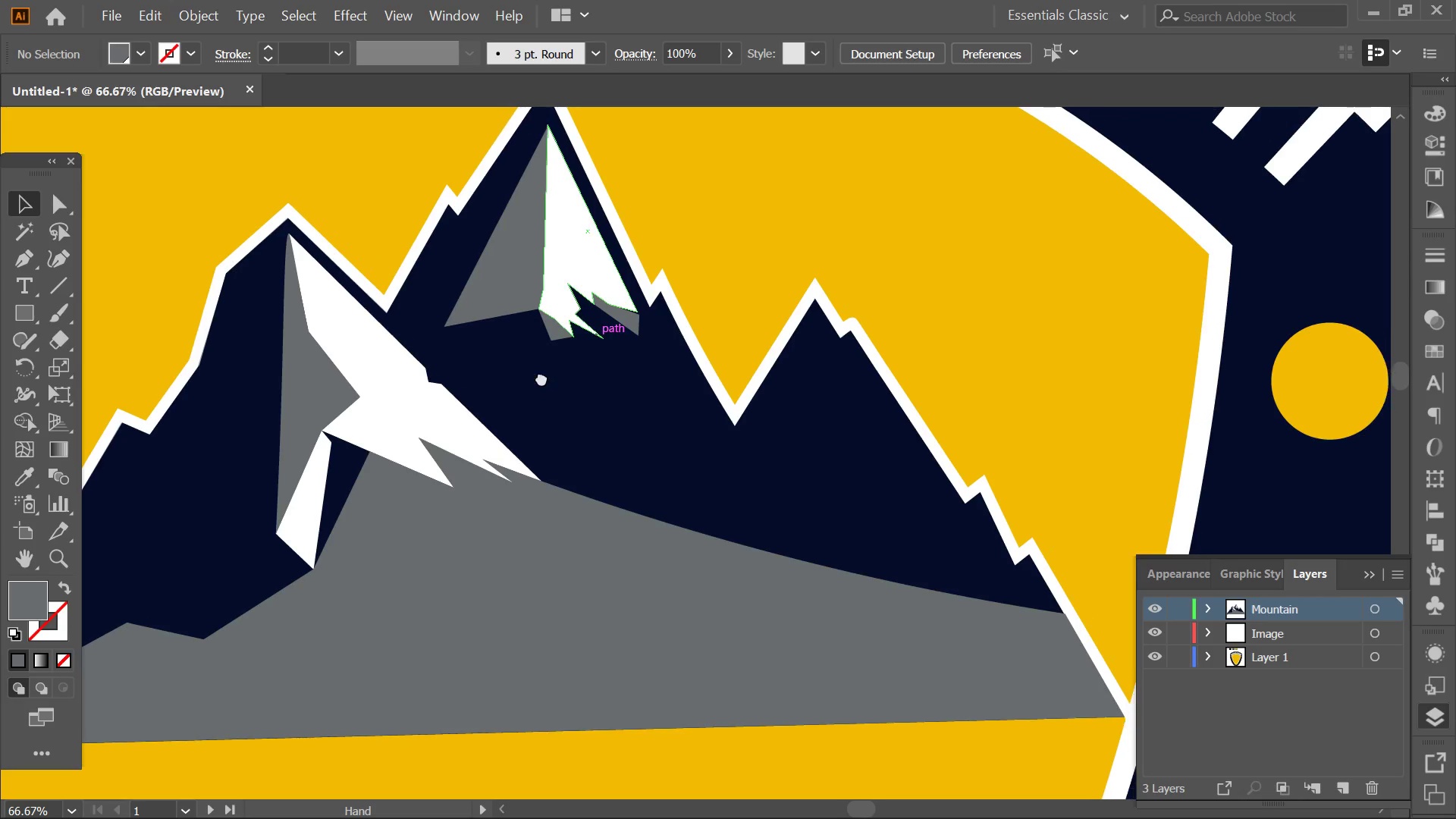 
hold_key(key=Space, duration=0.8)
 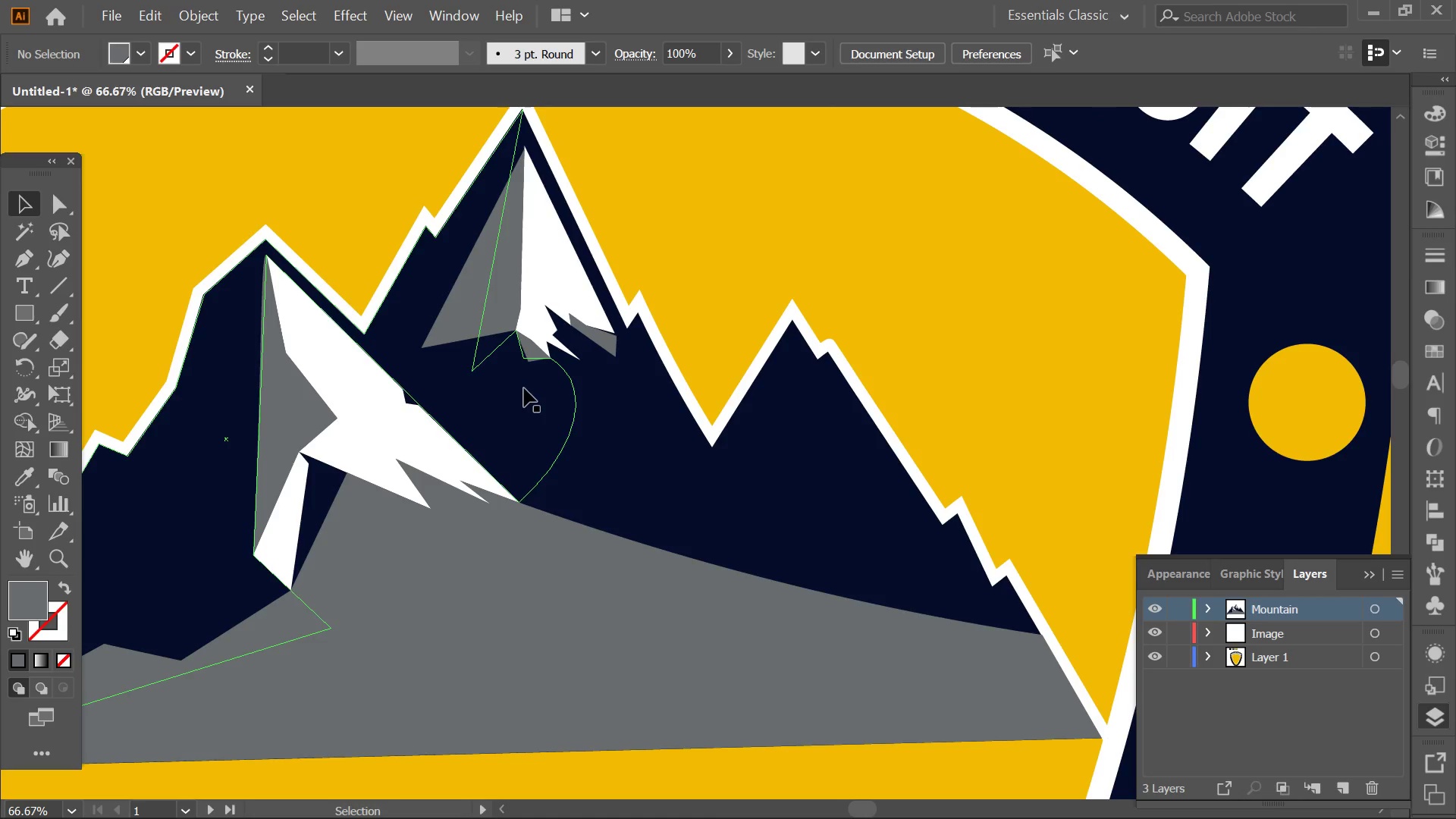 
left_click_drag(start_coordinate=[548, 371], to_coordinate=[520, 397])
 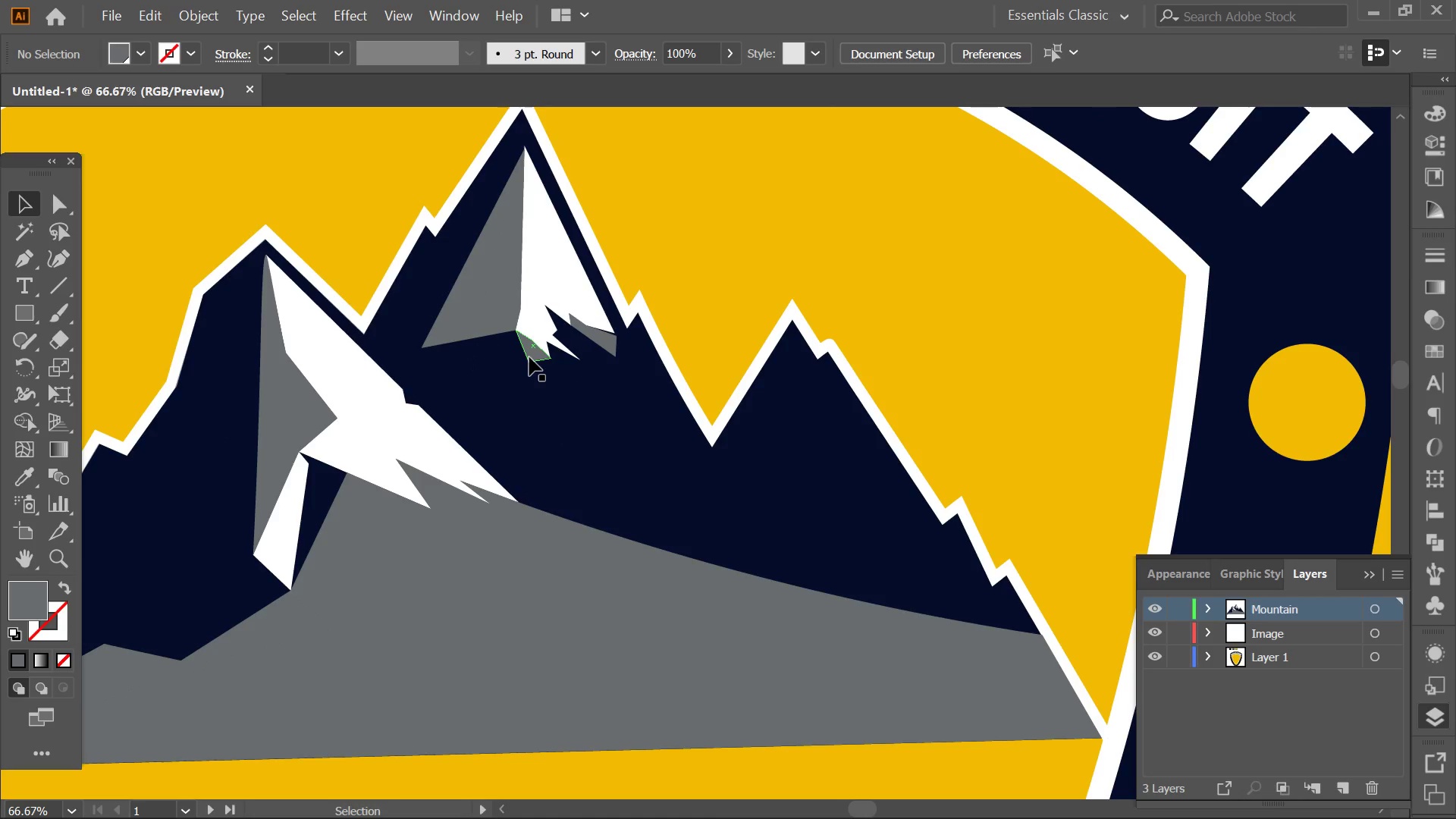 
scroll: coordinate [603, 328], scroll_direction: up, amount: 2.0
 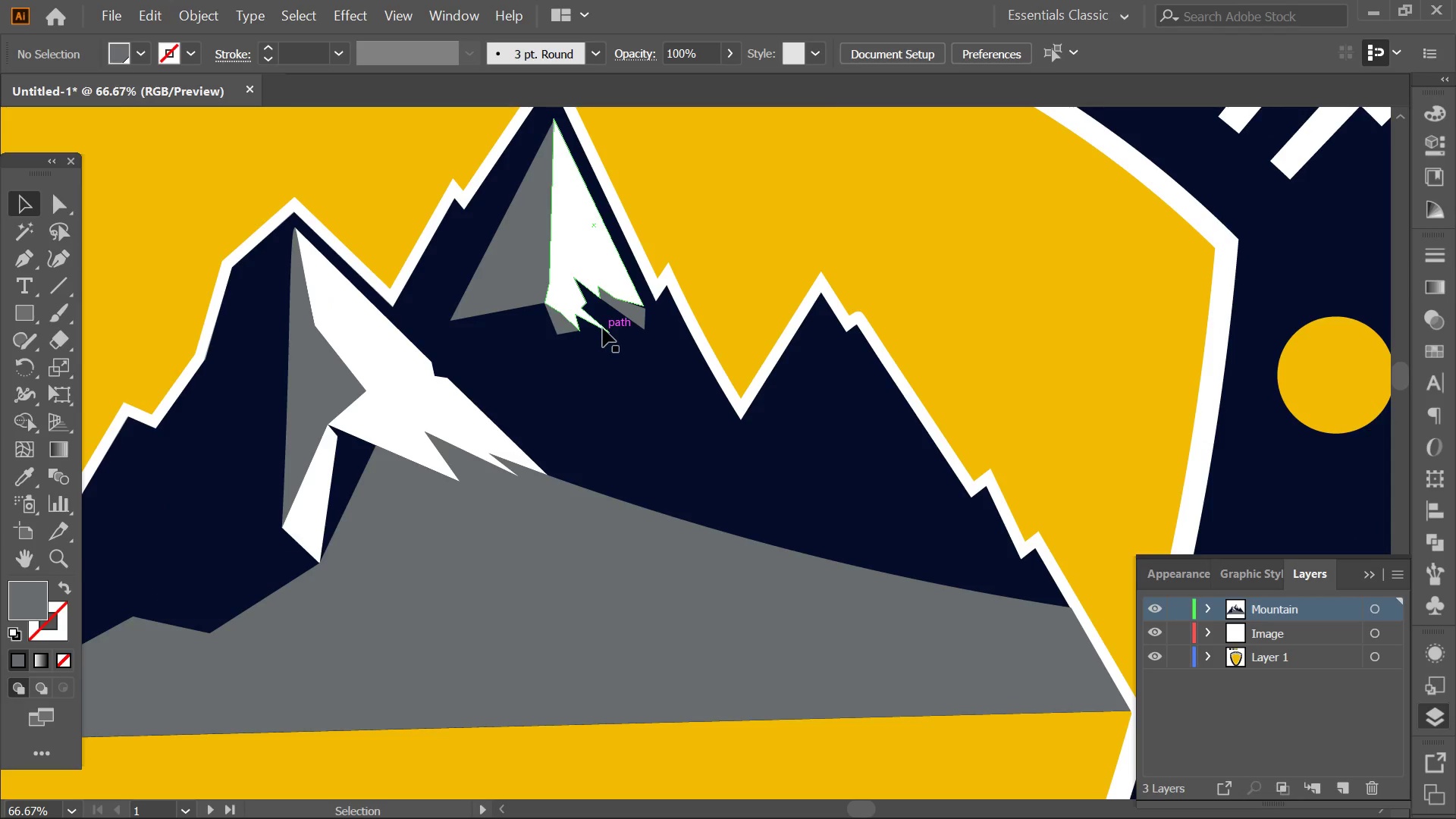 
key(Alt+AltLeft)
 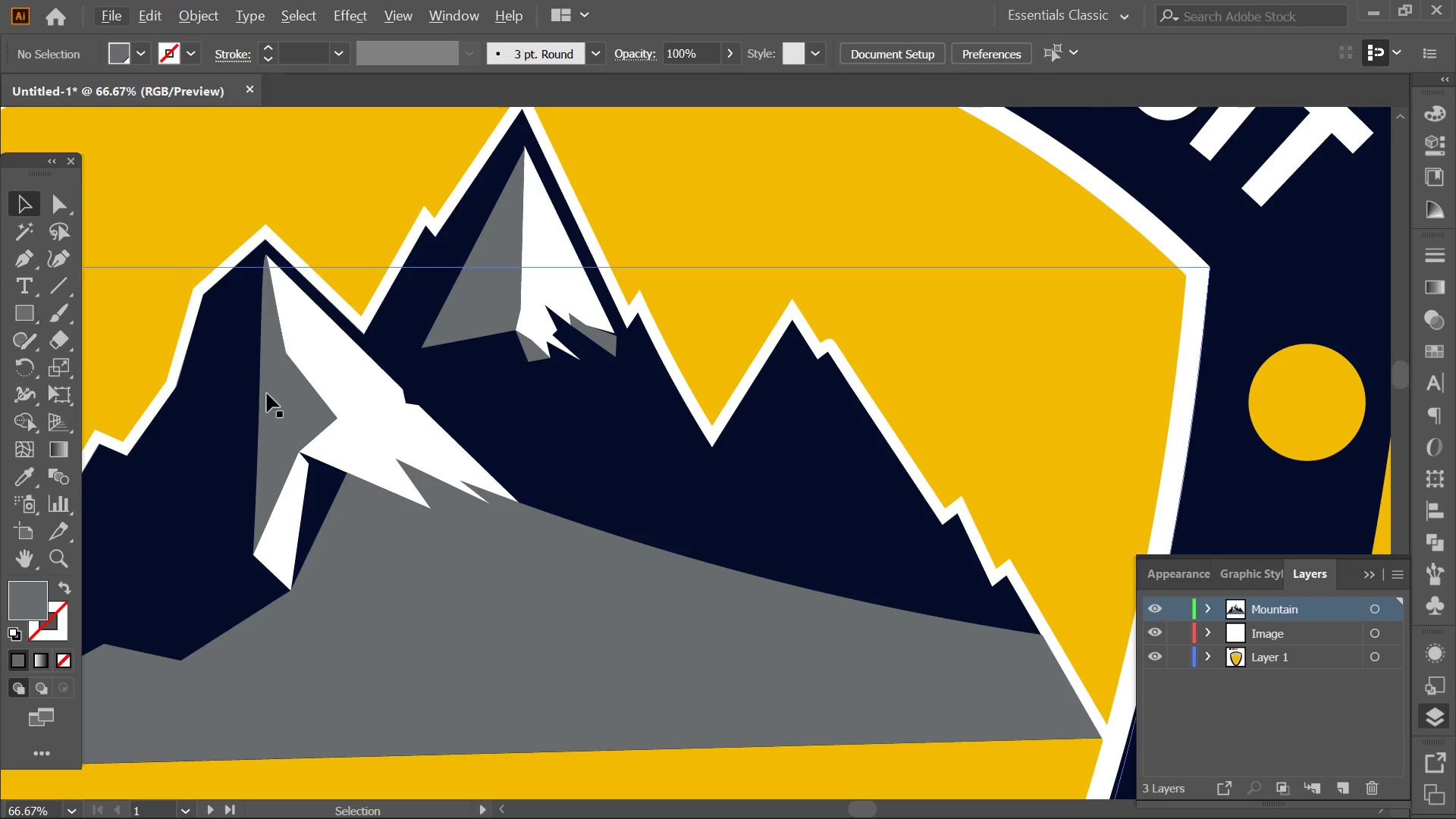 
left_click([581, 541])
 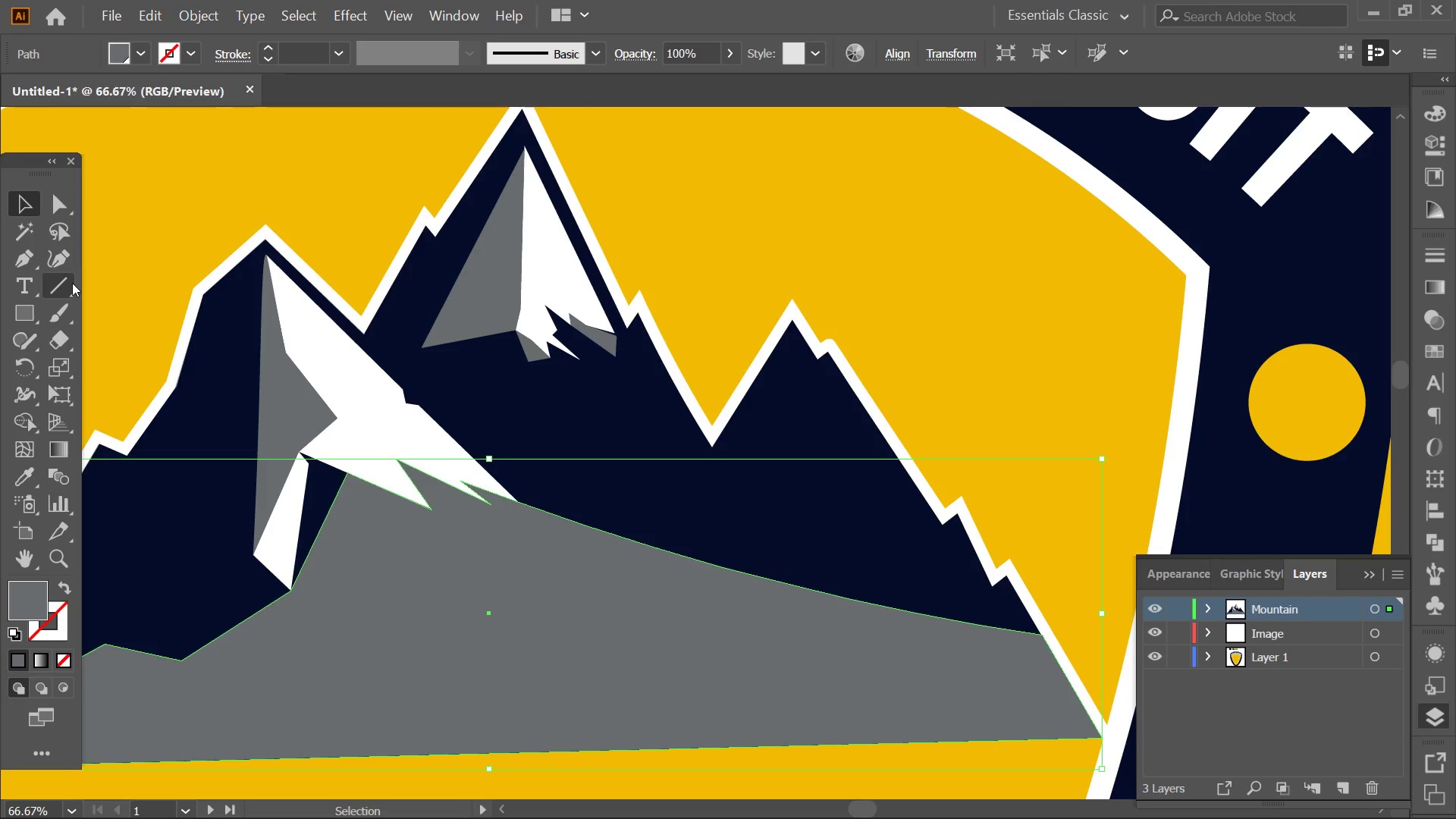 
left_click([63, 265])
 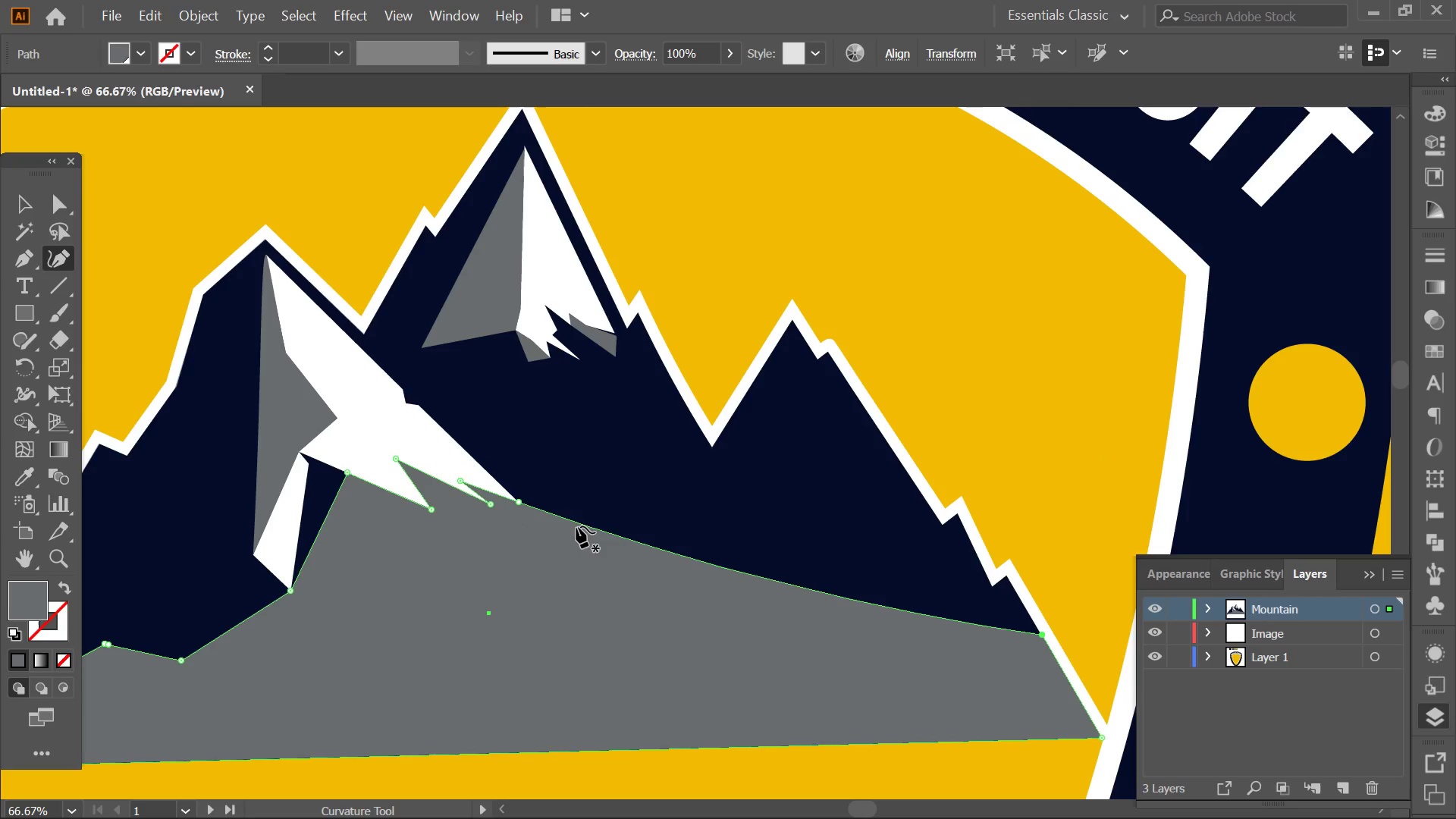 
left_click_drag(start_coordinate=[573, 521], to_coordinate=[580, 494])
 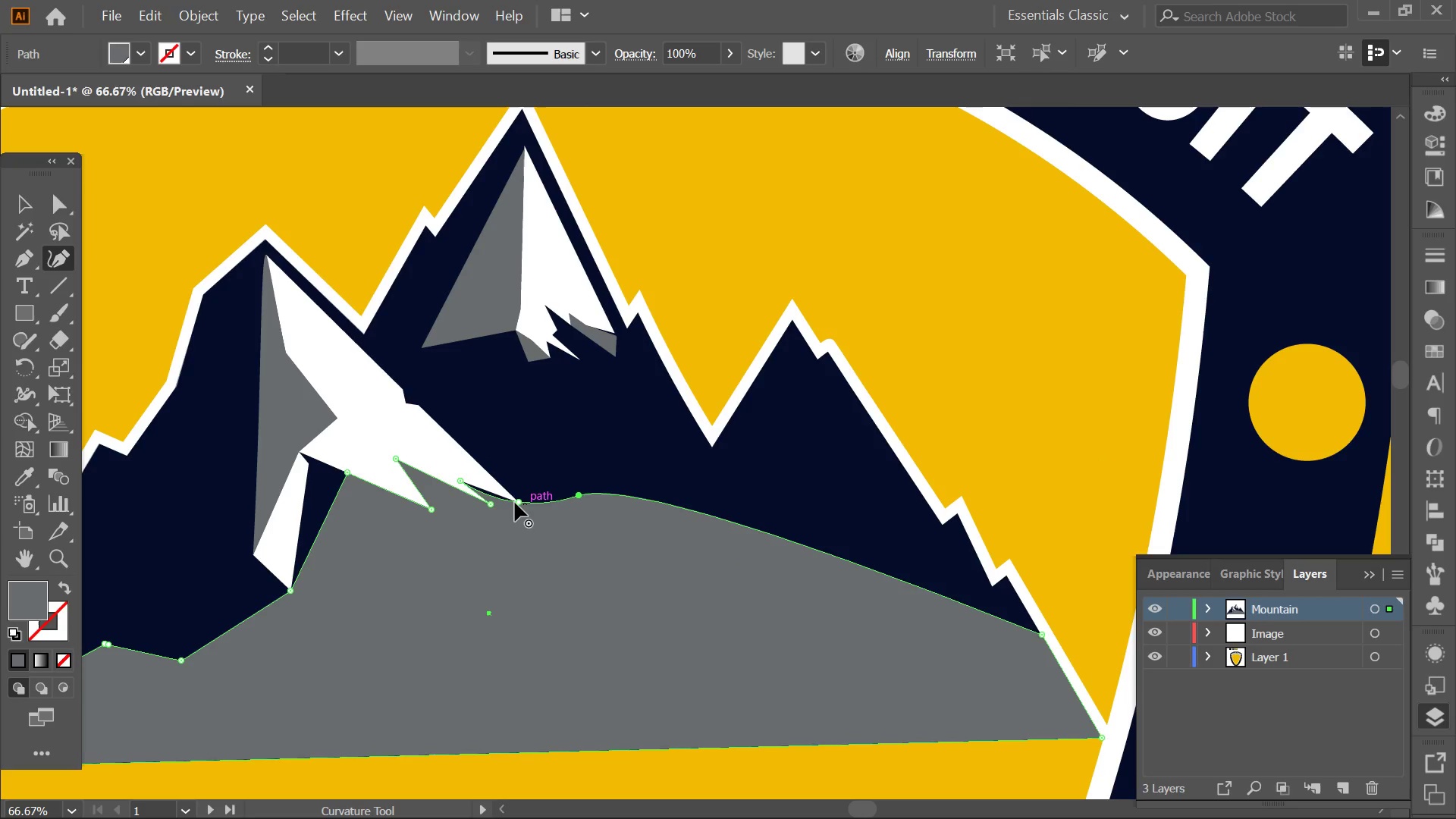 
double_click([515, 503])
 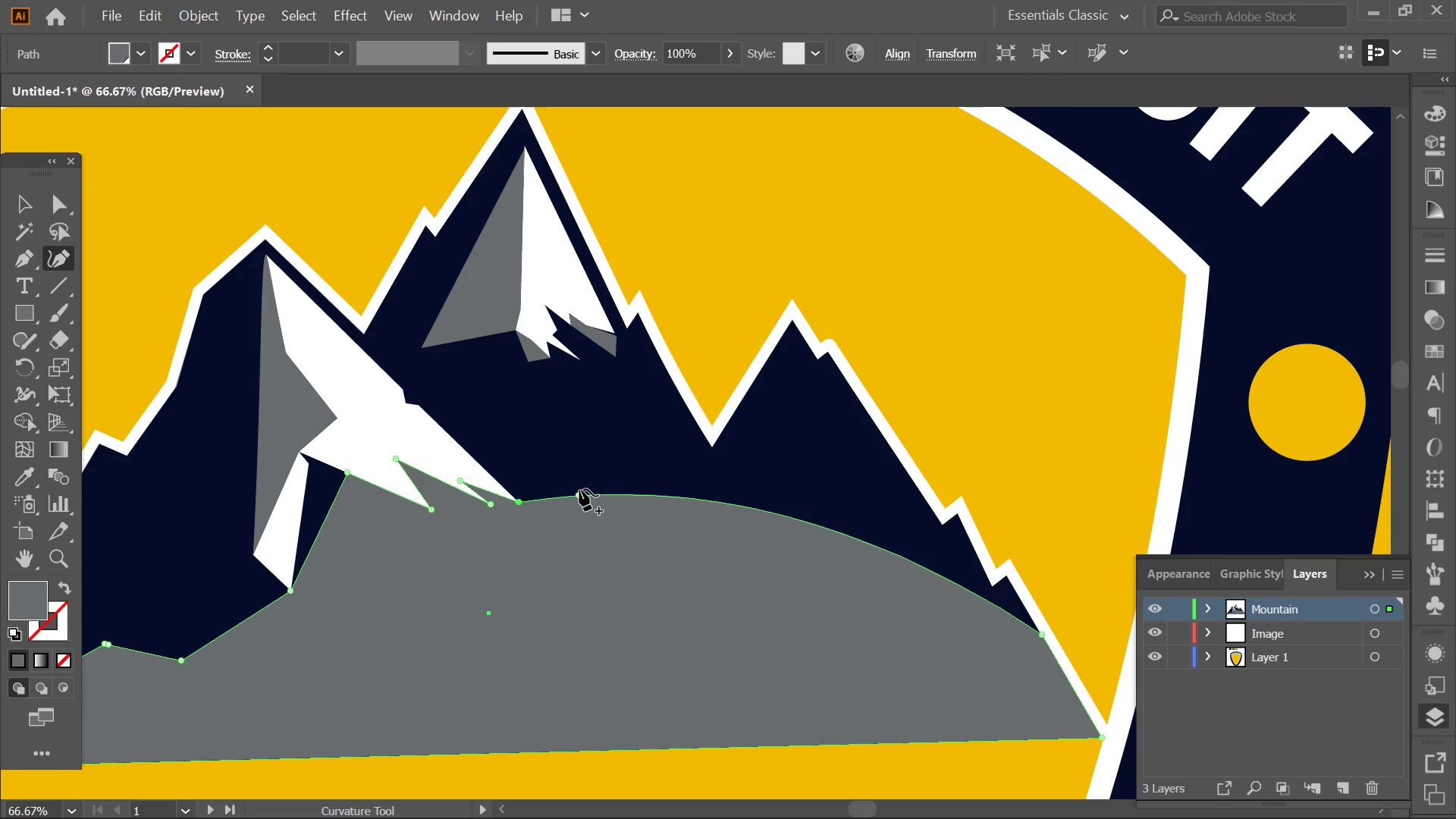 
left_click_drag(start_coordinate=[579, 489], to_coordinate=[583, 373])
 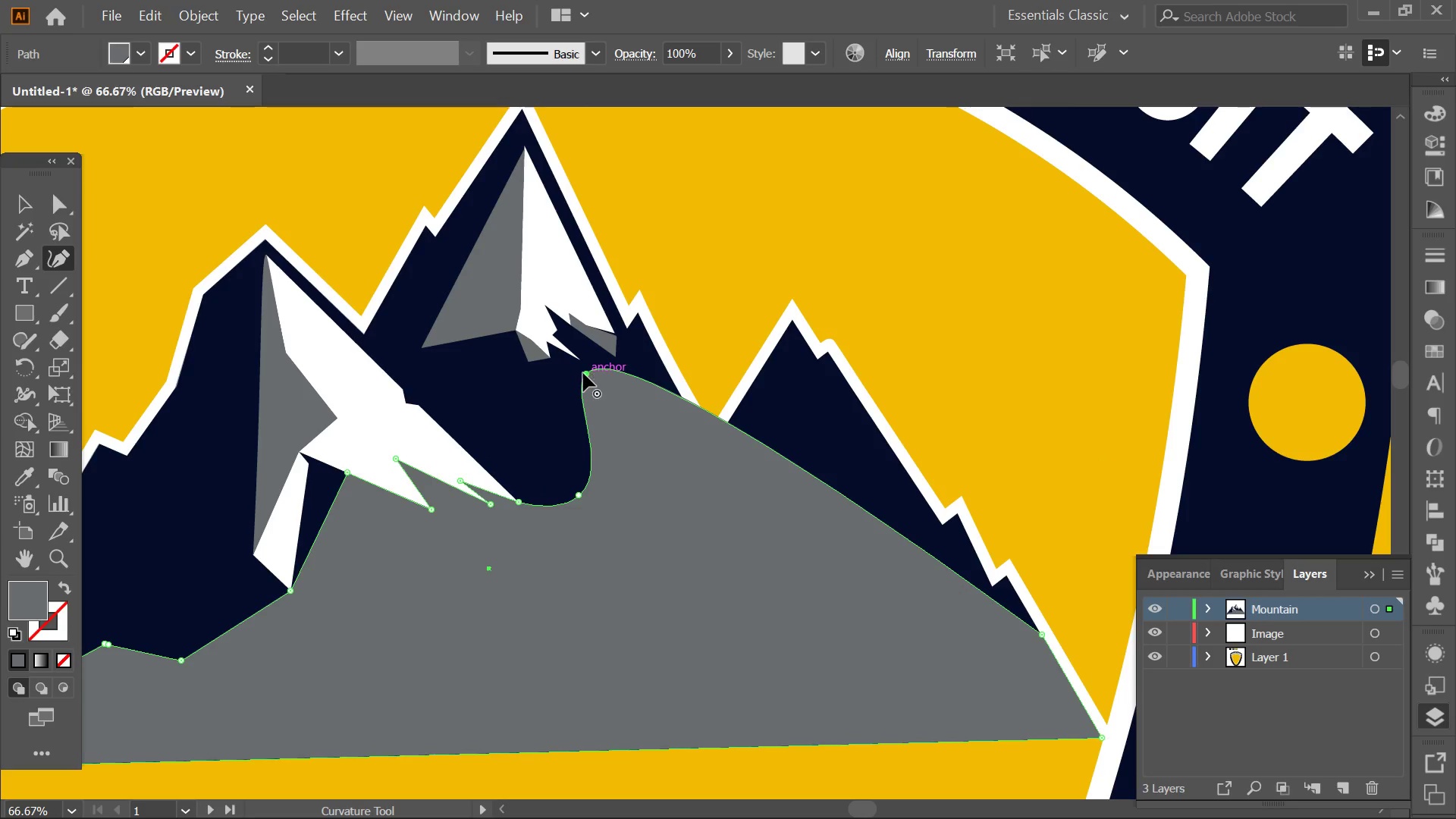 
double_click([583, 373])
 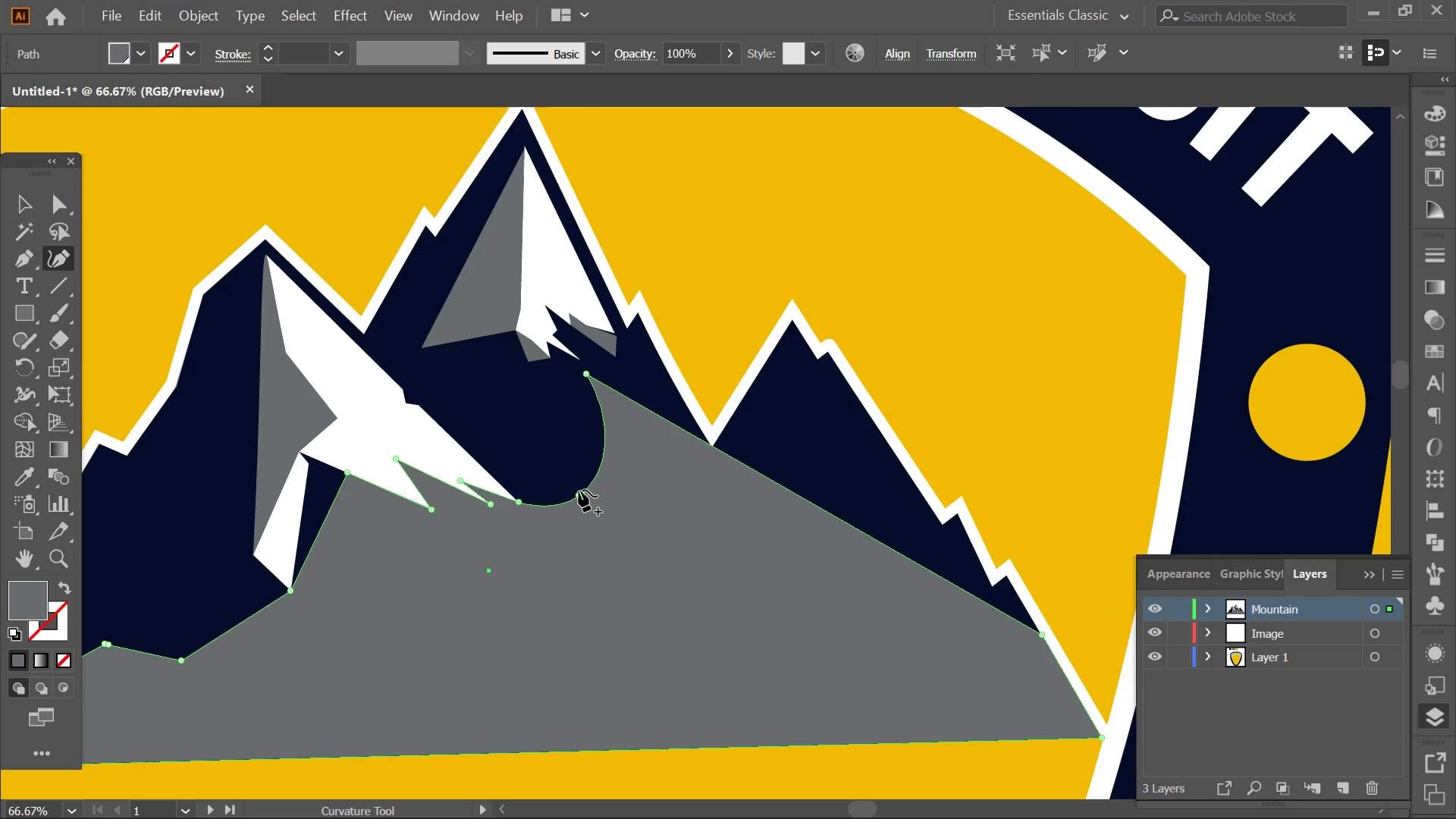 
double_click([579, 490])
 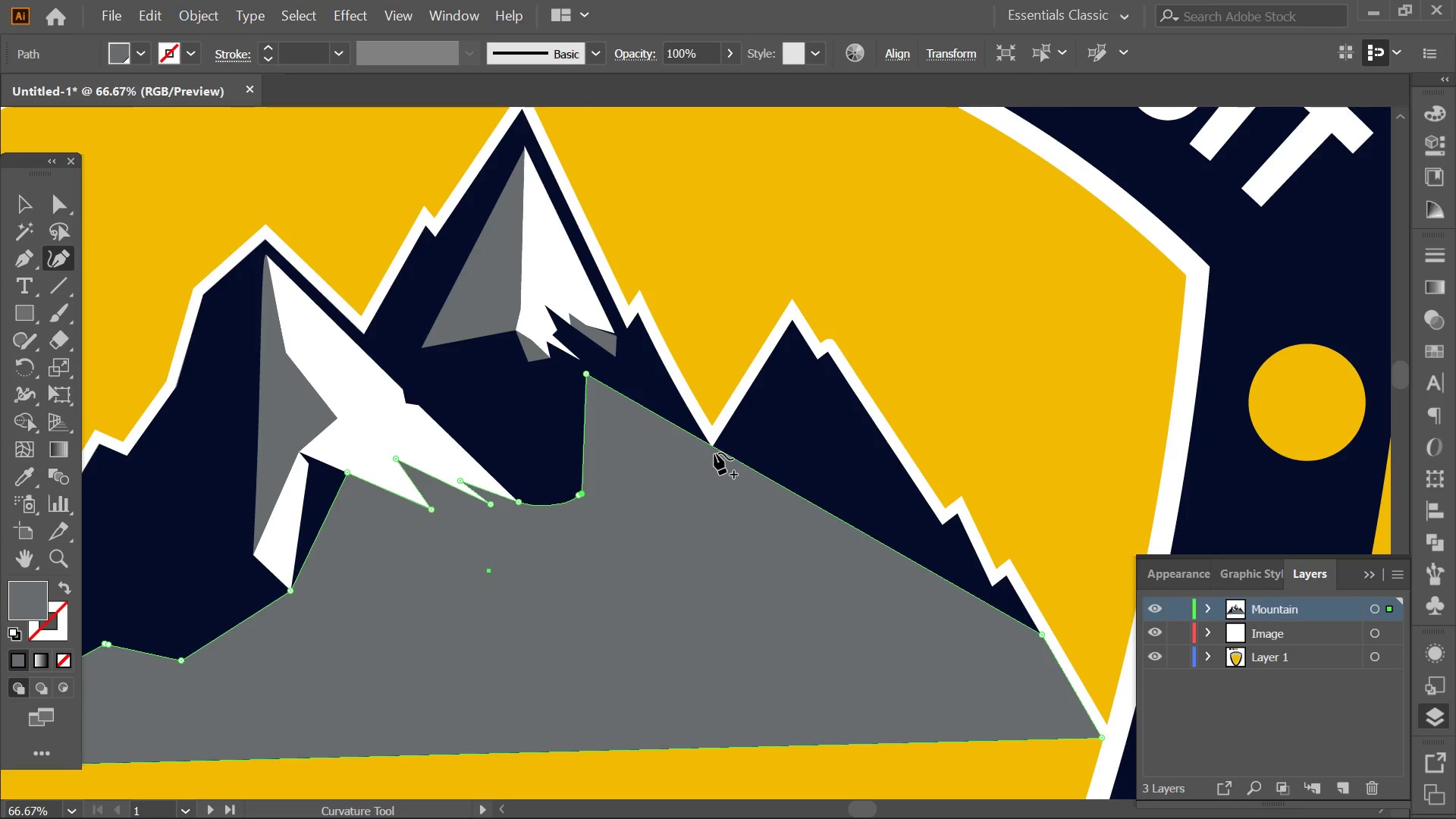 
left_click_drag(start_coordinate=[703, 442], to_coordinate=[677, 472])
 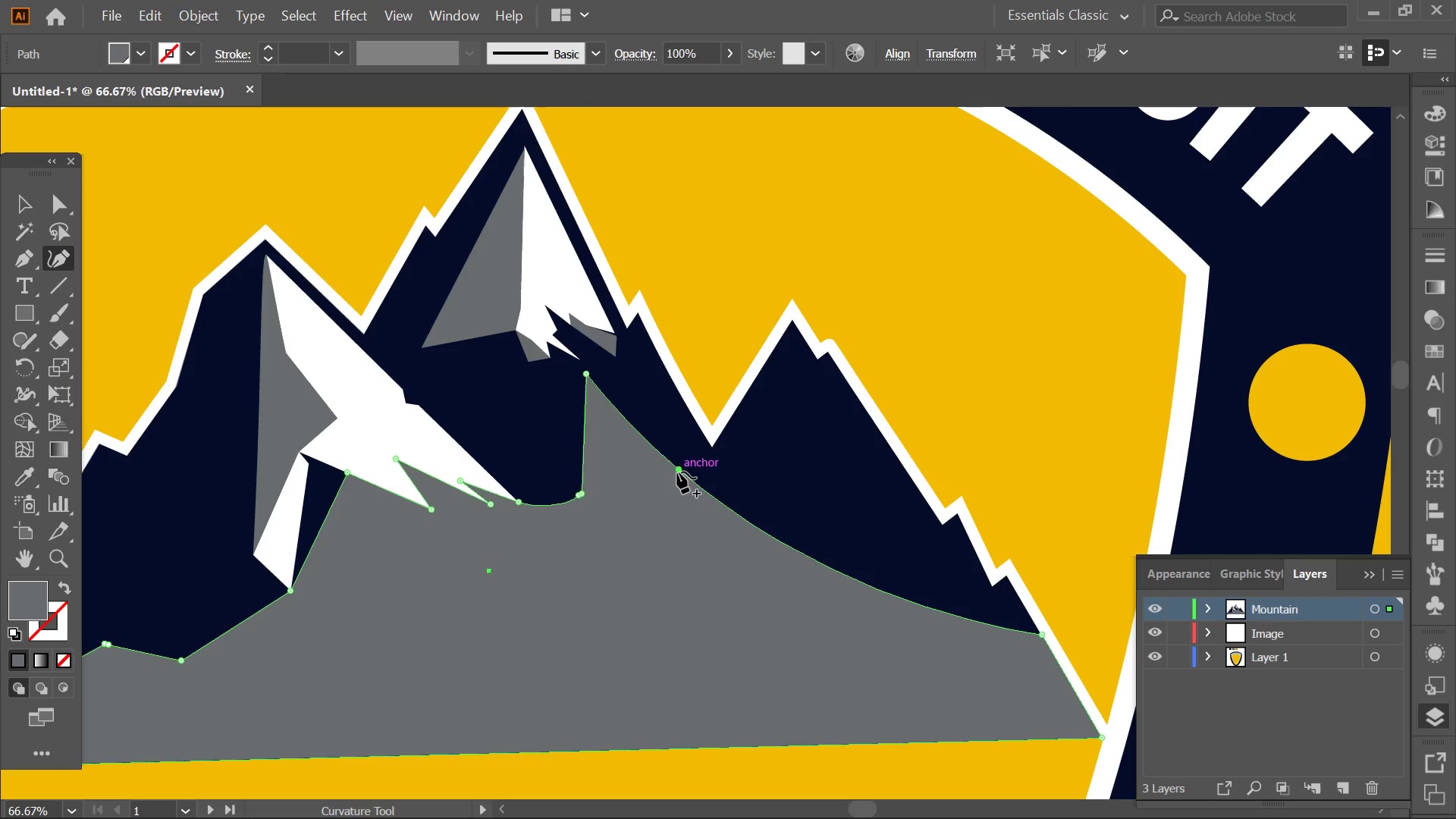 
left_click_drag(start_coordinate=[677, 472], to_coordinate=[661, 453])
 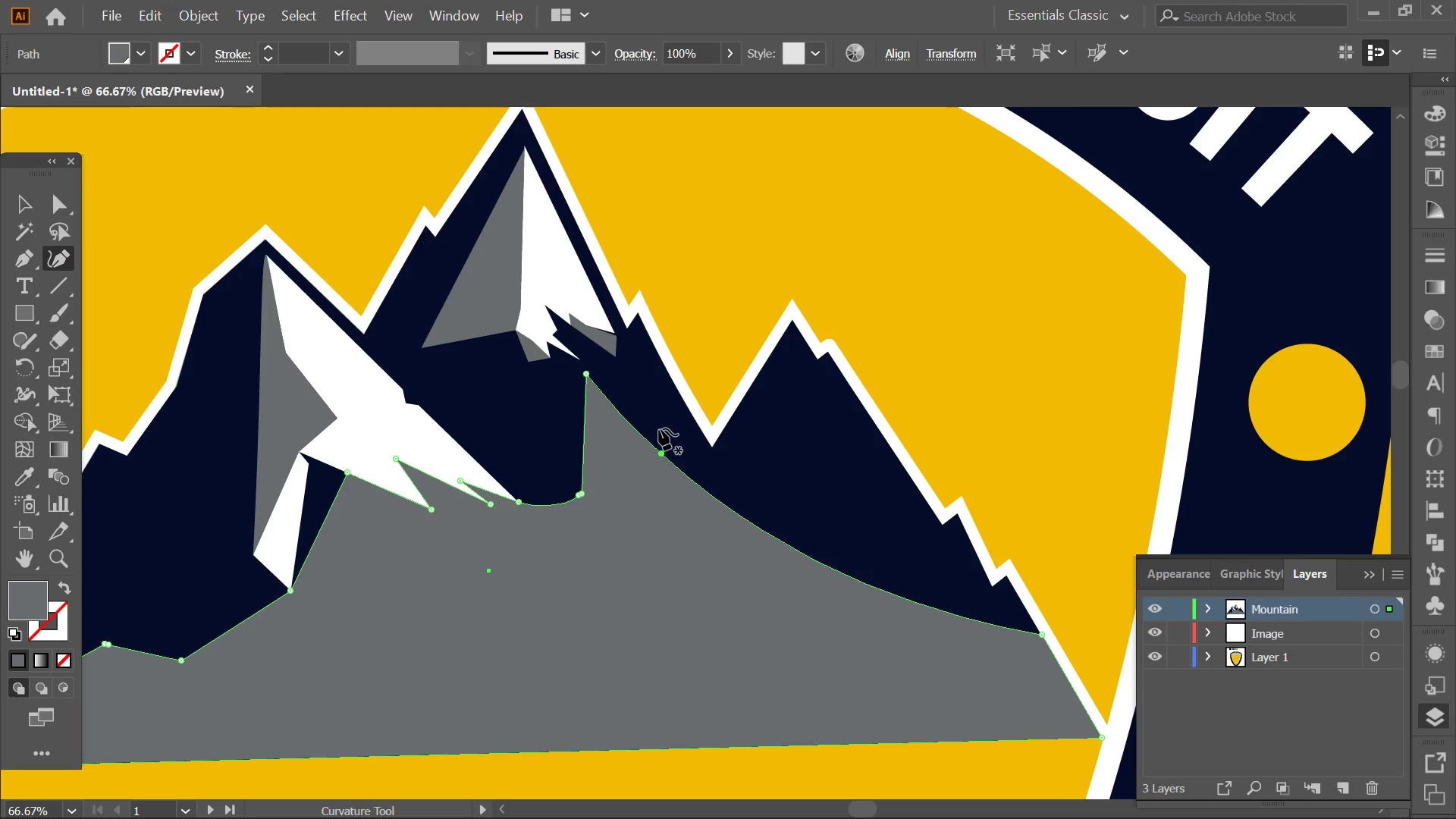 
key(Control+Z)
 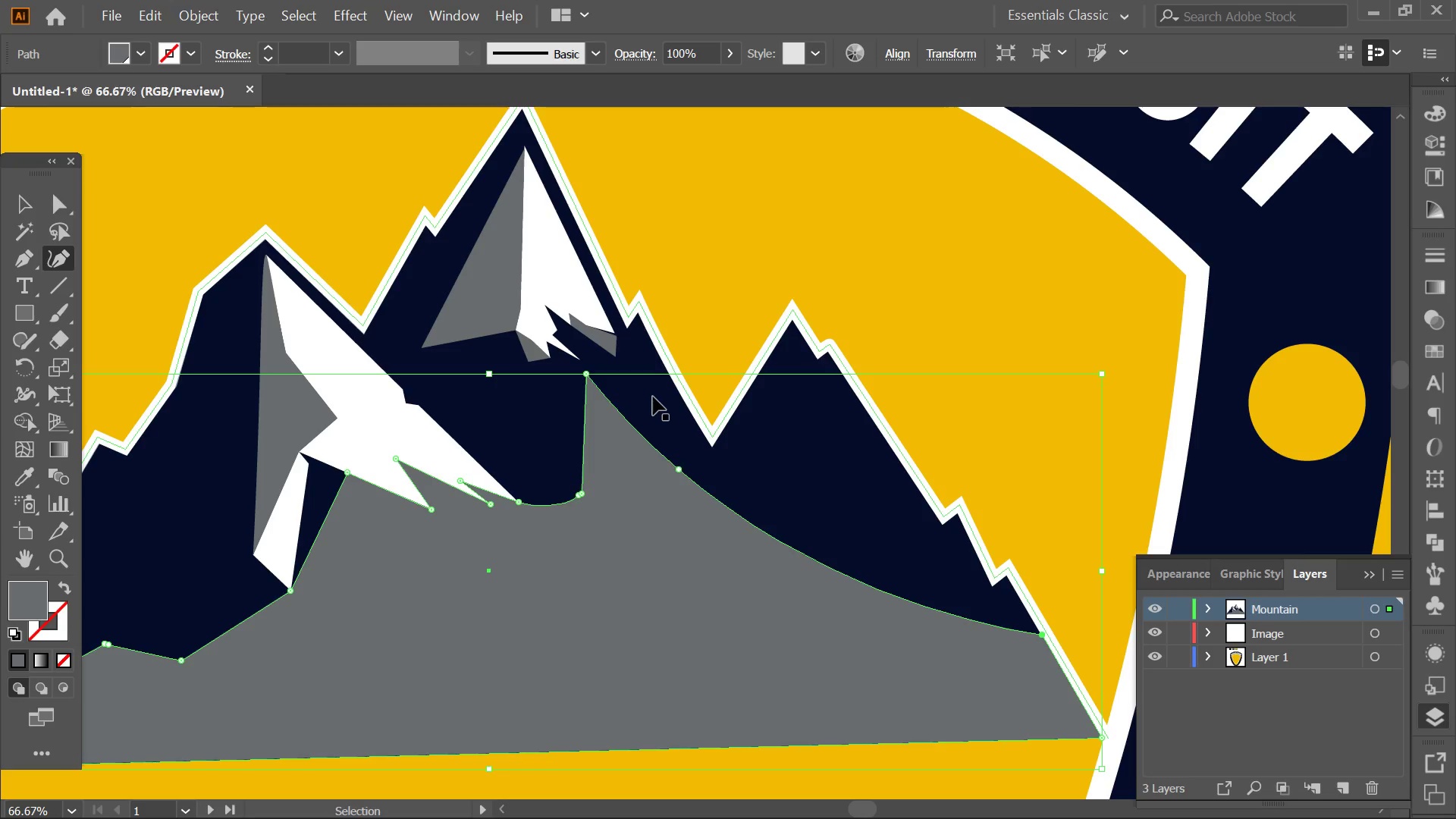 
key(Control+Z)
 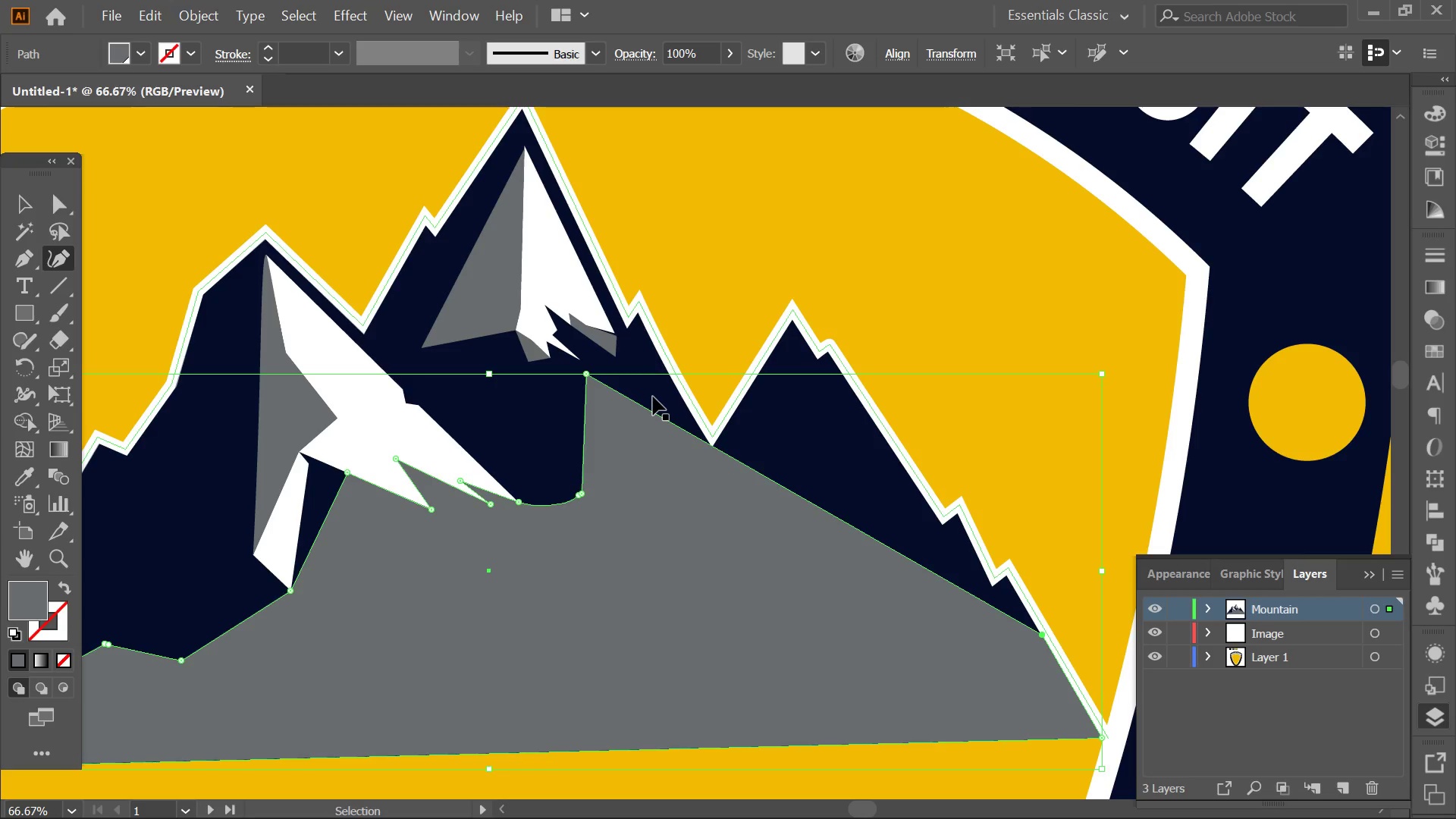 
key(Control+Z)
 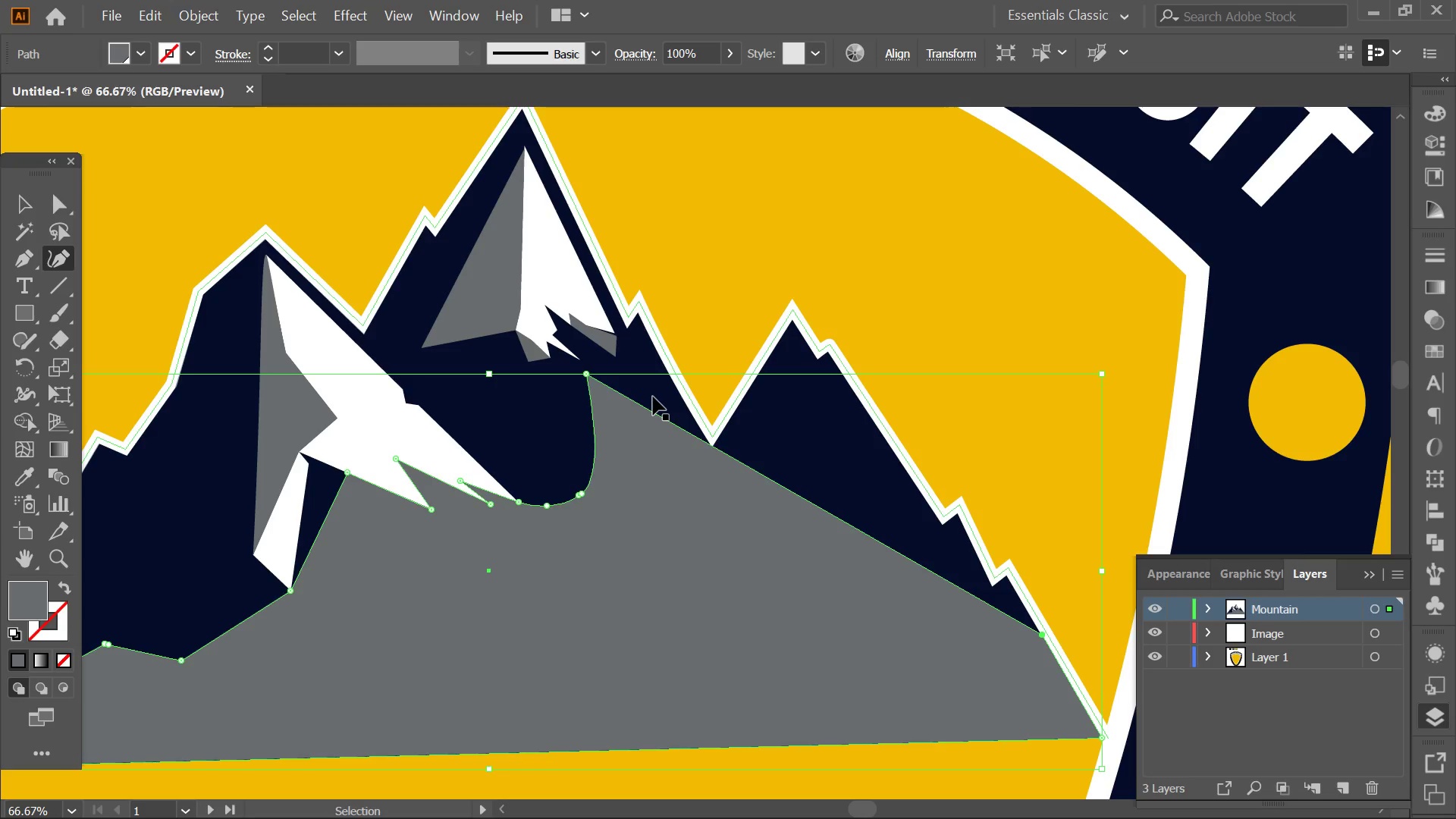 
key(Control+Z)
 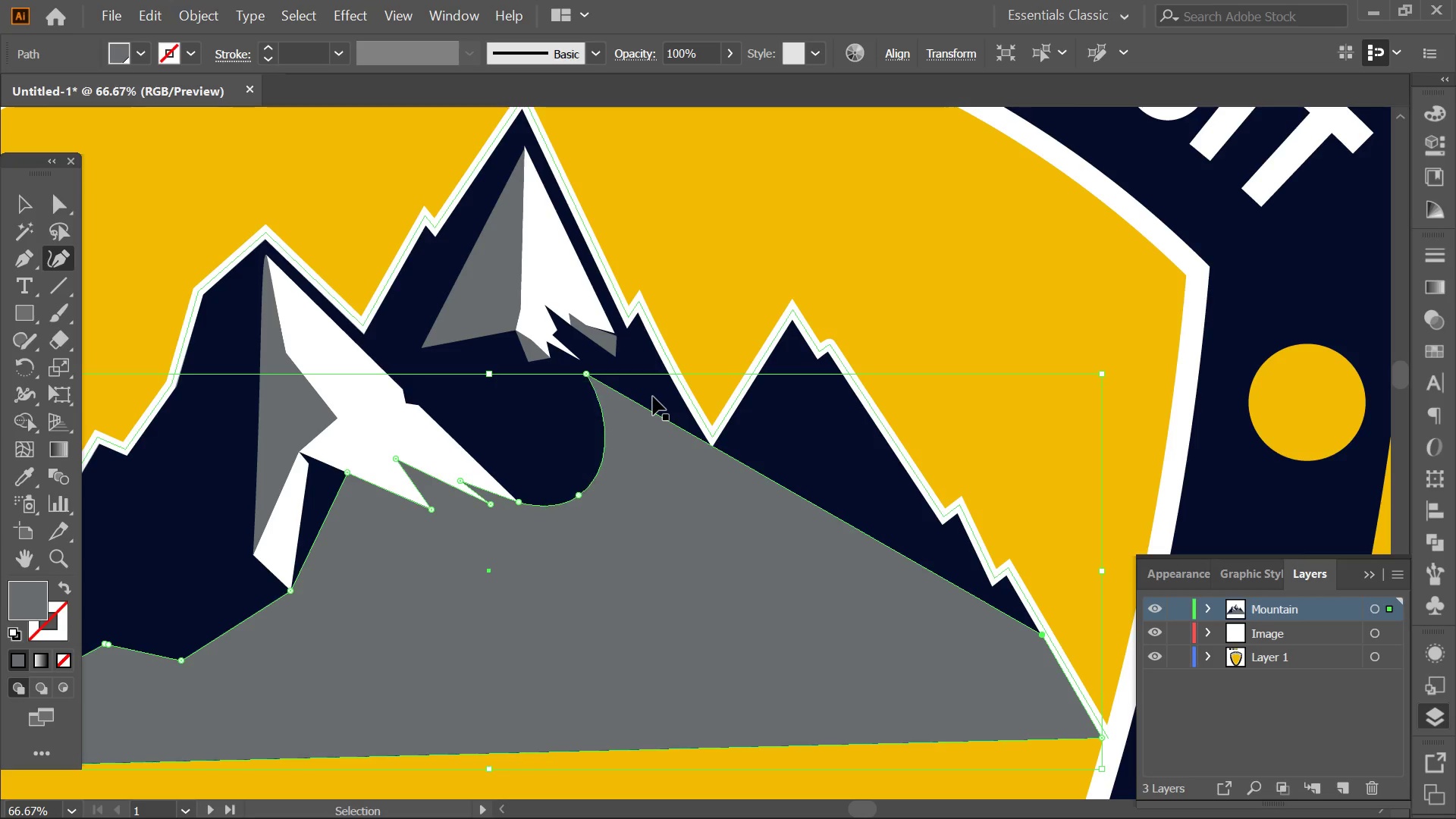 
key(Control+Z)
 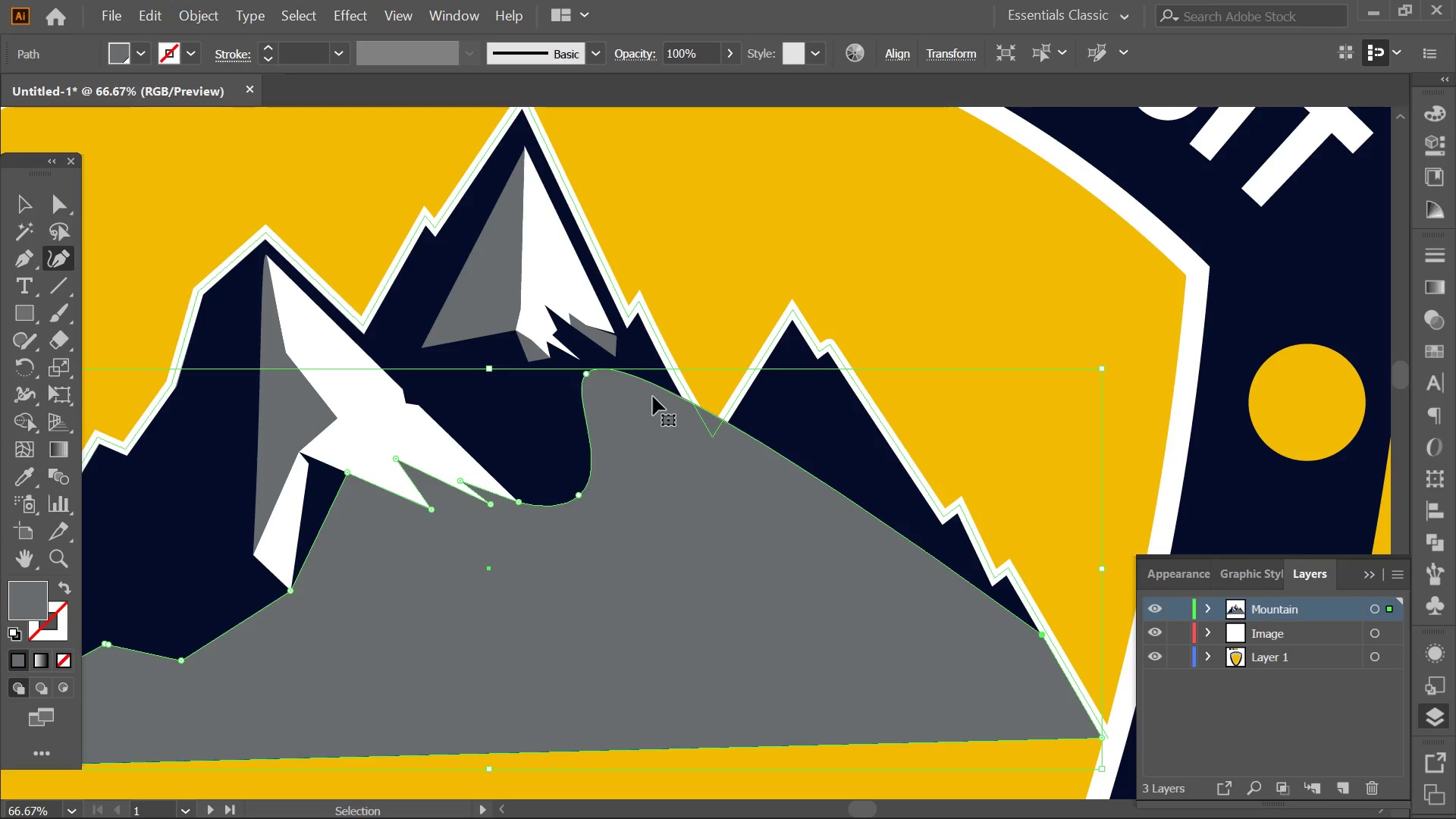 
key(Control+Z)
 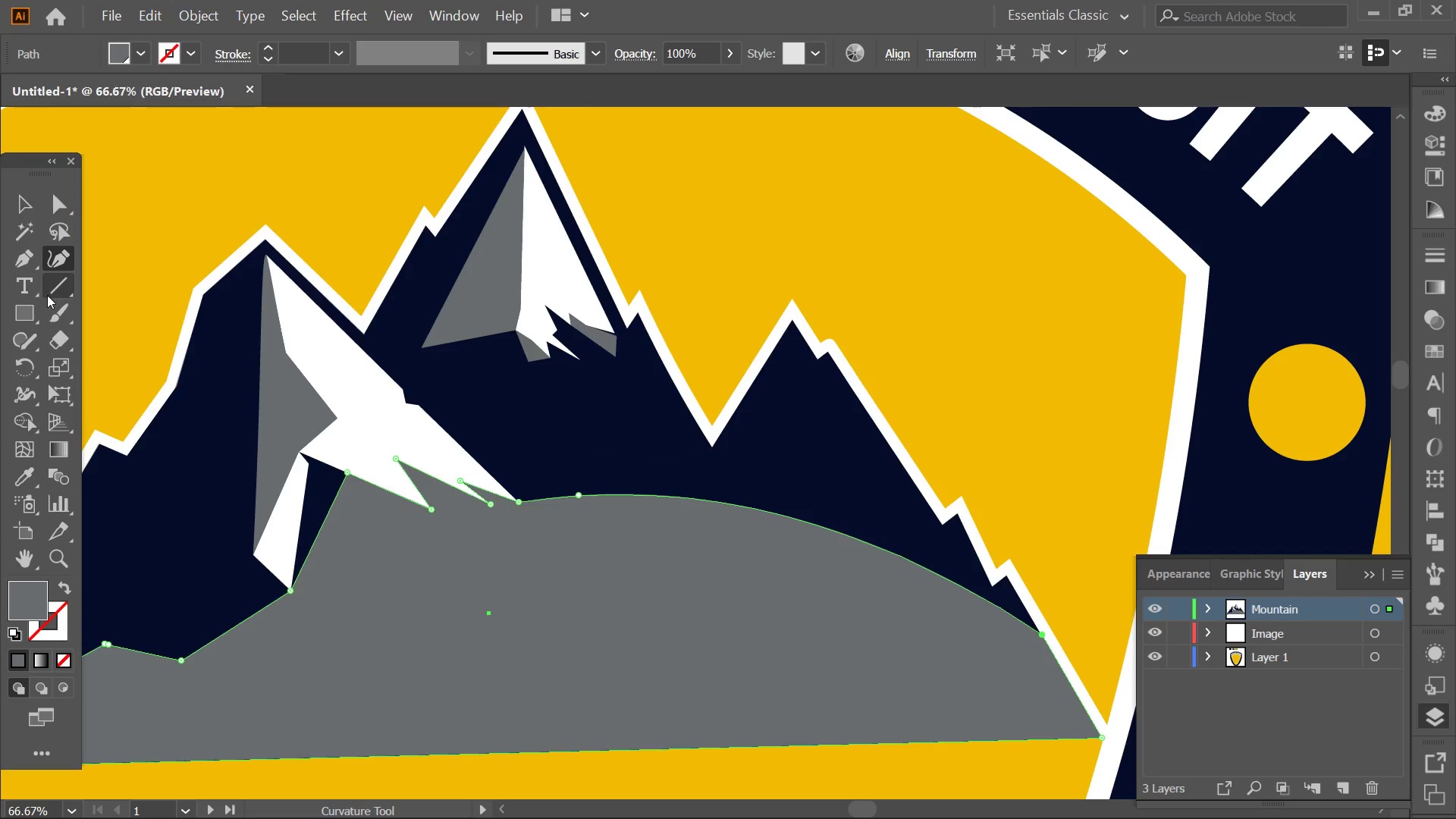 
left_click([27, 317])
 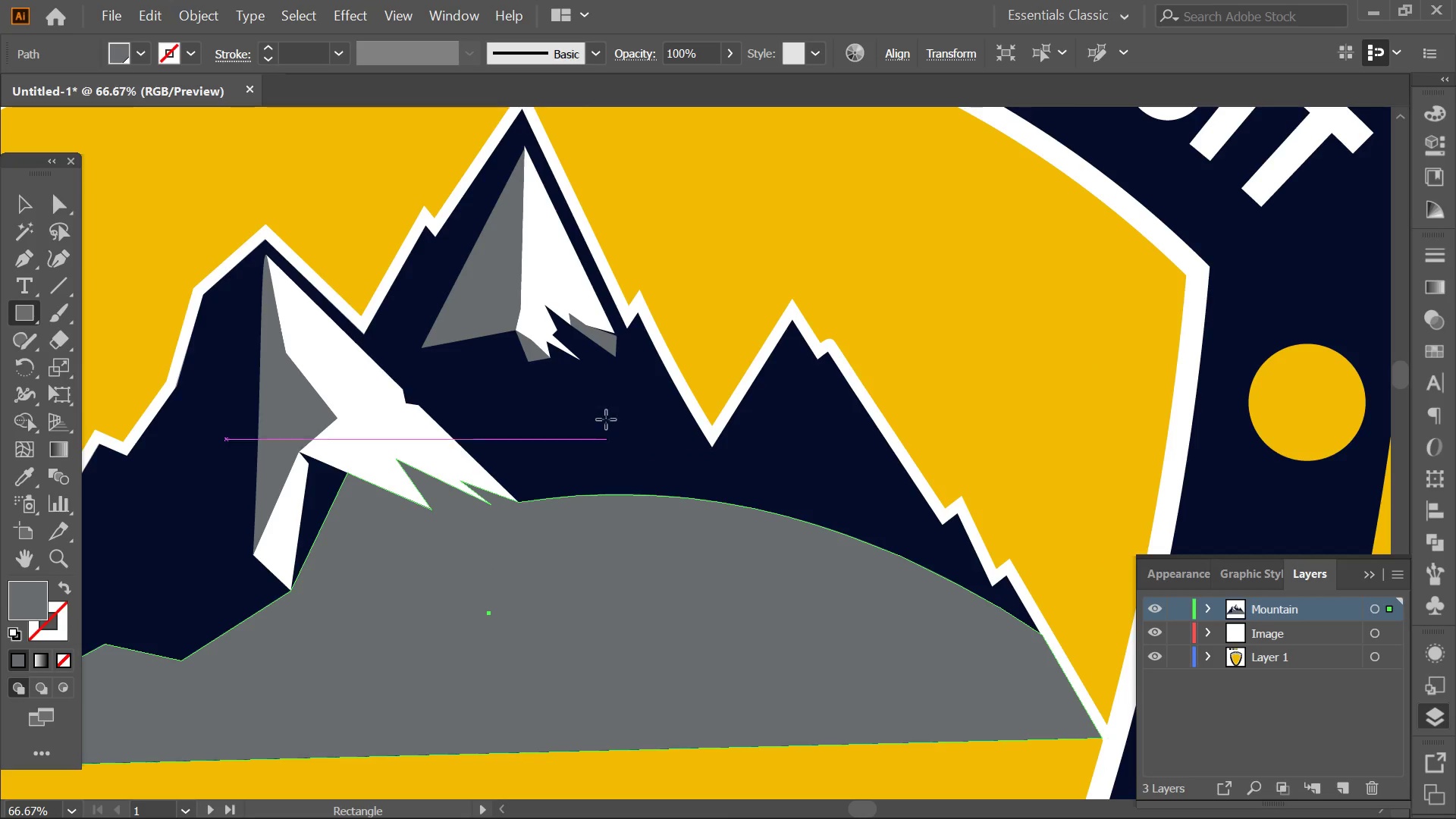 
left_click_drag(start_coordinate=[604, 413], to_coordinate=[672, 453])
 